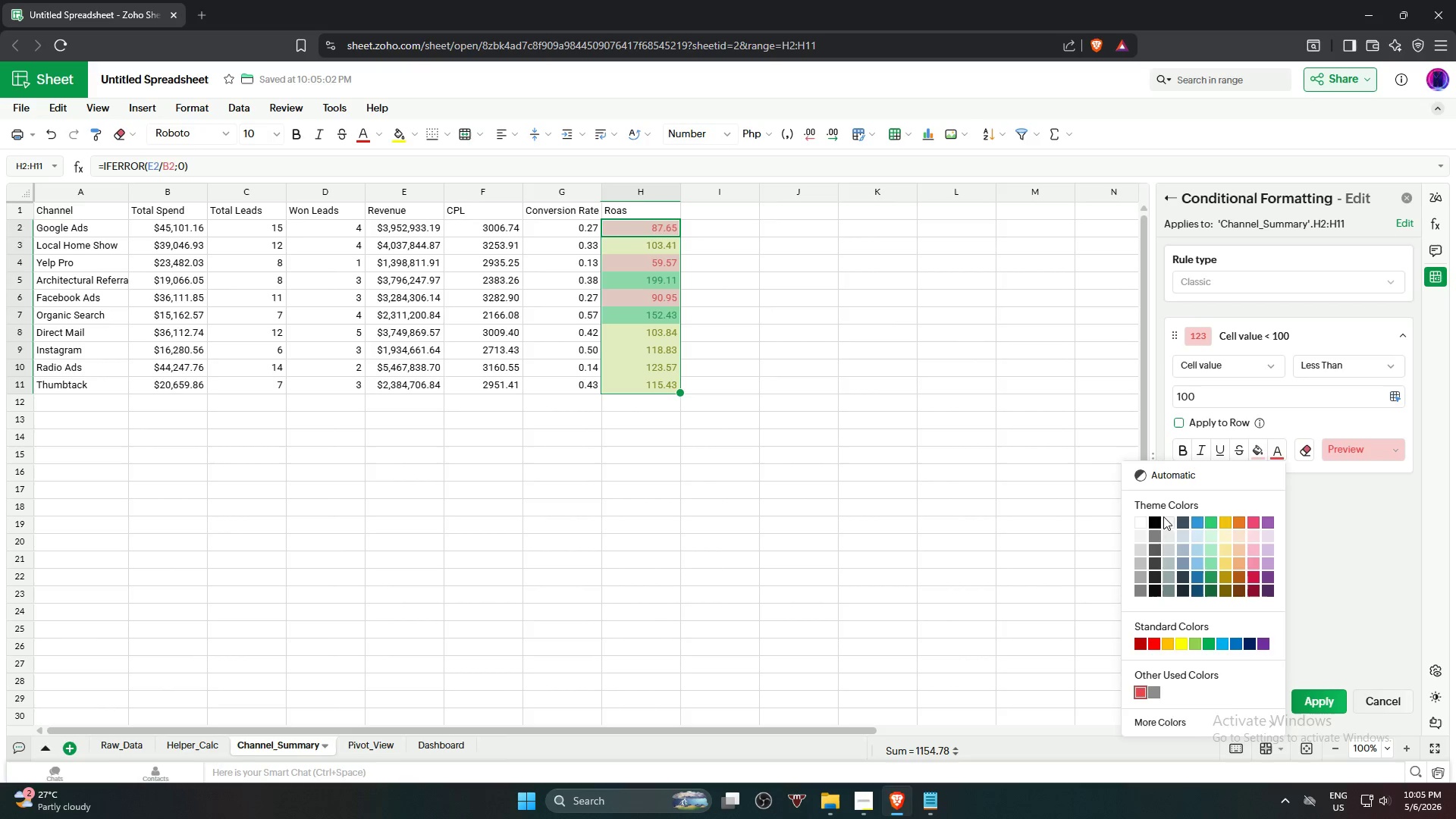 
left_click([1154, 524])
 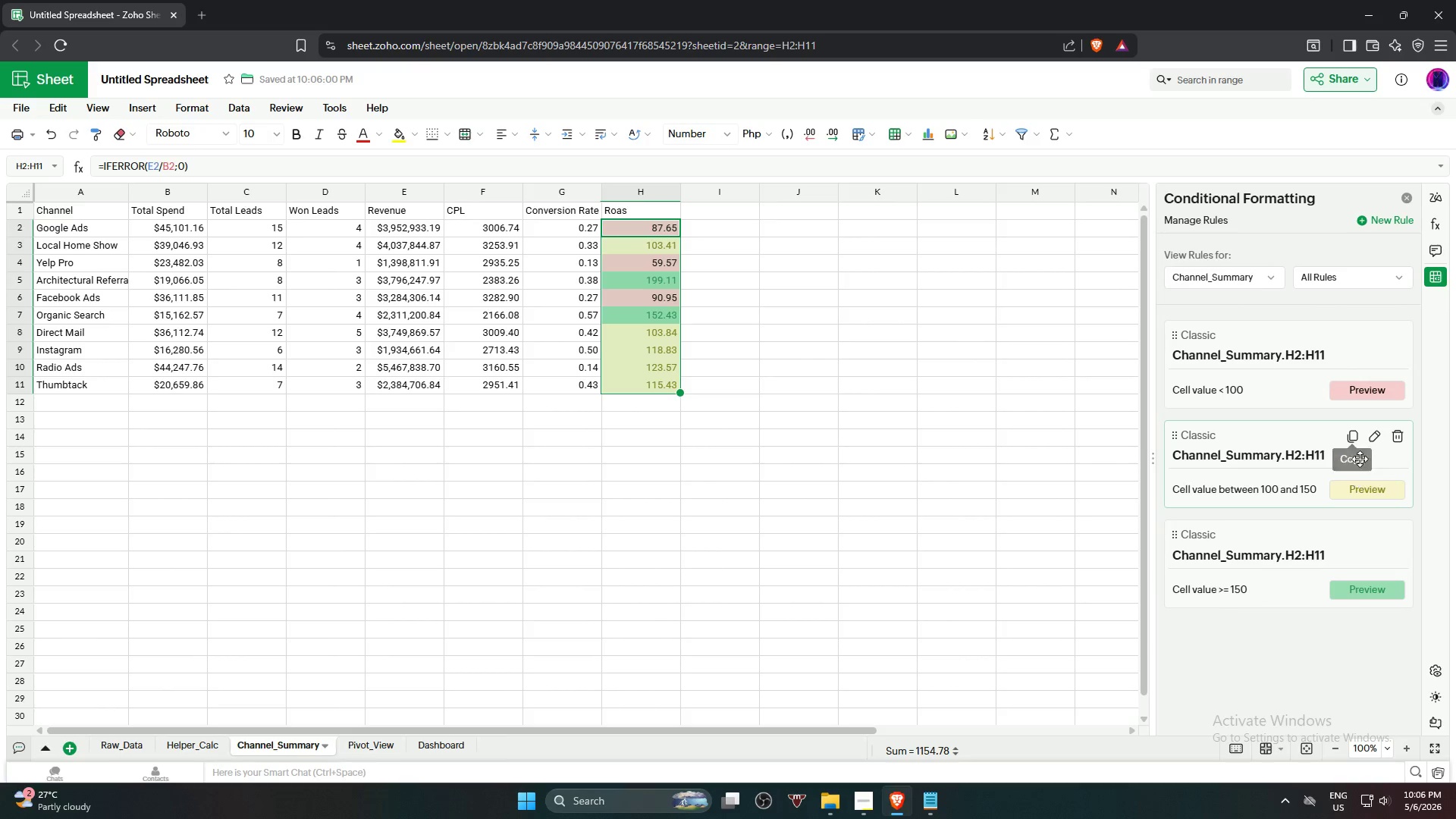 
left_click([1373, 439])
 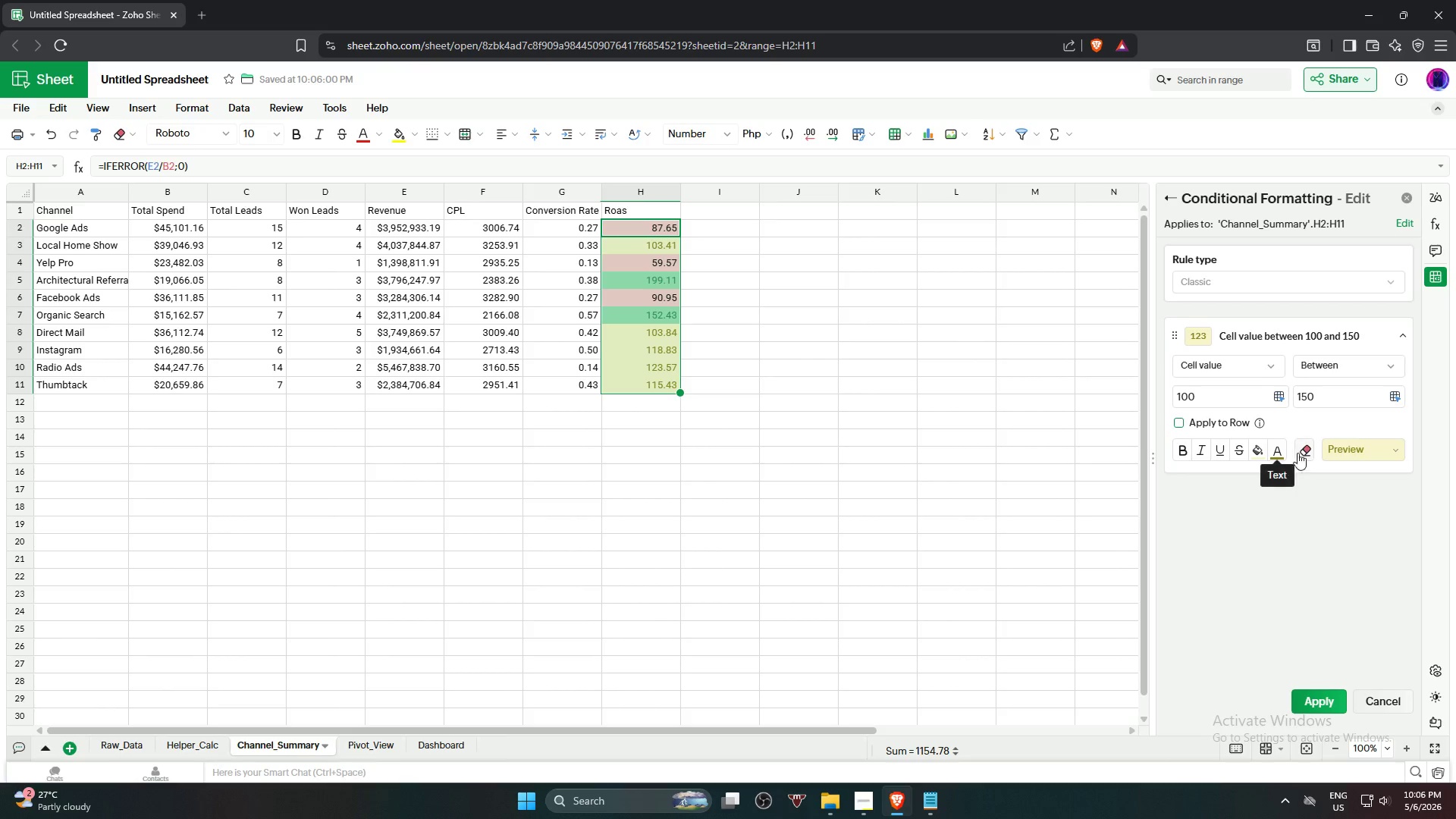 
left_click([1282, 456])
 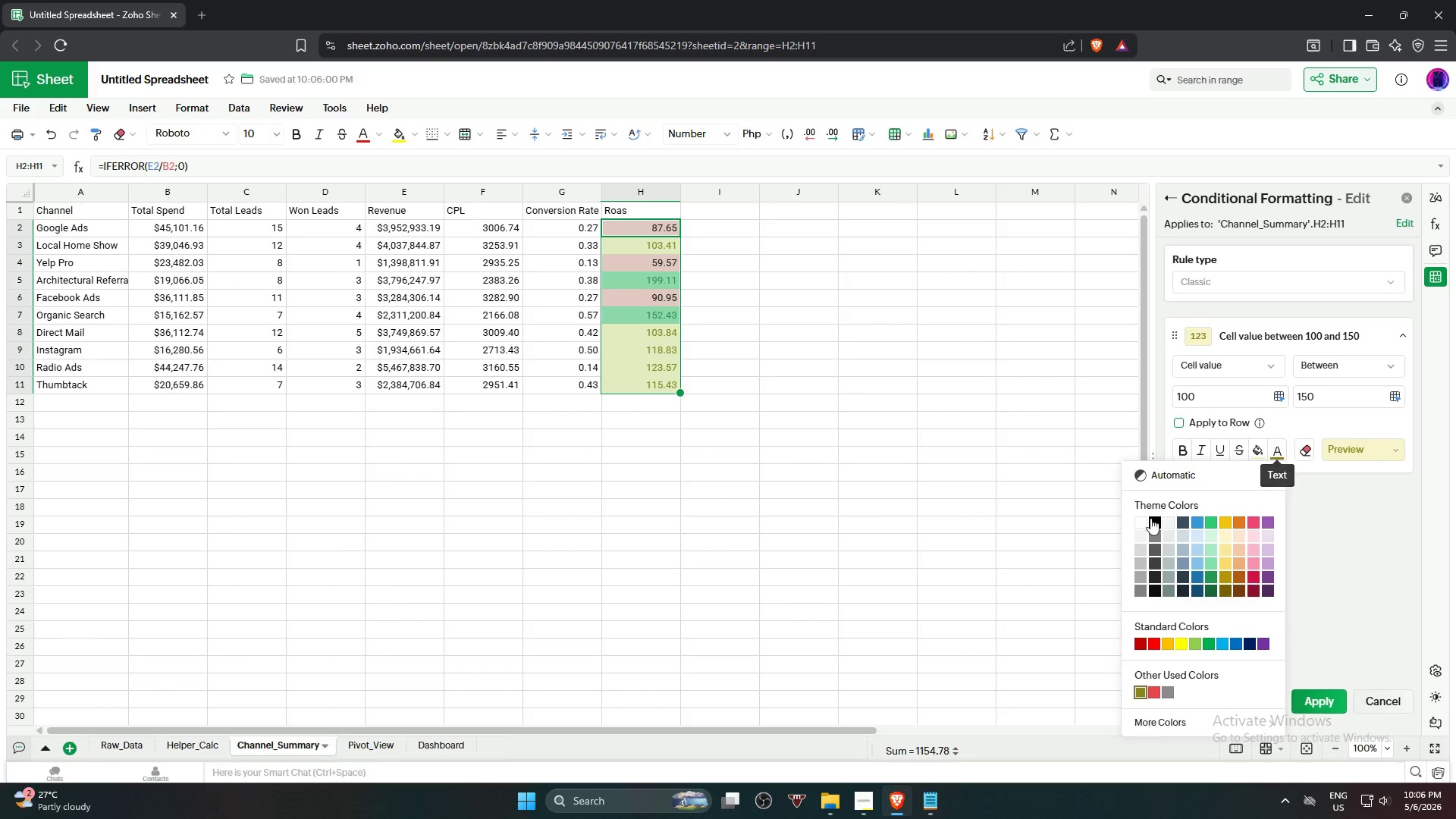 
left_click([1154, 520])
 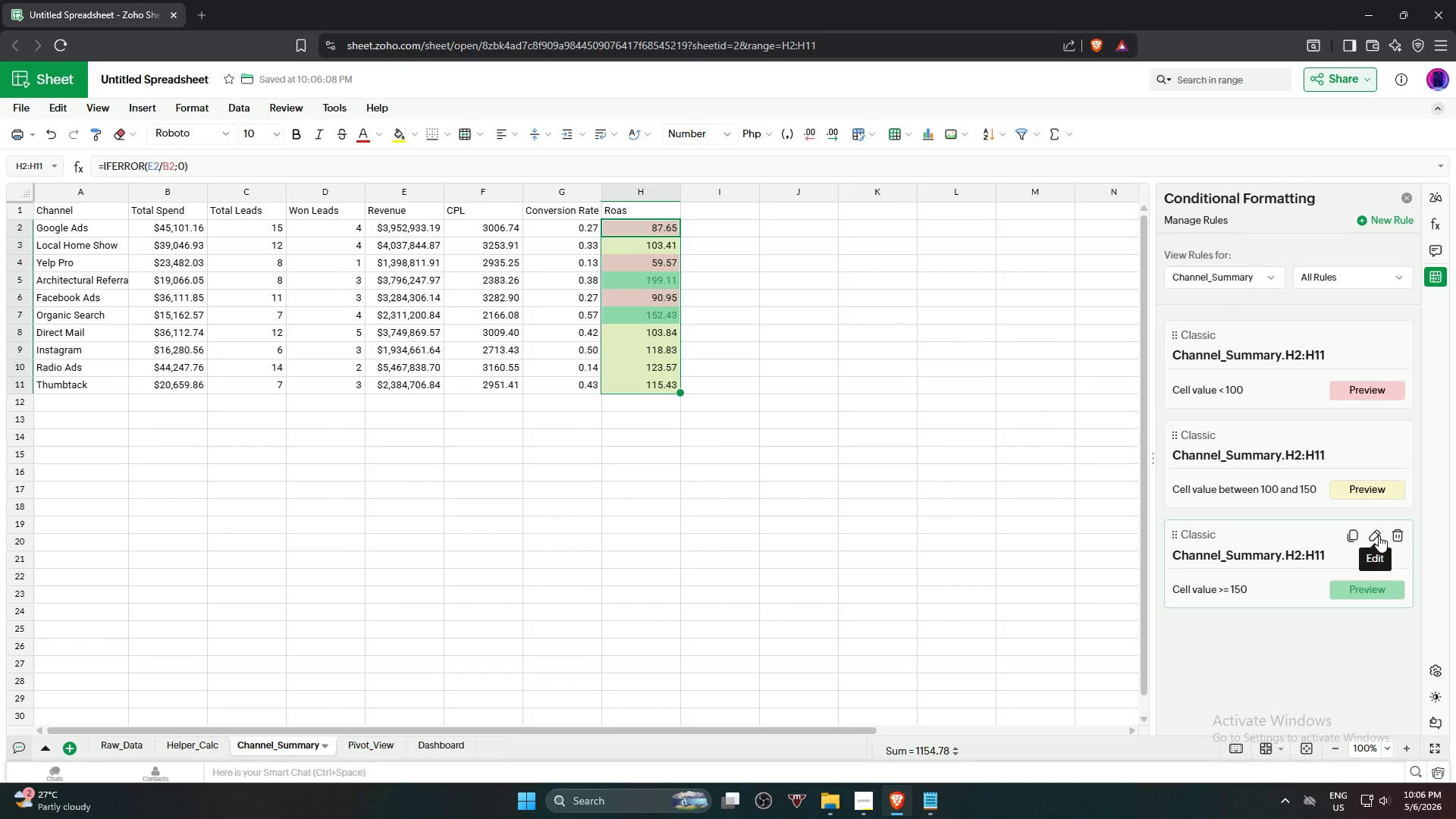 
wait(5.17)
 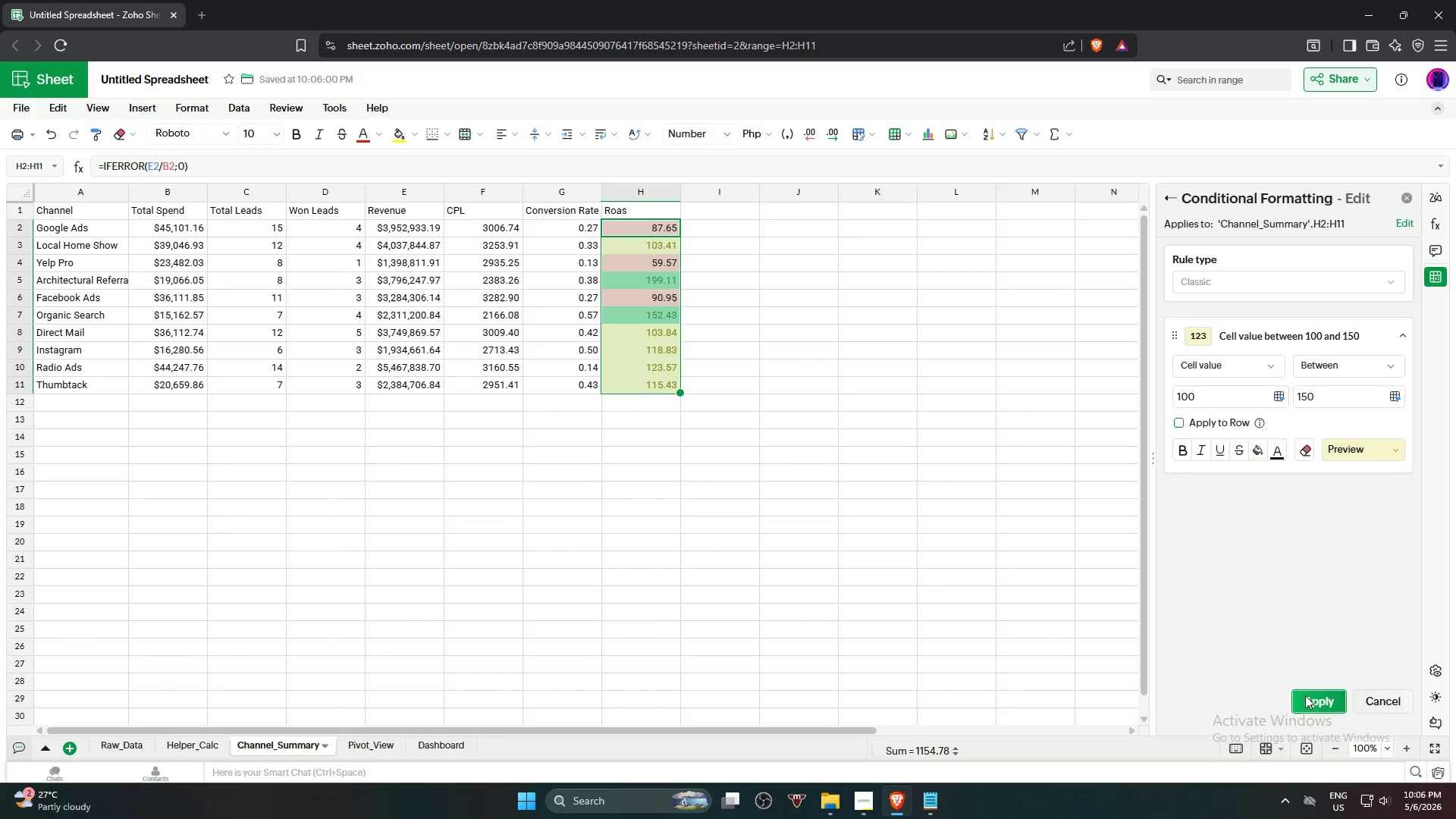 
left_click([1379, 535])
 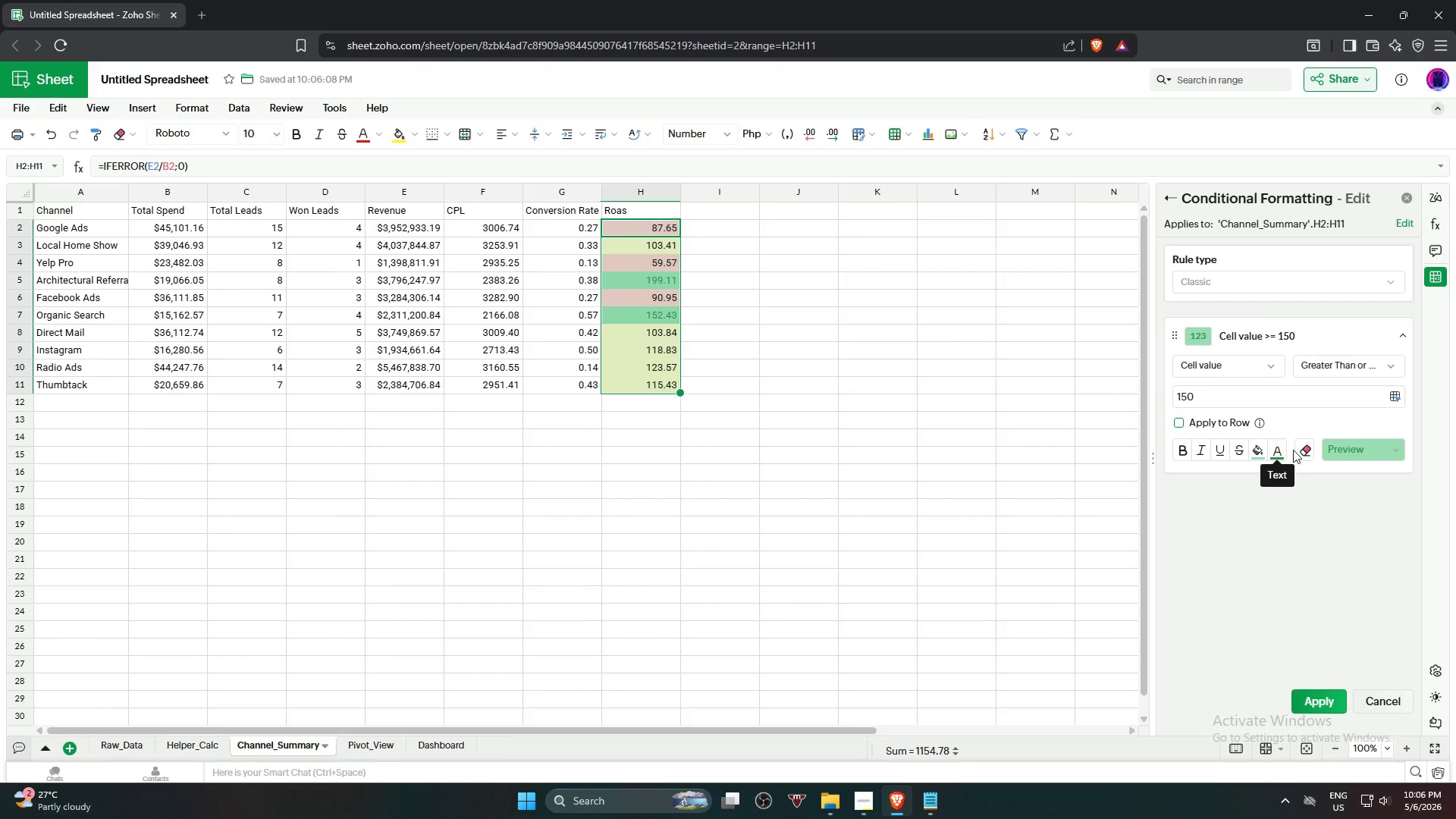 
left_click([1282, 458])
 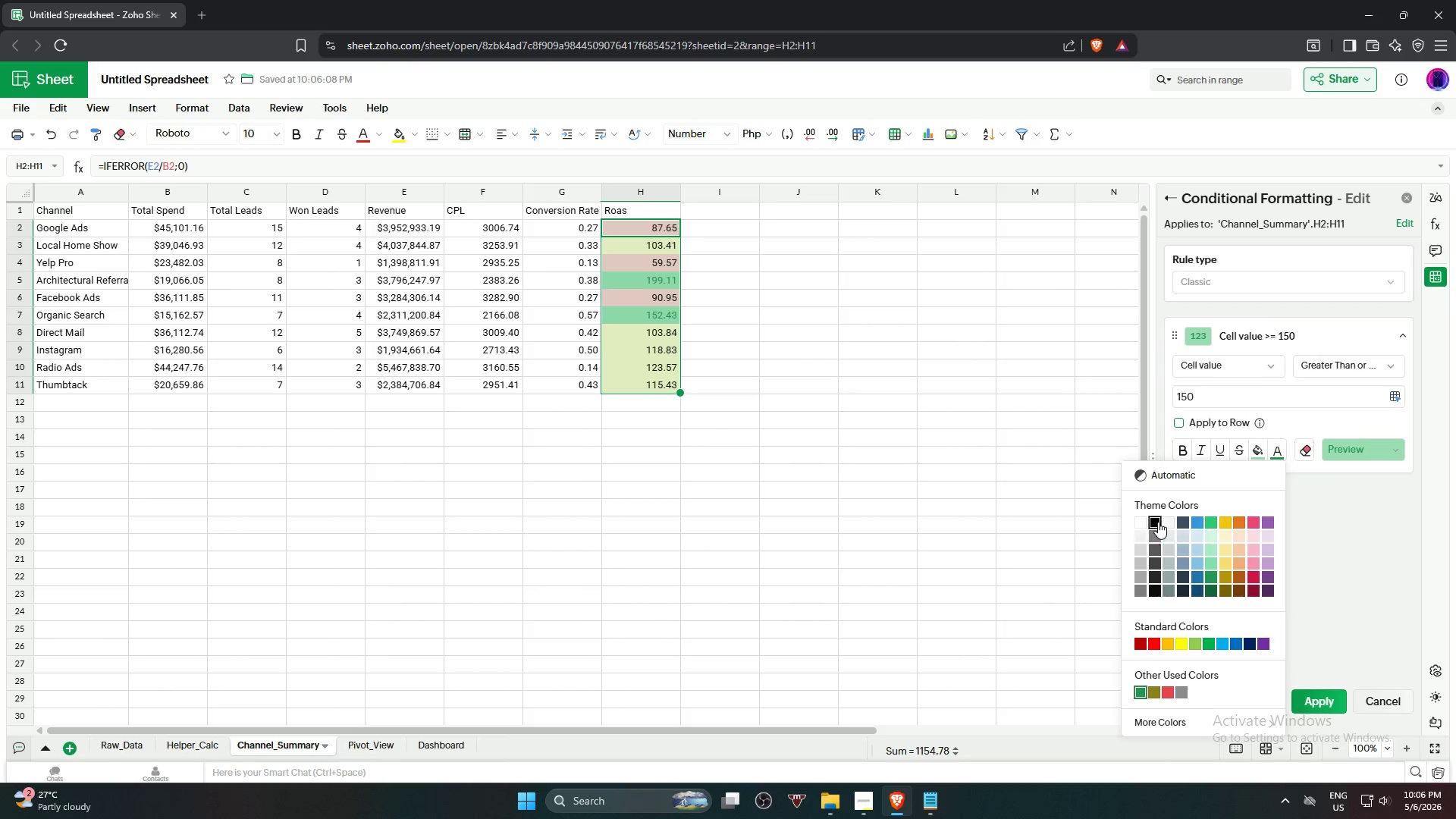 
left_click([1158, 522])
 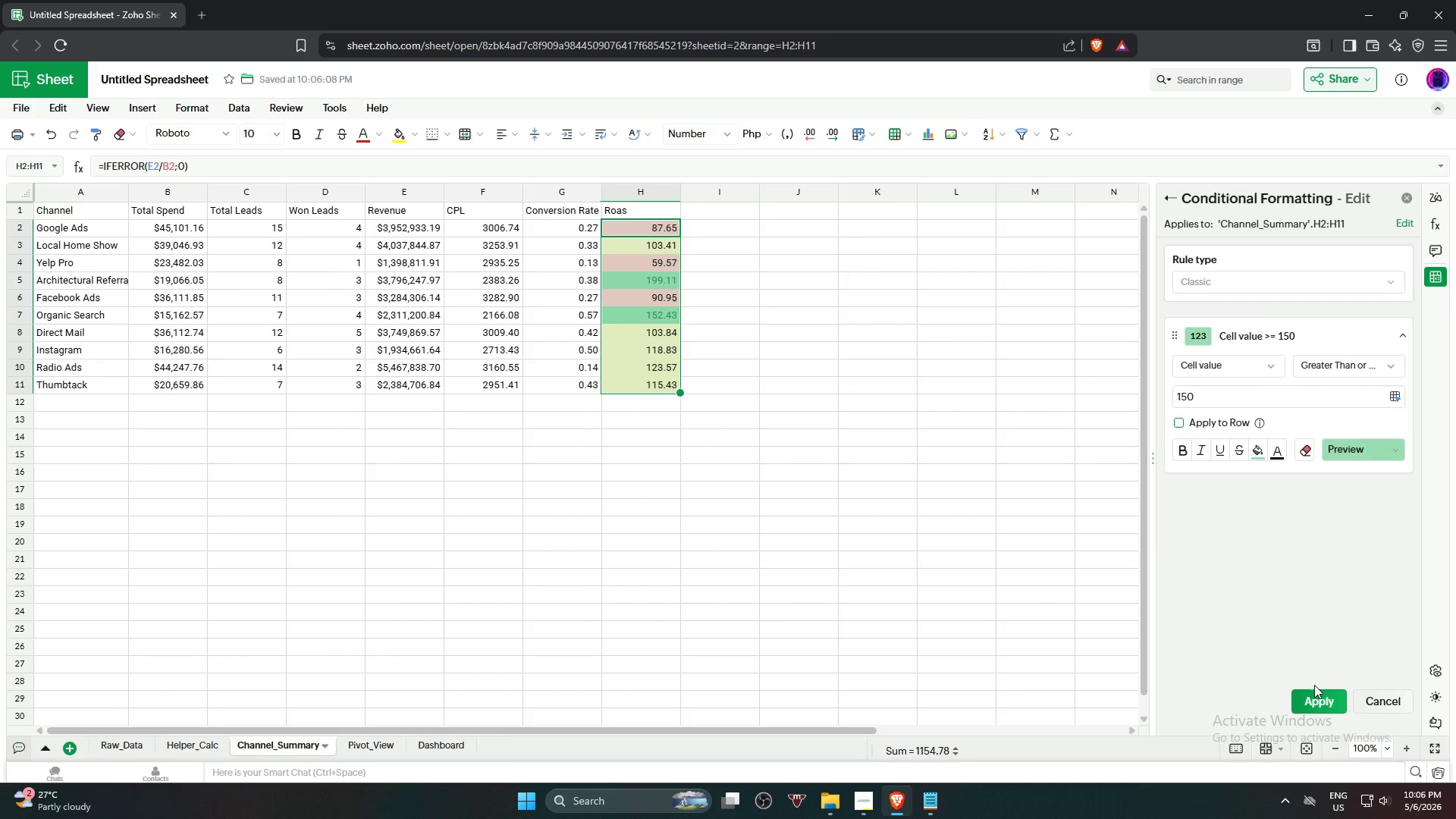 
left_click([1318, 702])
 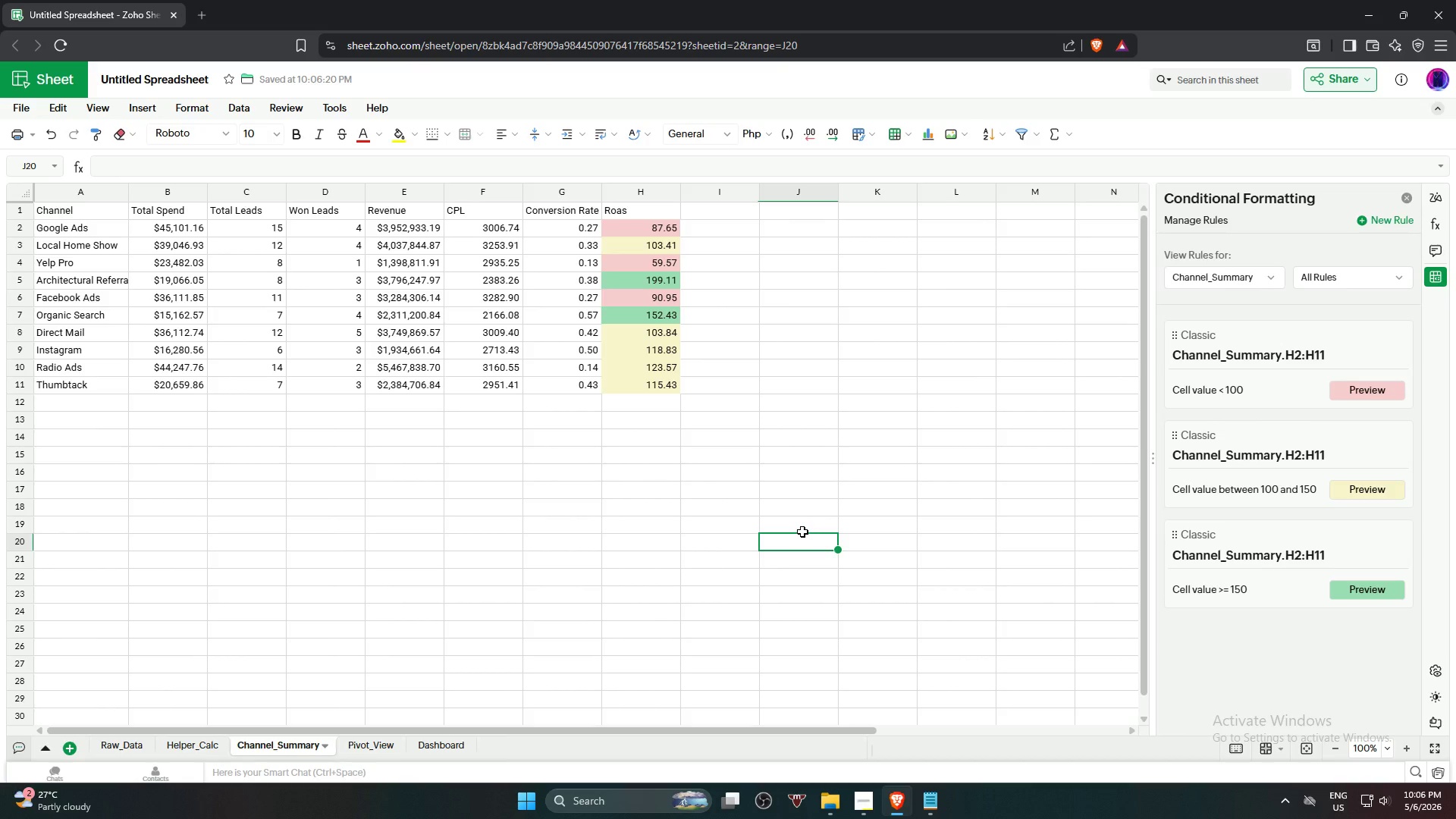 
wait(12.75)
 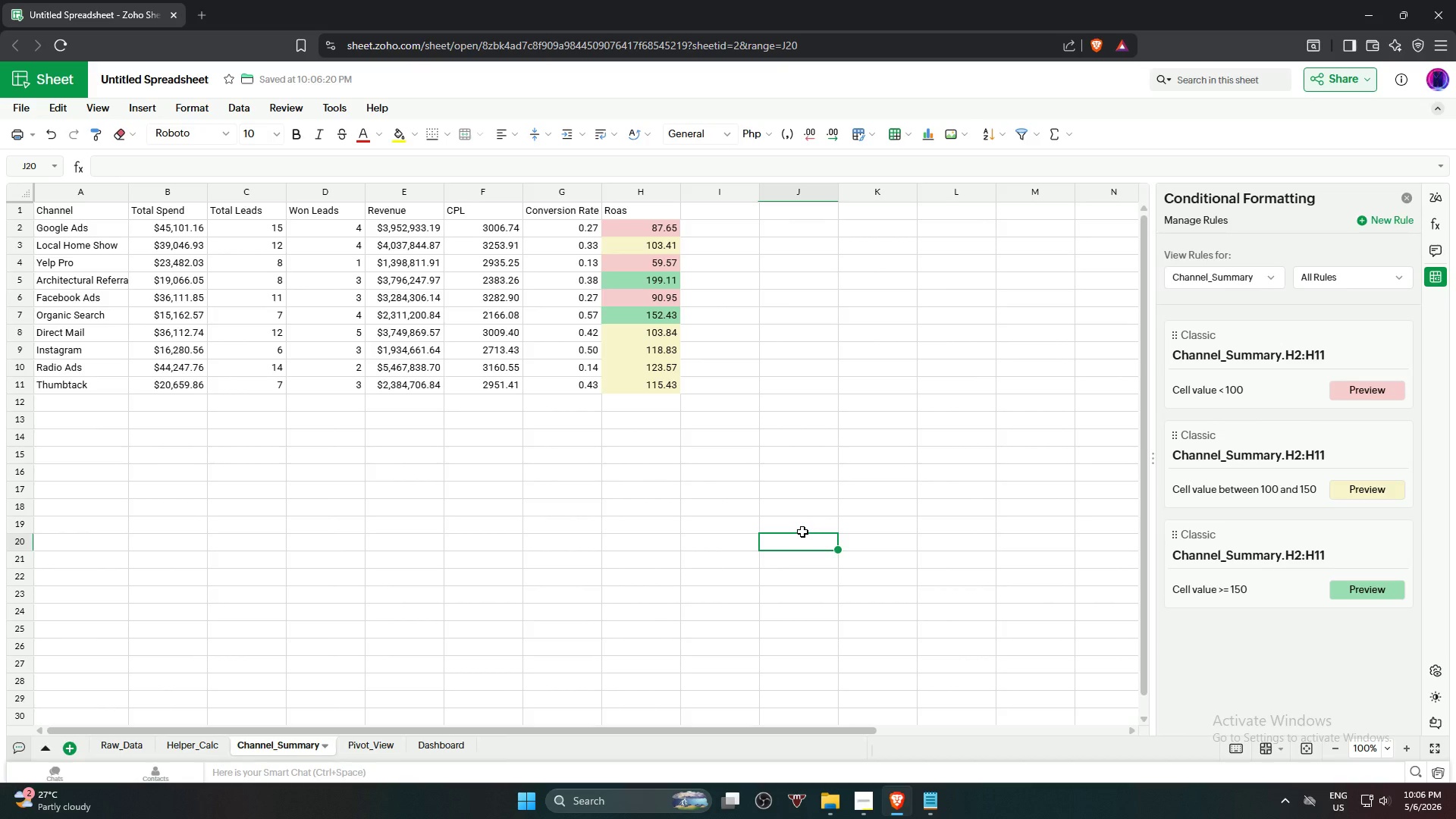 
left_click([907, 402])
 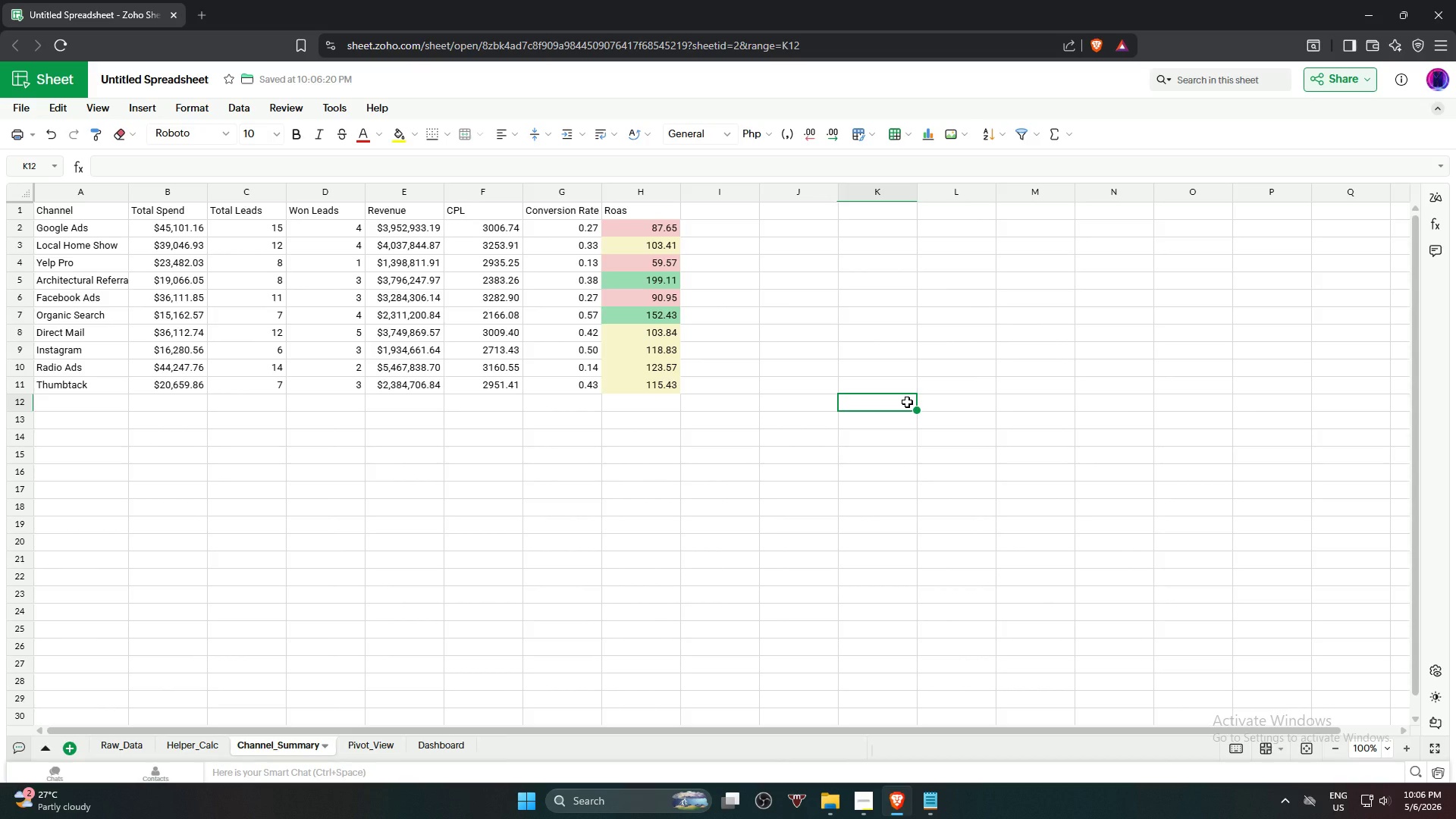 
wait(24.72)
 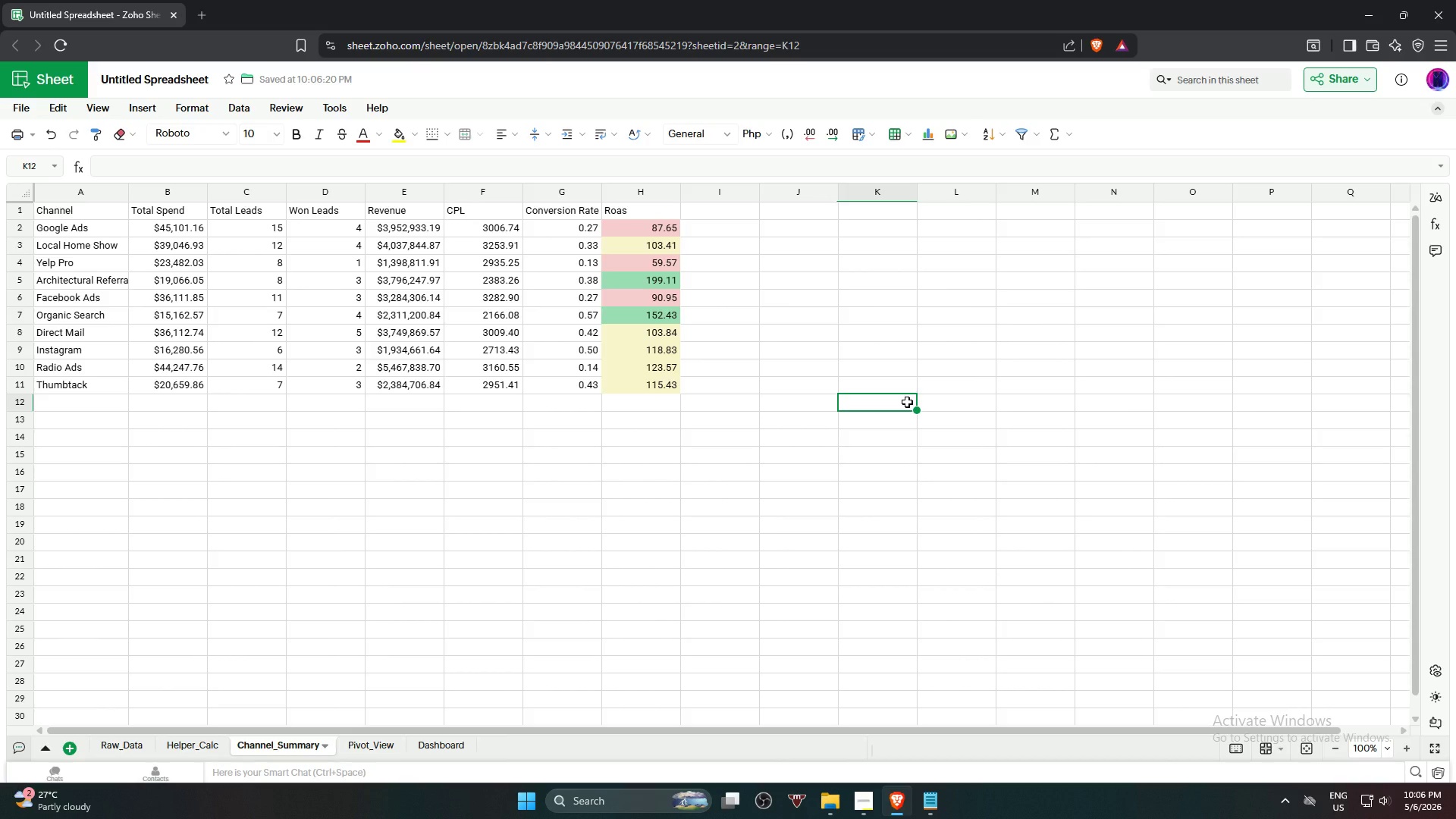 
left_click([435, 752])
 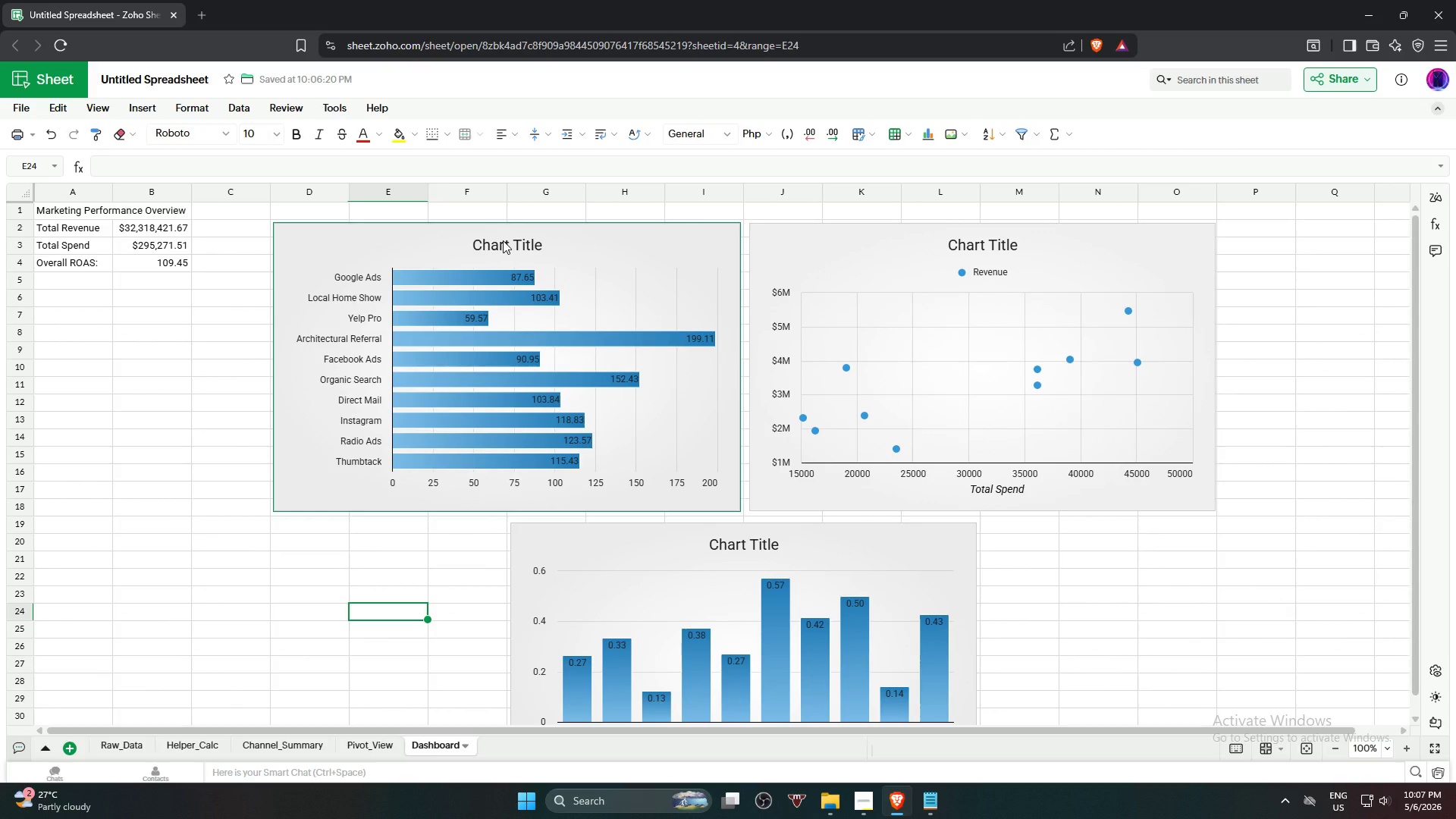 
wait(18.11)
 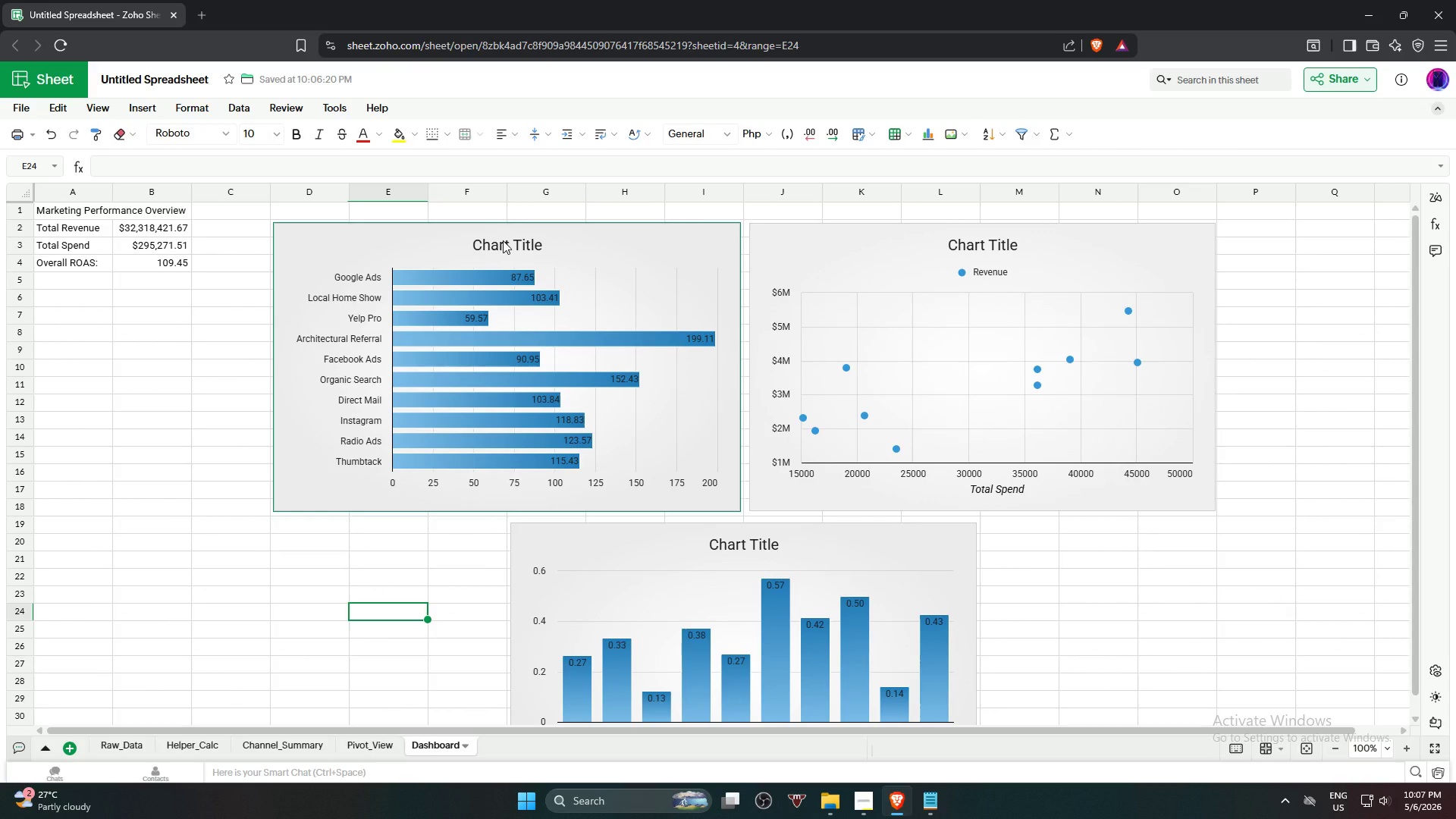 
left_click([503, 240])
 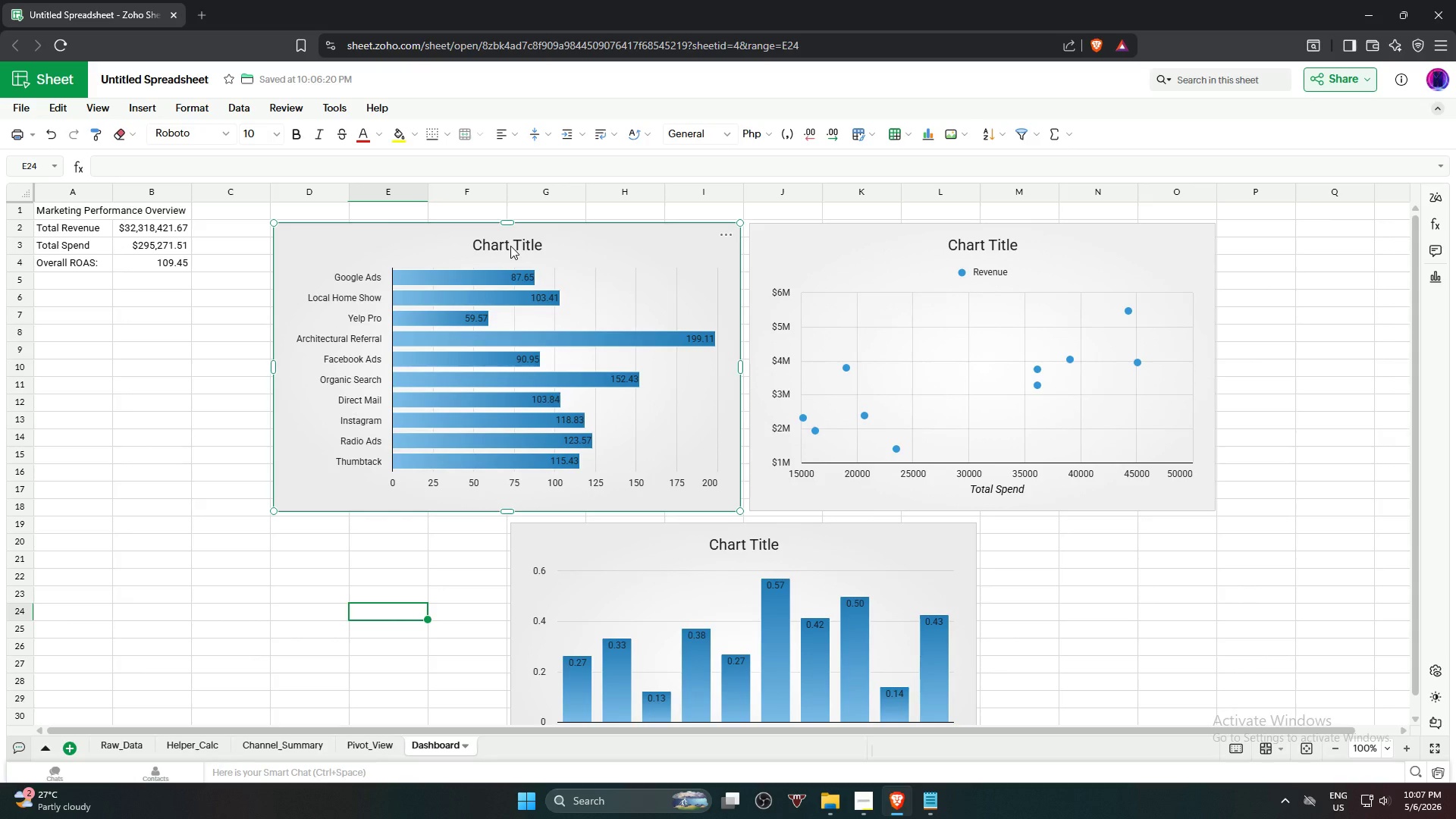 
left_click([510, 246])
 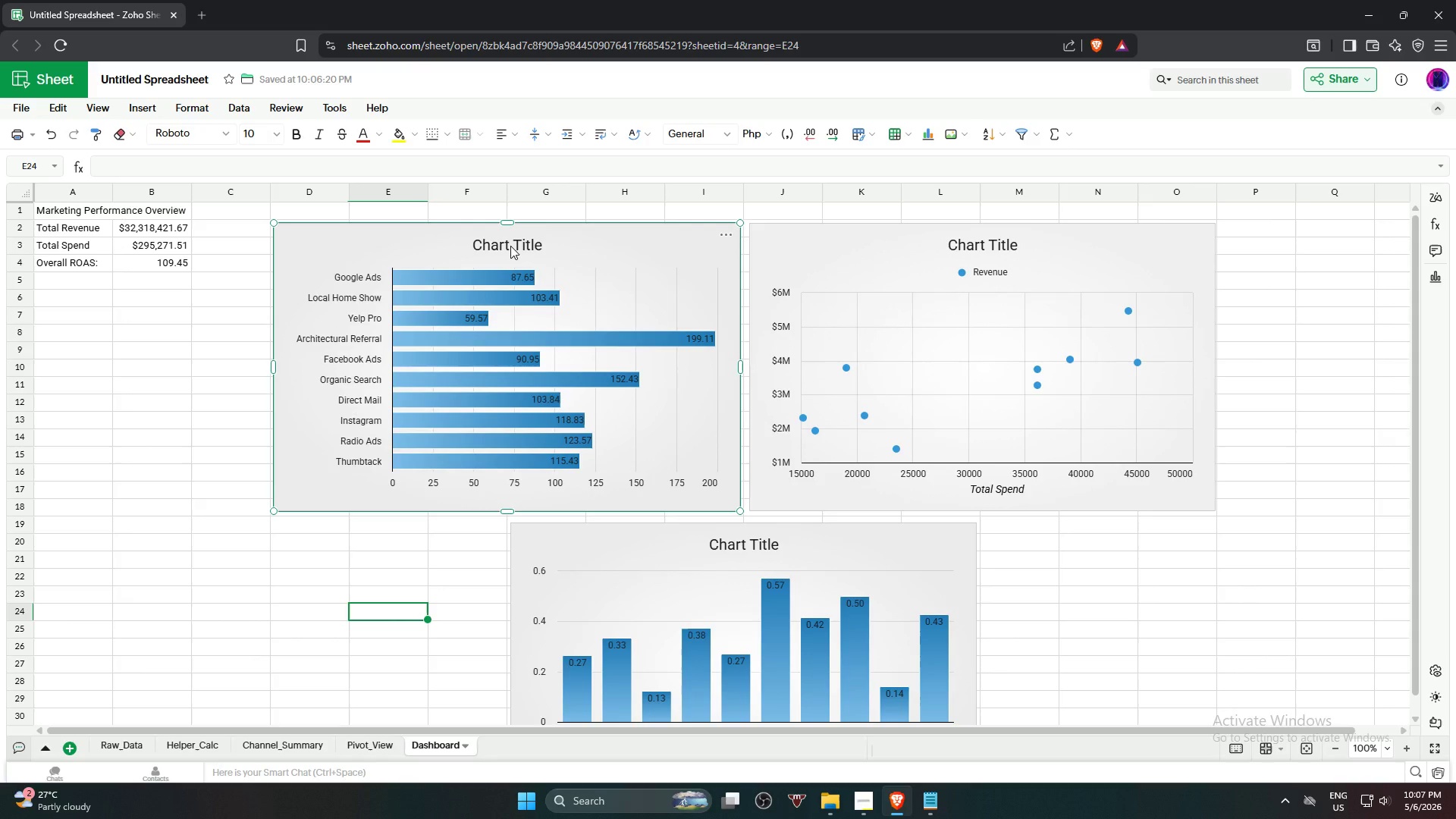 
double_click([510, 246])
 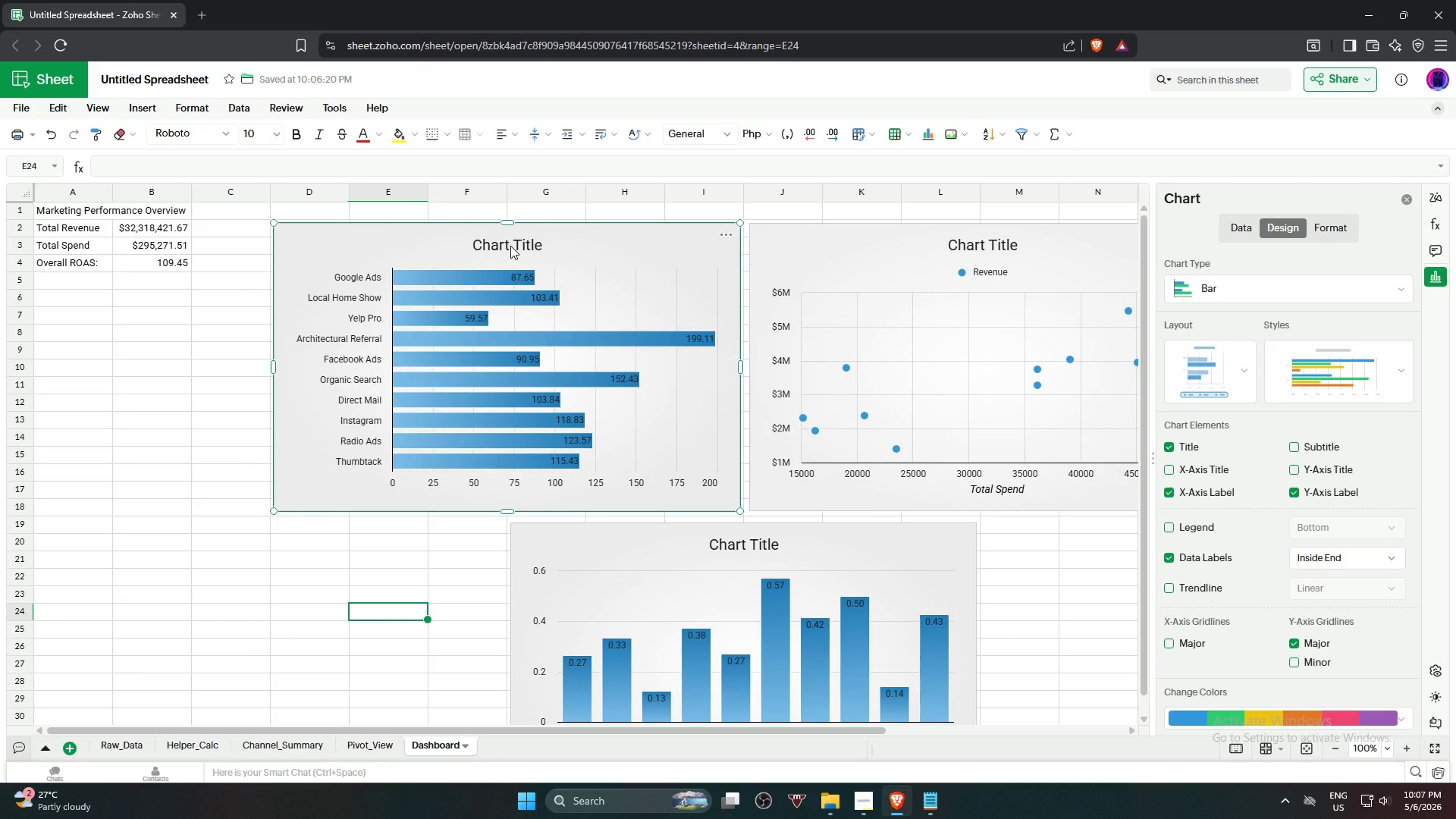 
double_click([510, 246])
 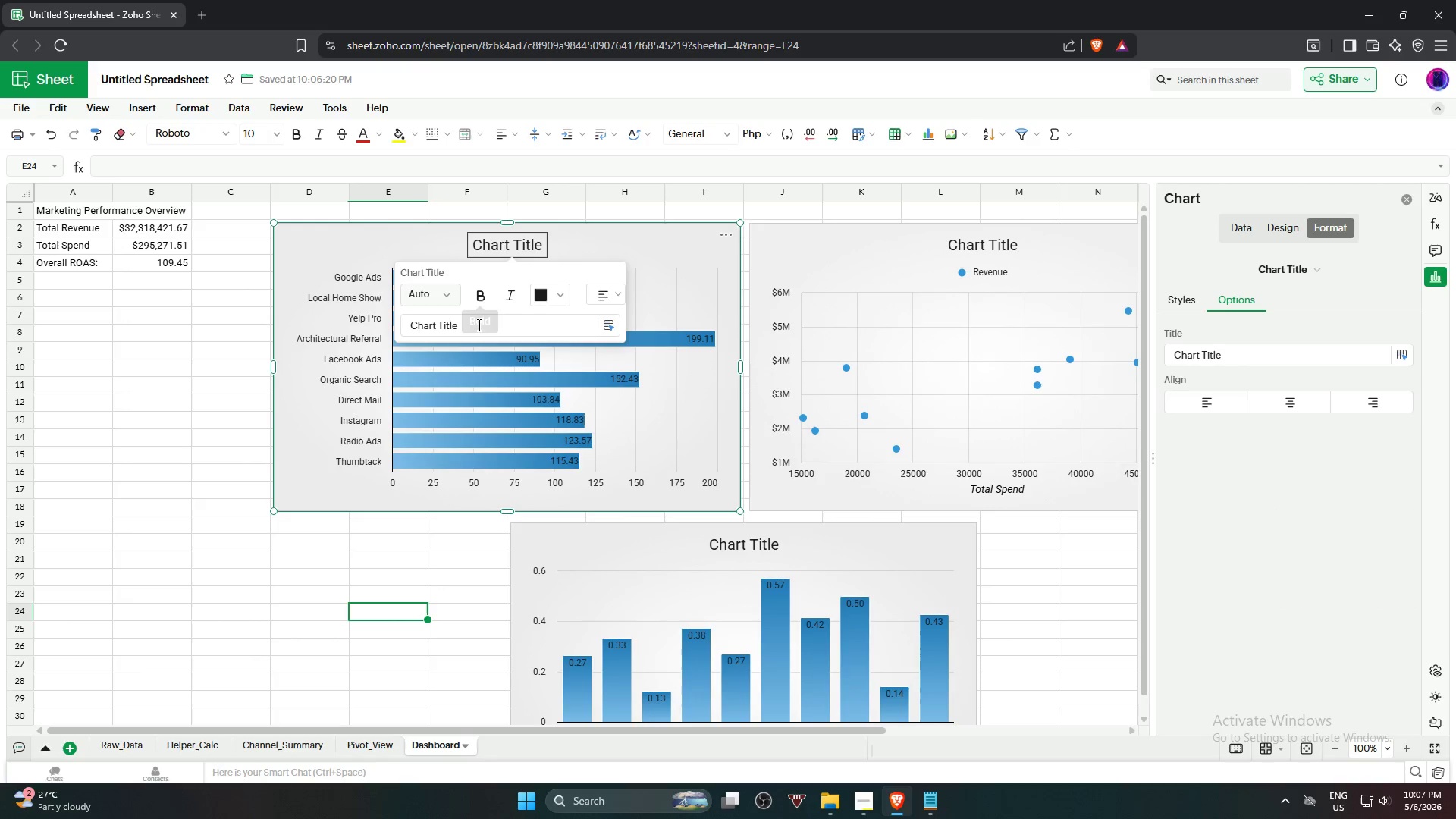 
left_click_drag(start_coordinate=[478, 325], to_coordinate=[400, 335])
 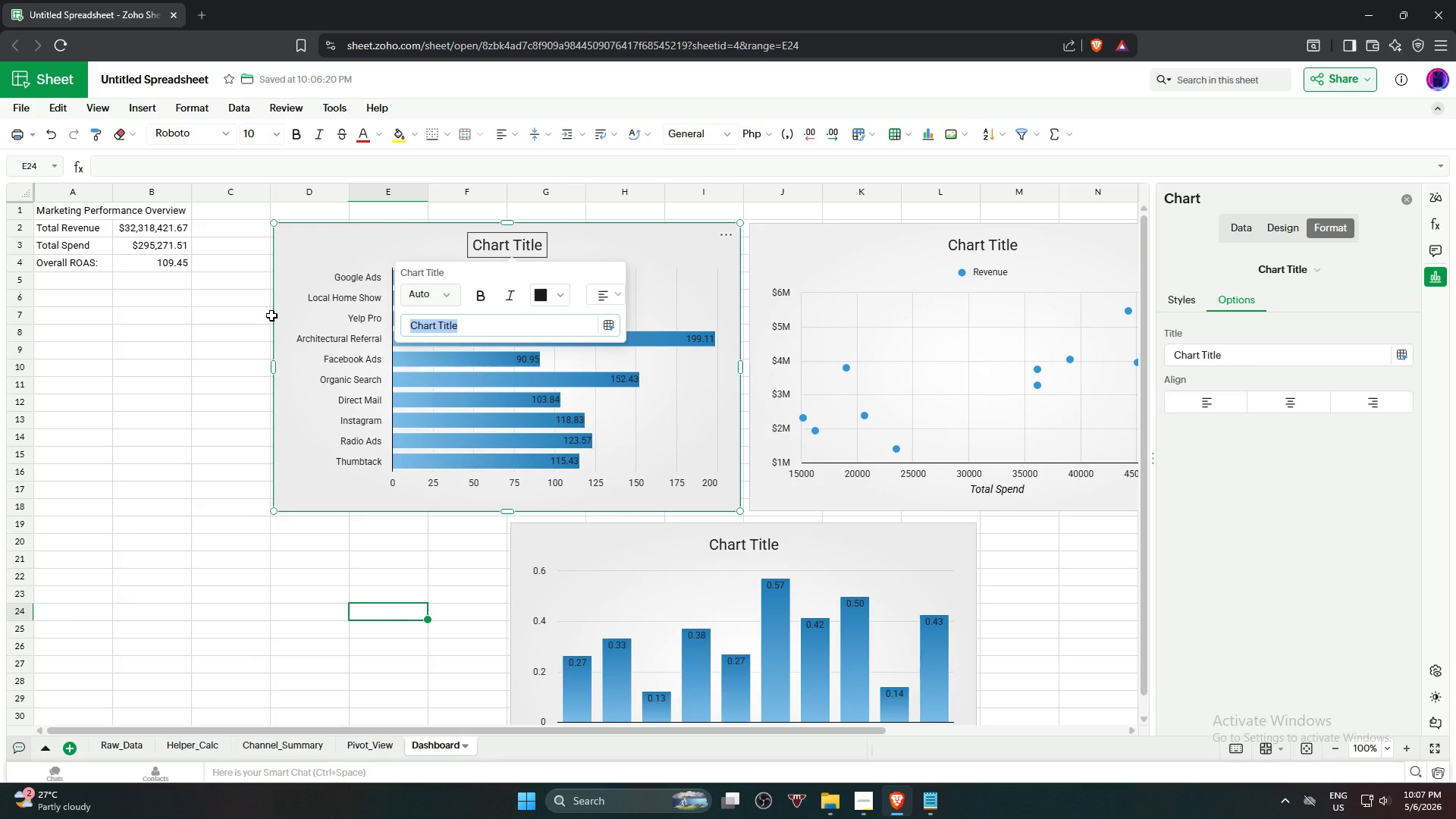 
wait(8.2)
 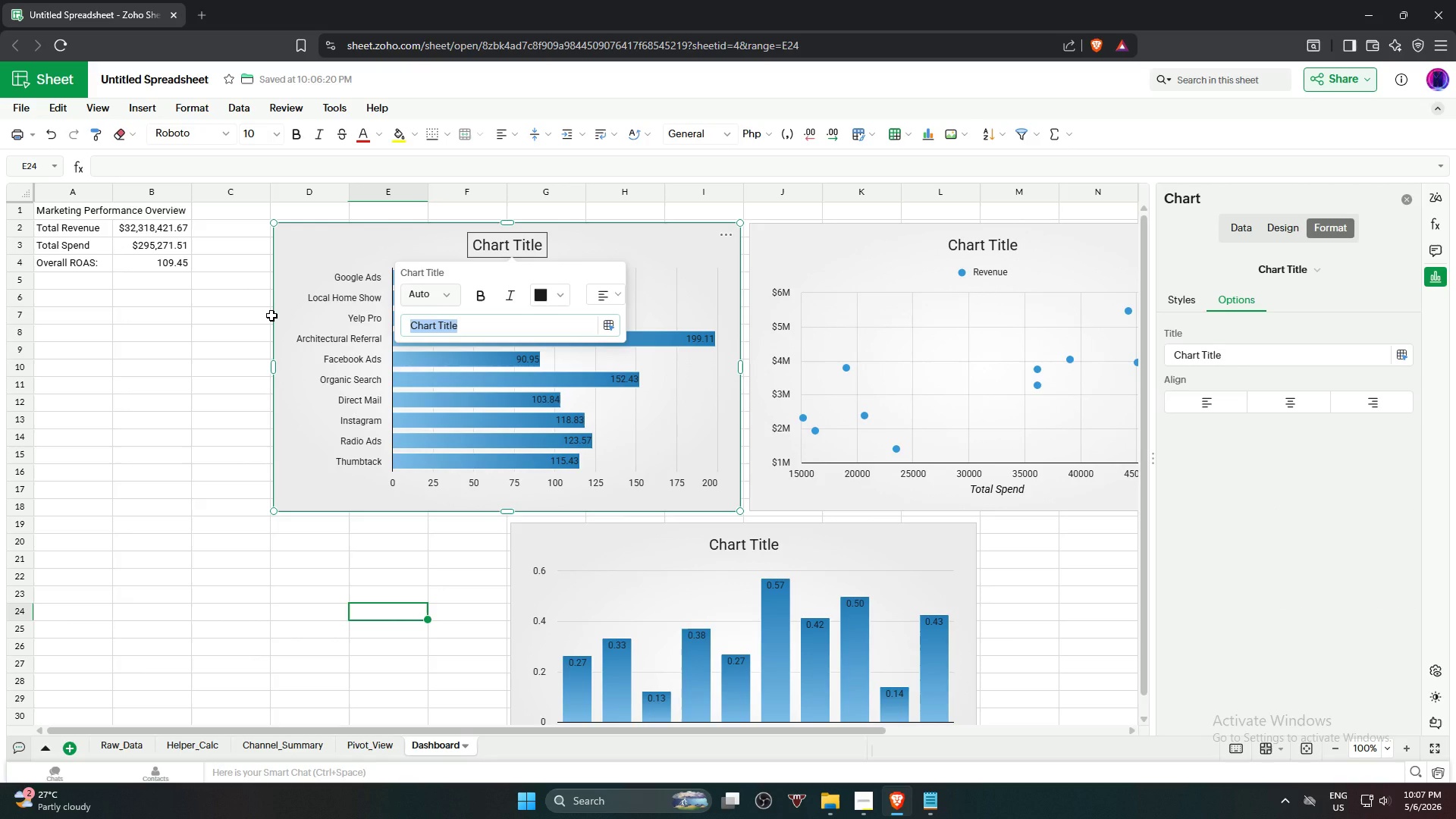 
type(rE)
key(Backspace)
key(Backspace)
type(Return on Ad Spend()
key(Backspace)
type( (Roas)
key(Backspace)
key(Backspace)
key(Backspace)
type(OAS) by )
 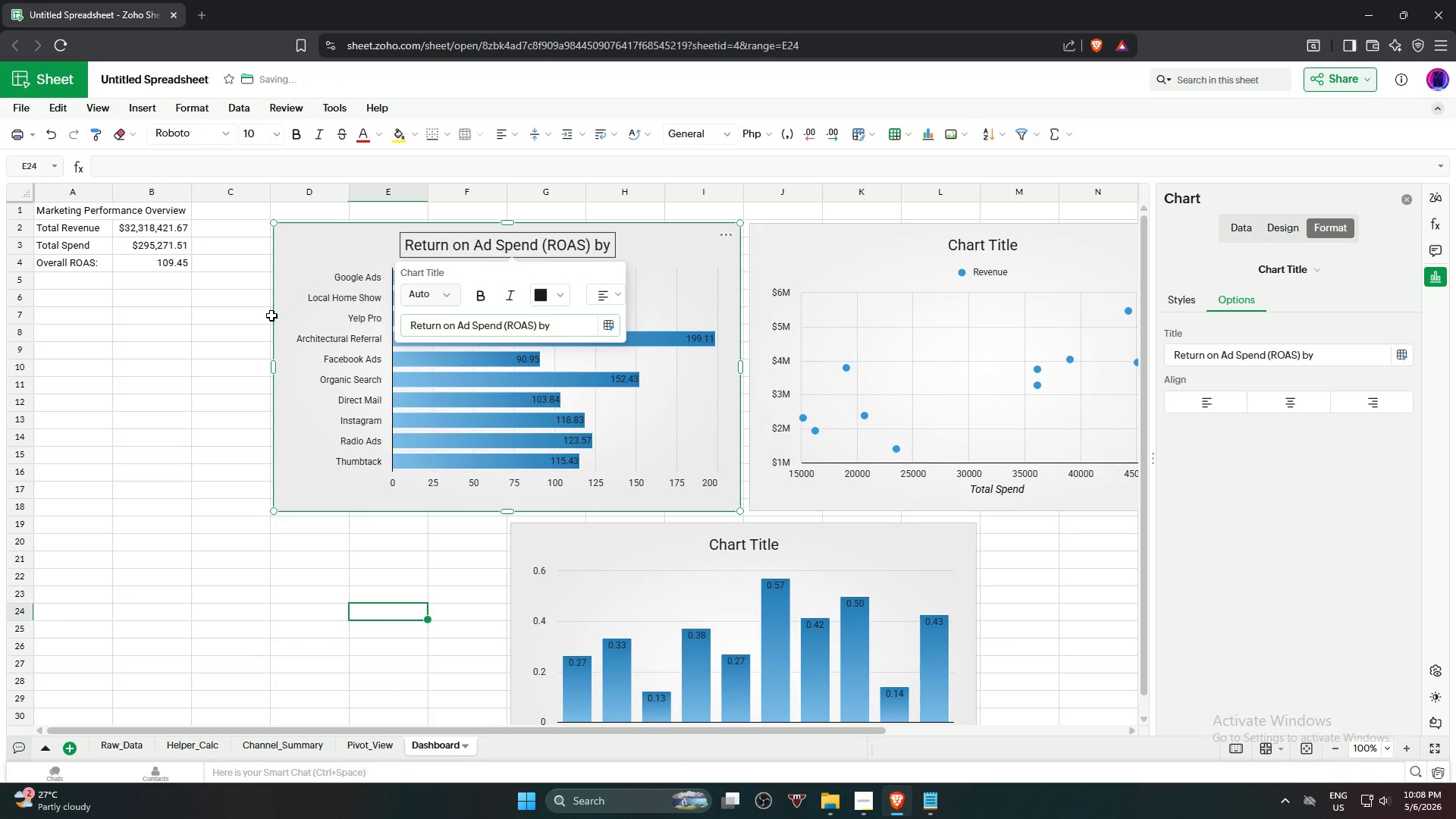 
hold_key(key=ShiftRight, duration=0.38)
 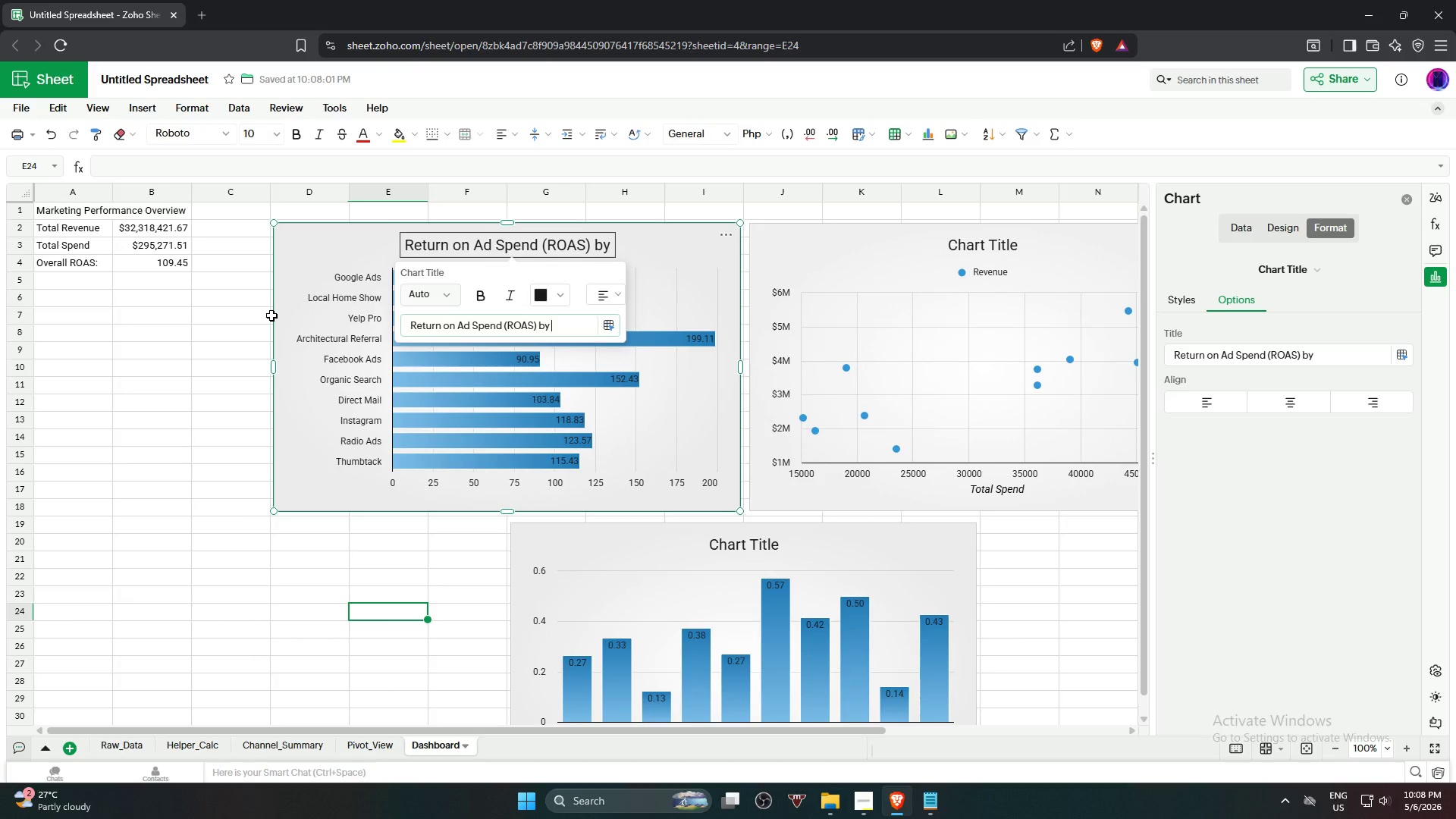 
type(Marketing Channel)
 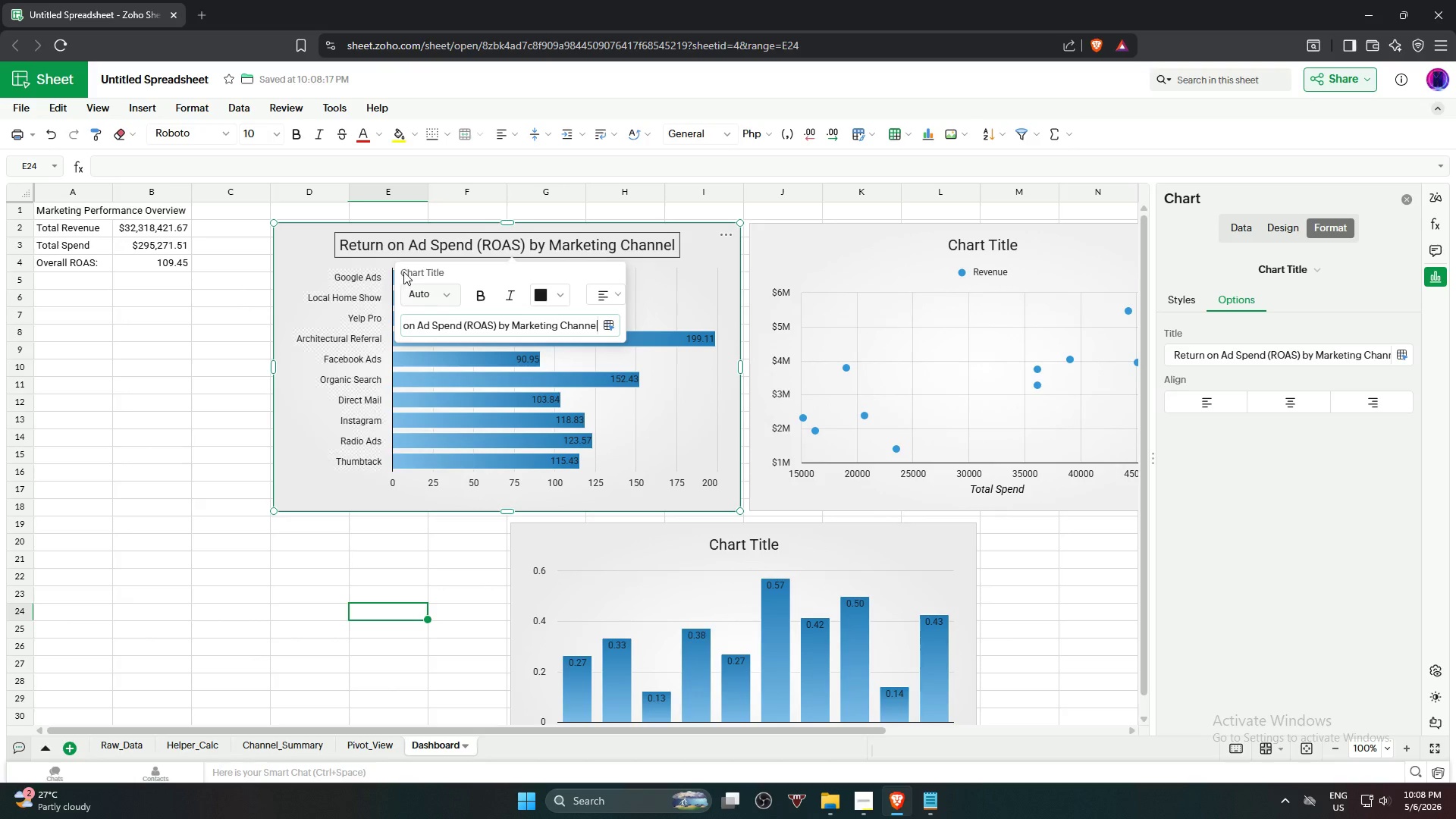 
wait(5.92)
 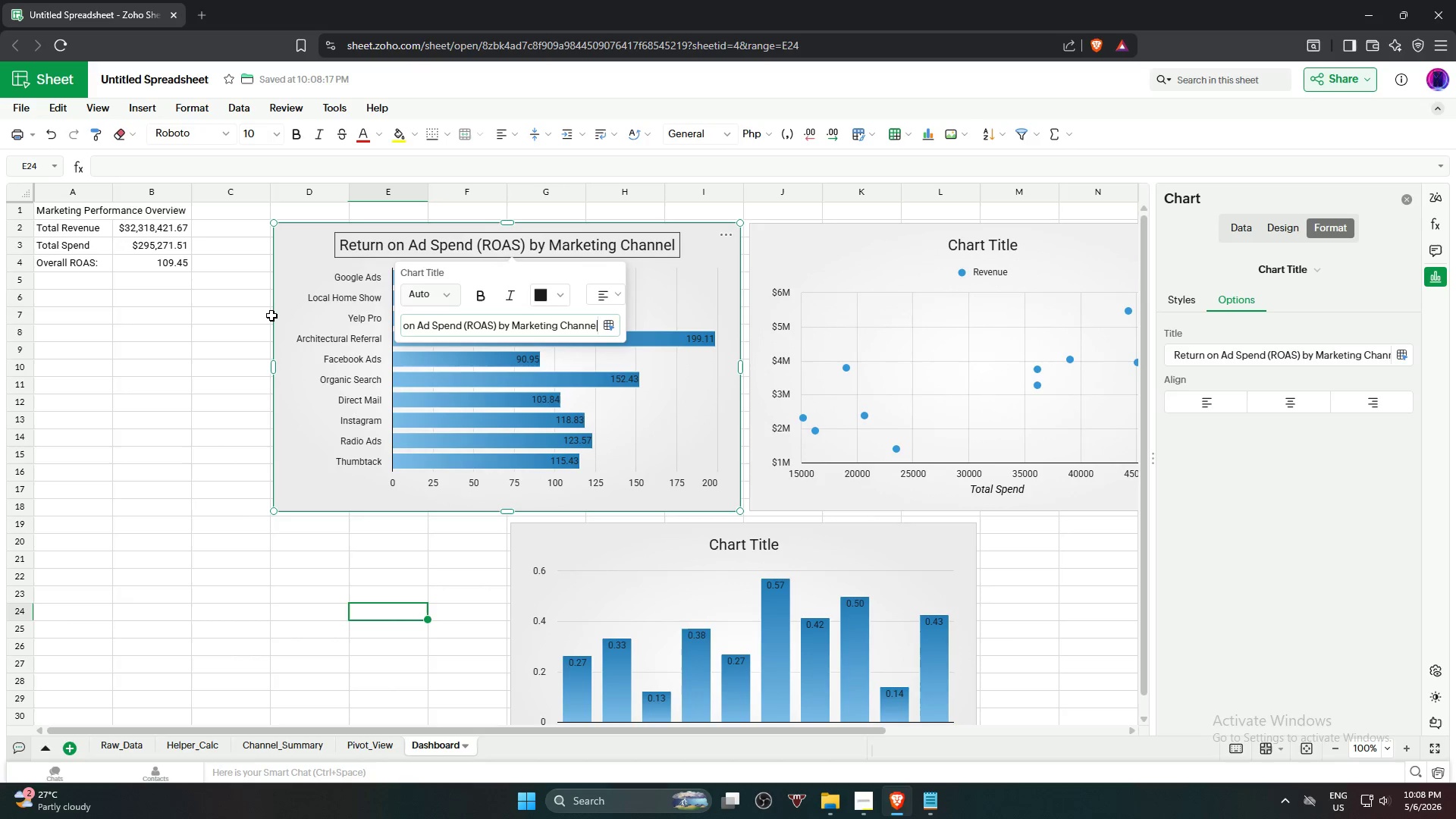 
left_click([471, 301])
 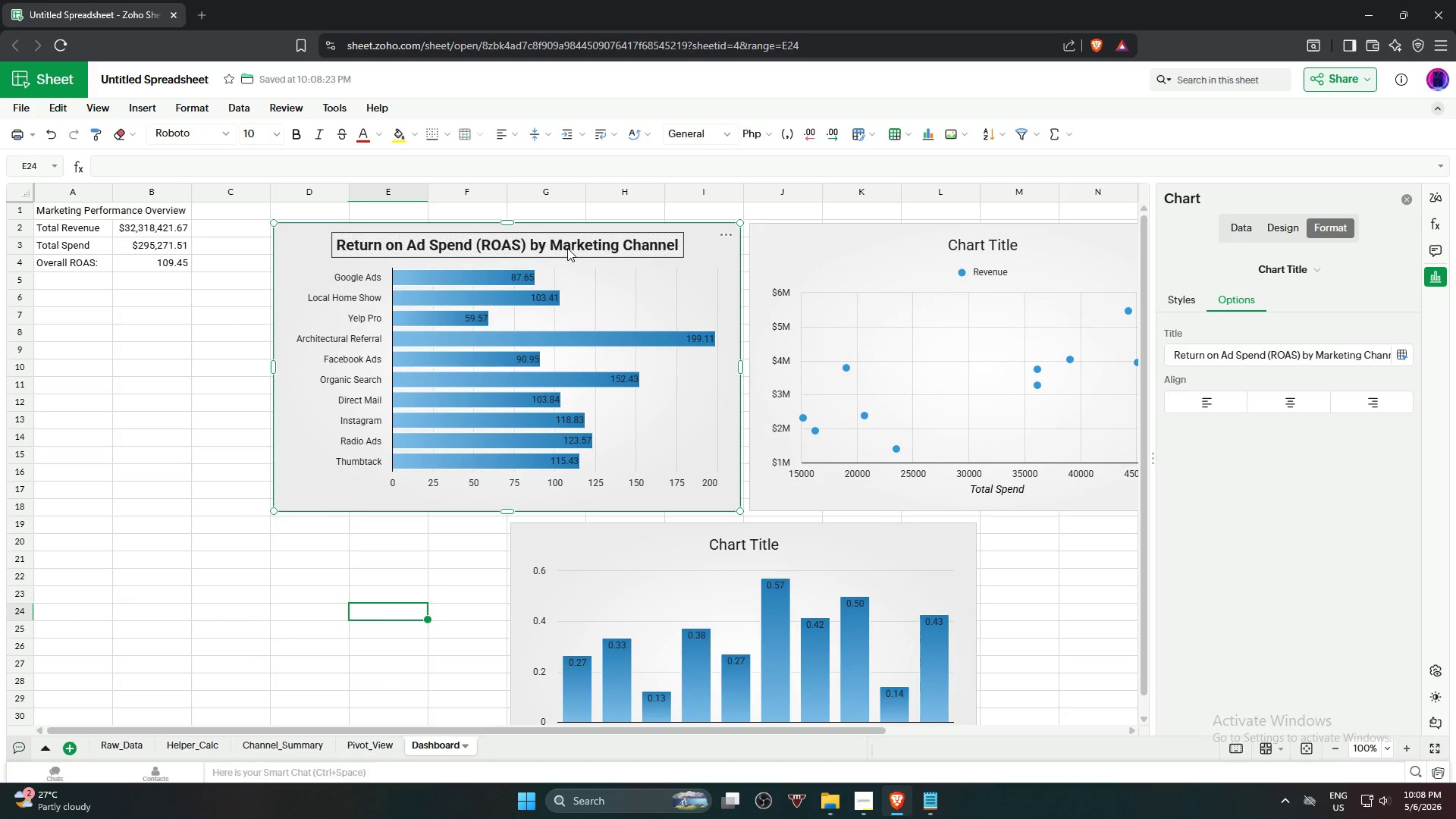 
left_click([567, 247])
 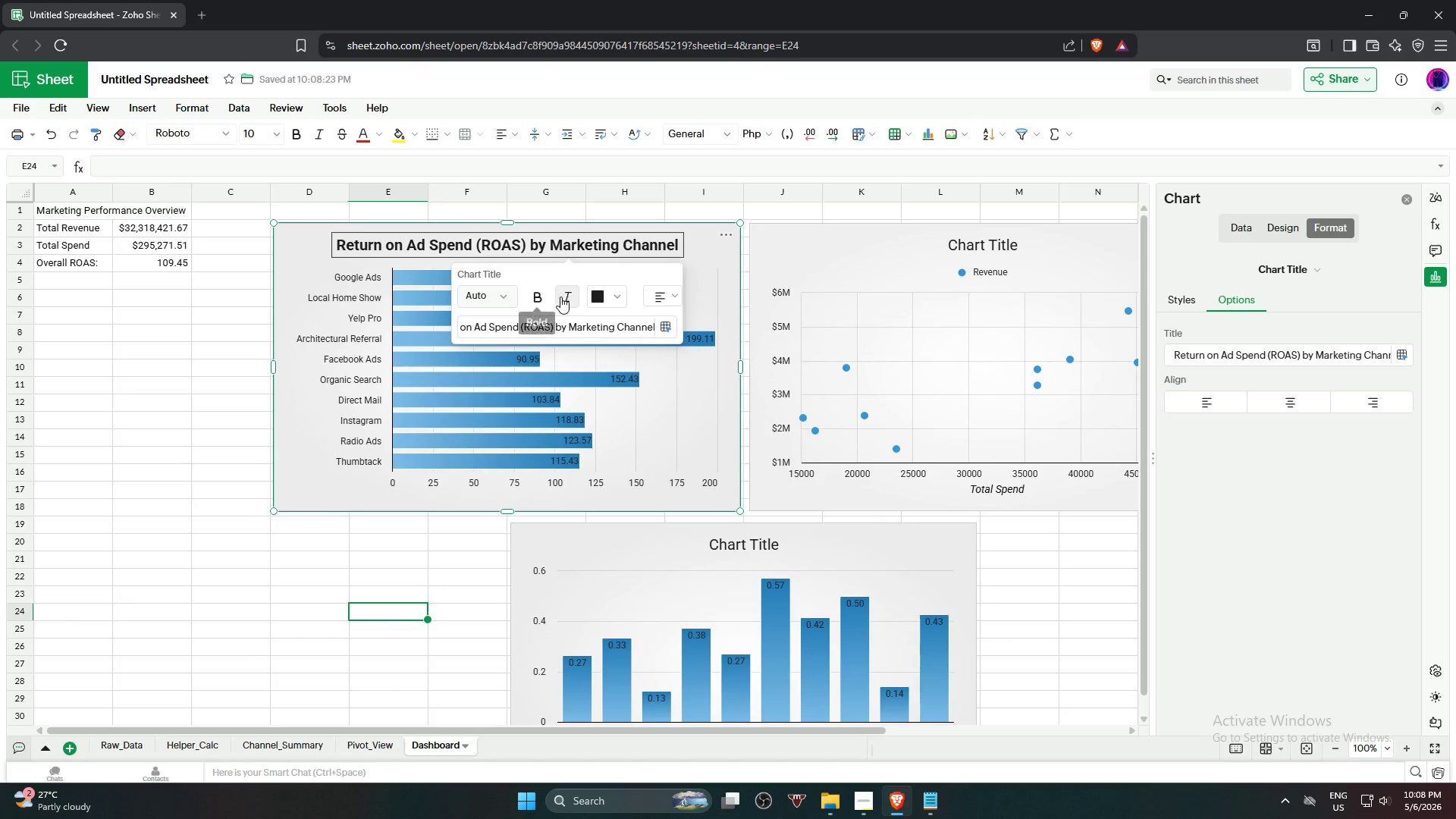 
left_click([565, 300])
 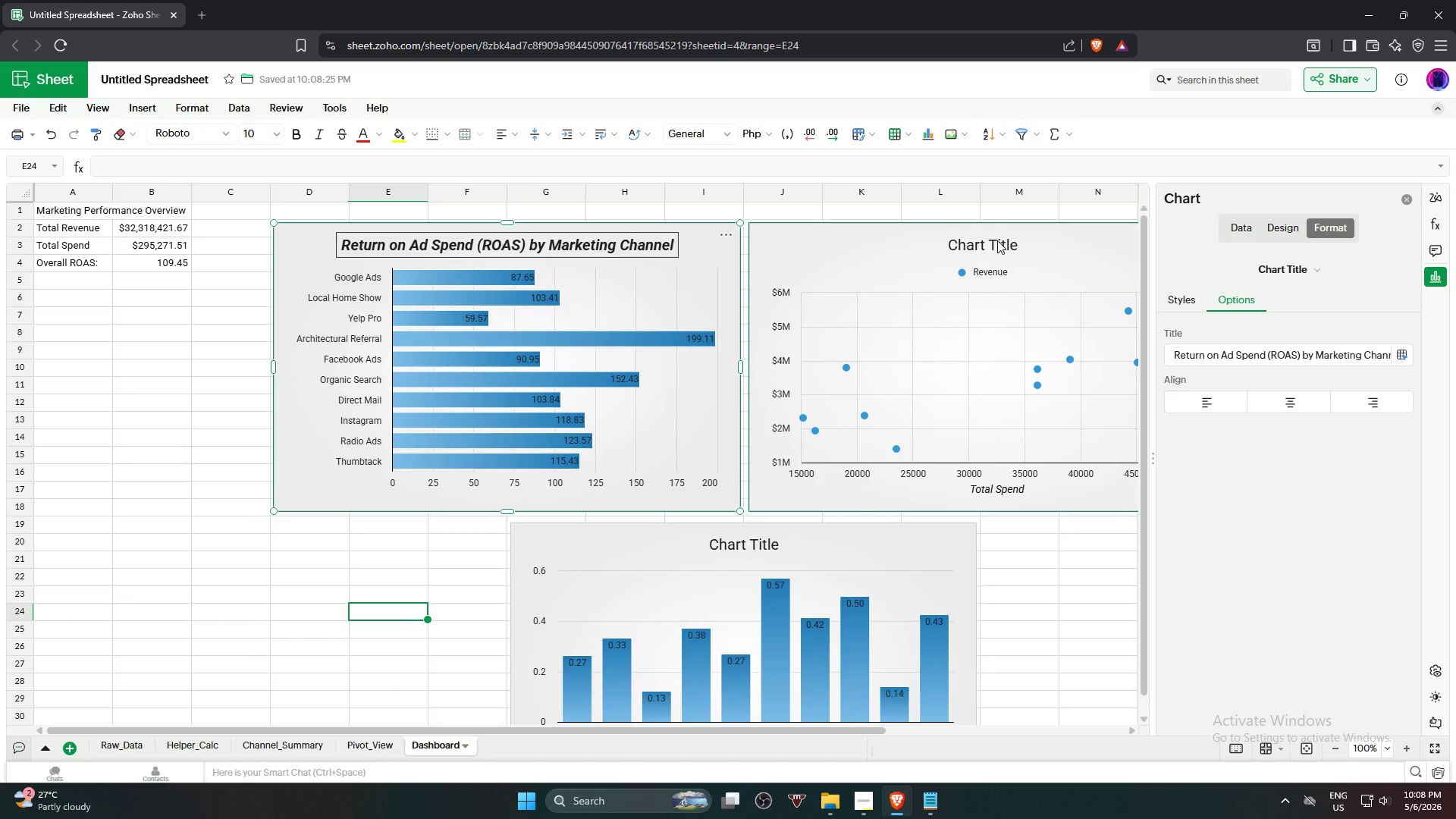 
wait(7.24)
 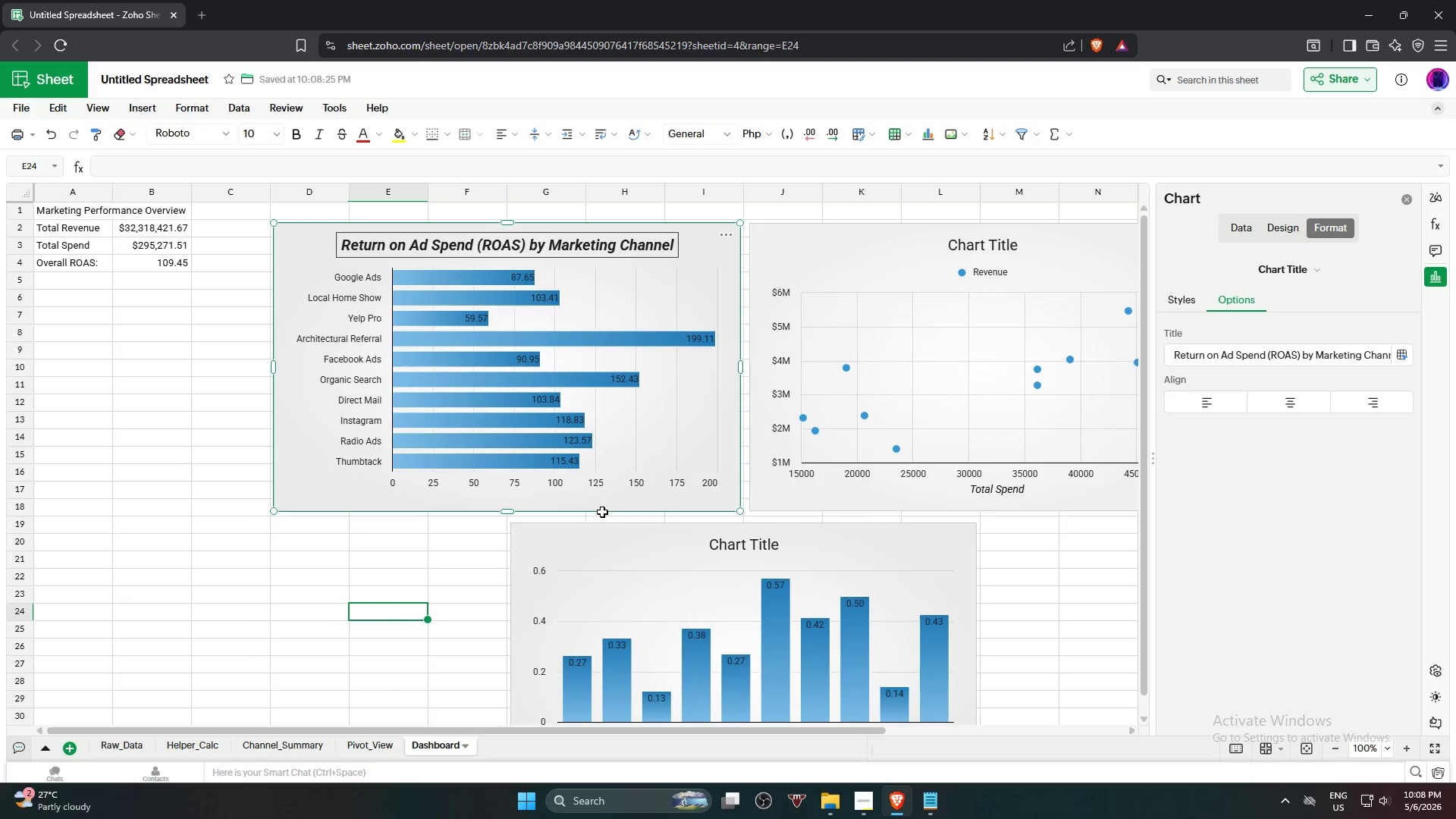 
left_click([995, 242])
 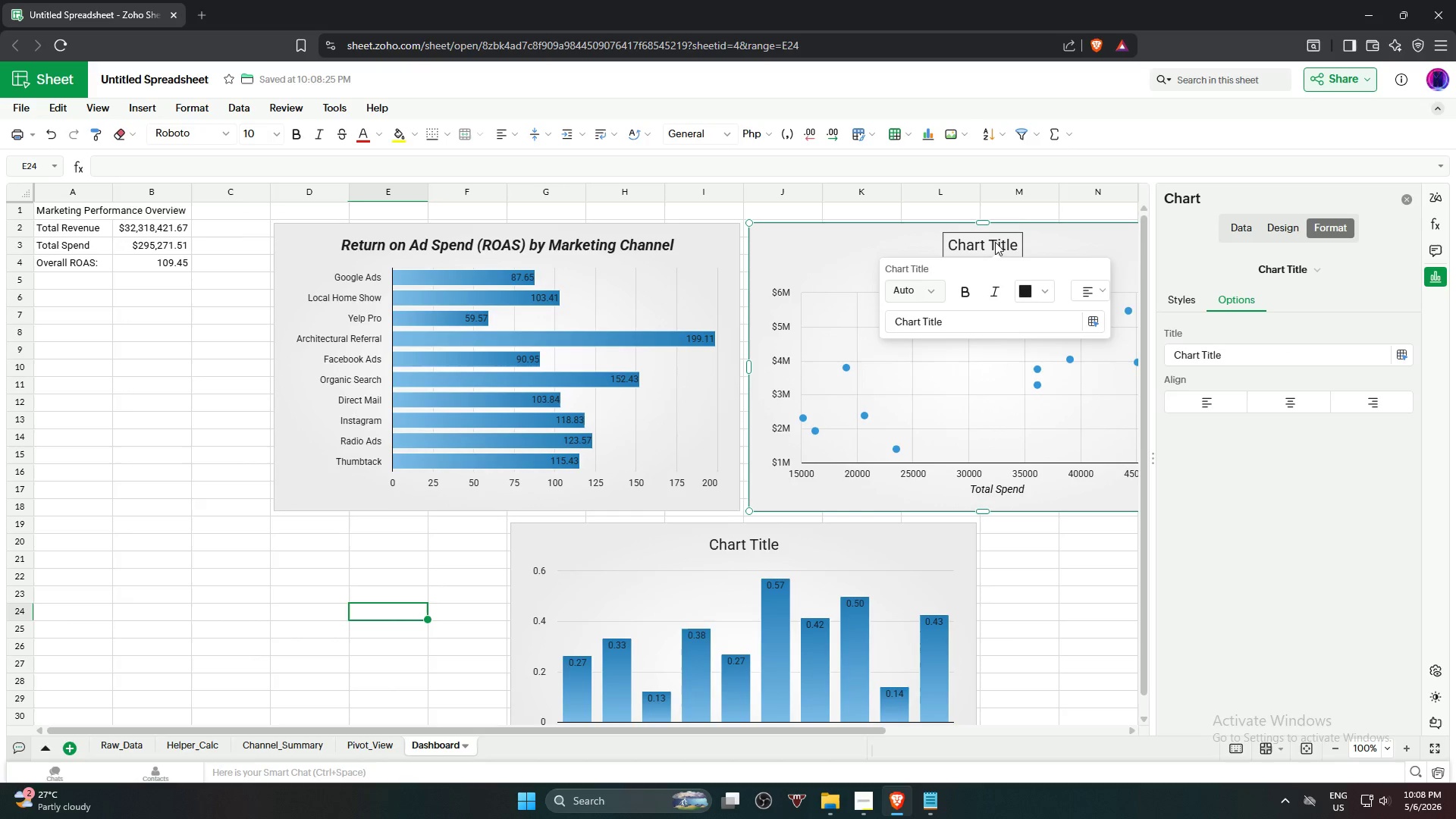 
double_click([995, 242])
 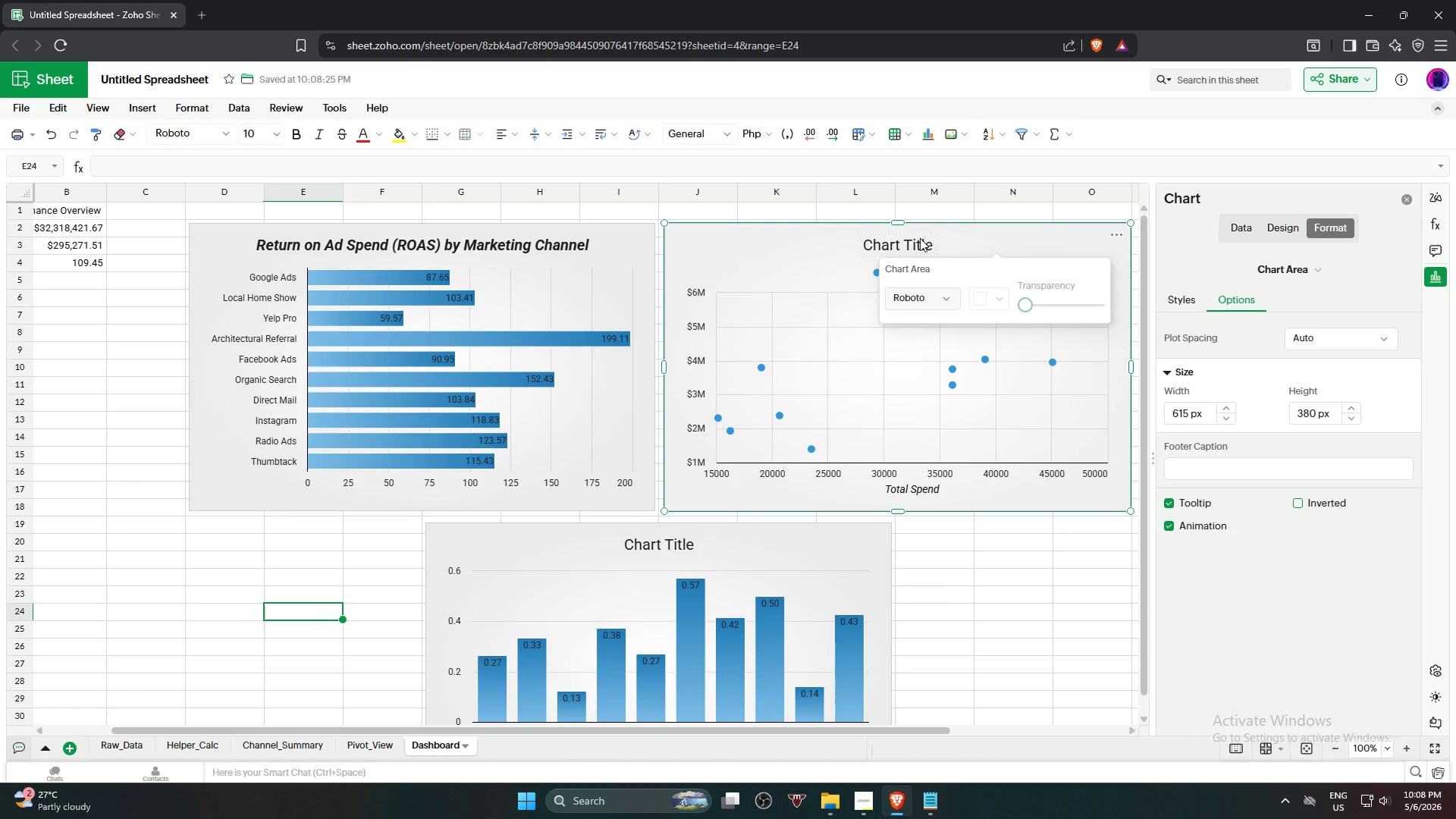 
left_click([906, 244])
 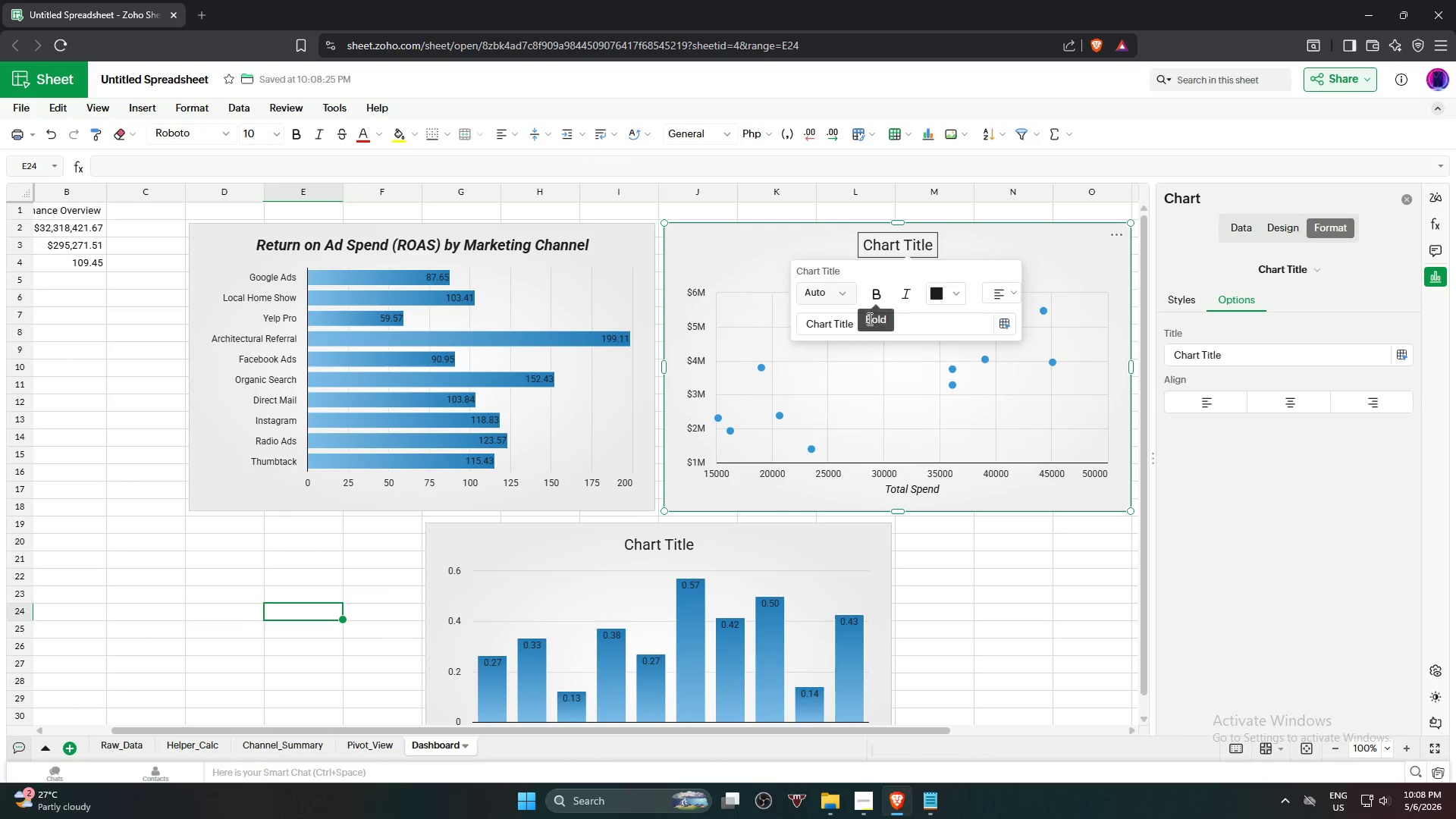 
left_click_drag(start_coordinate=[873, 322], to_coordinate=[786, 328])
 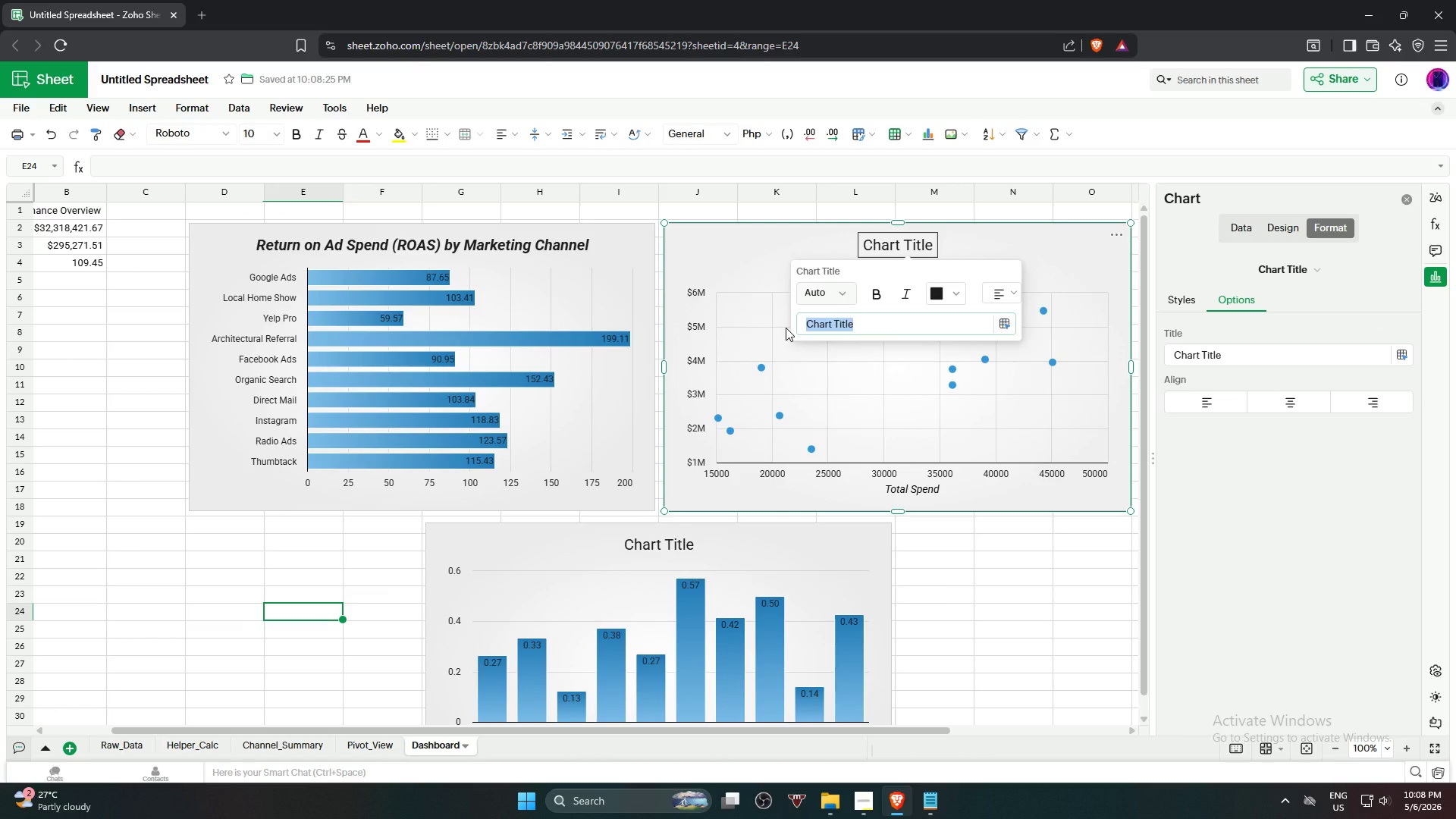 
key(Backspace)
 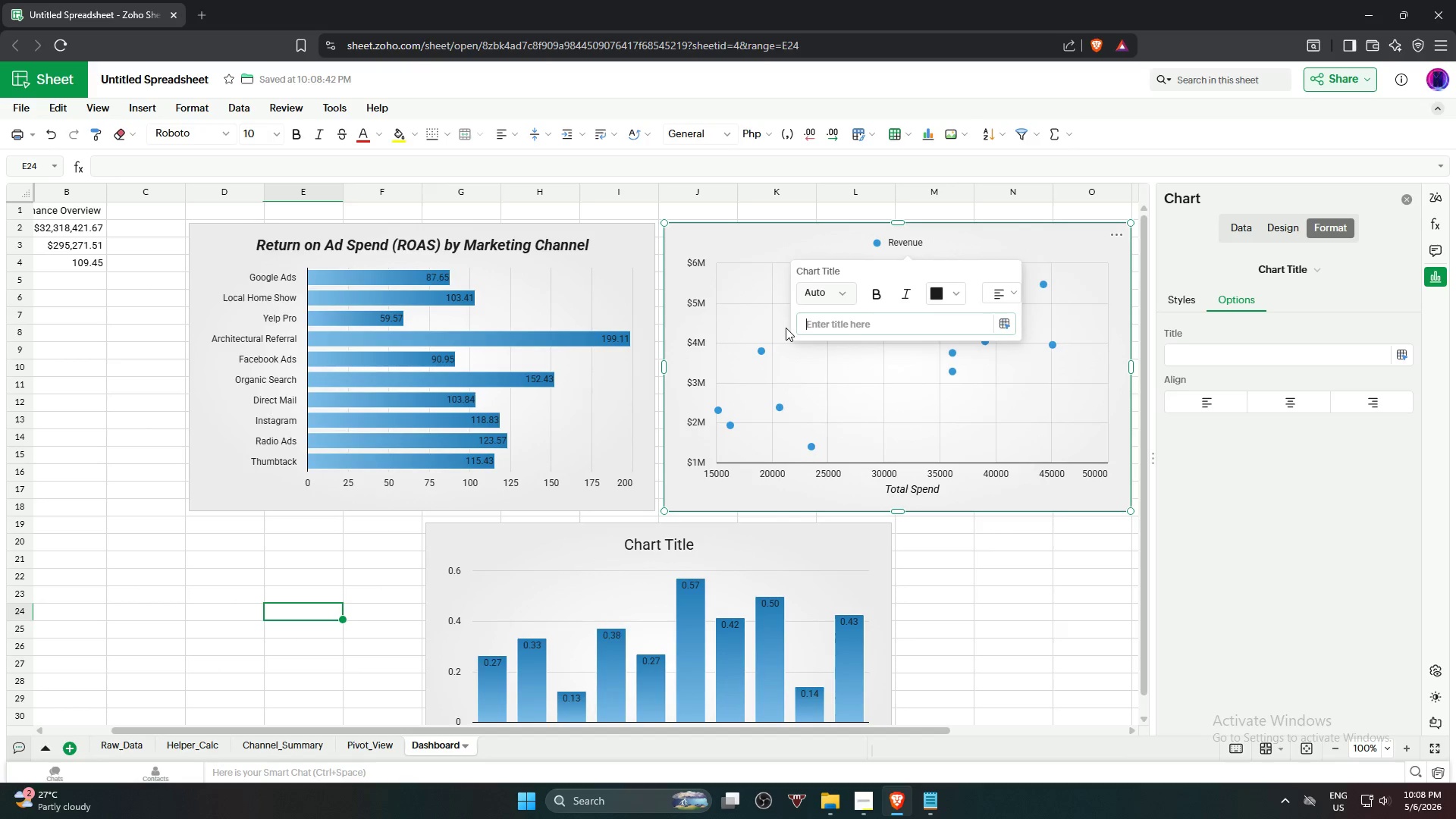 
type(Marketing)
 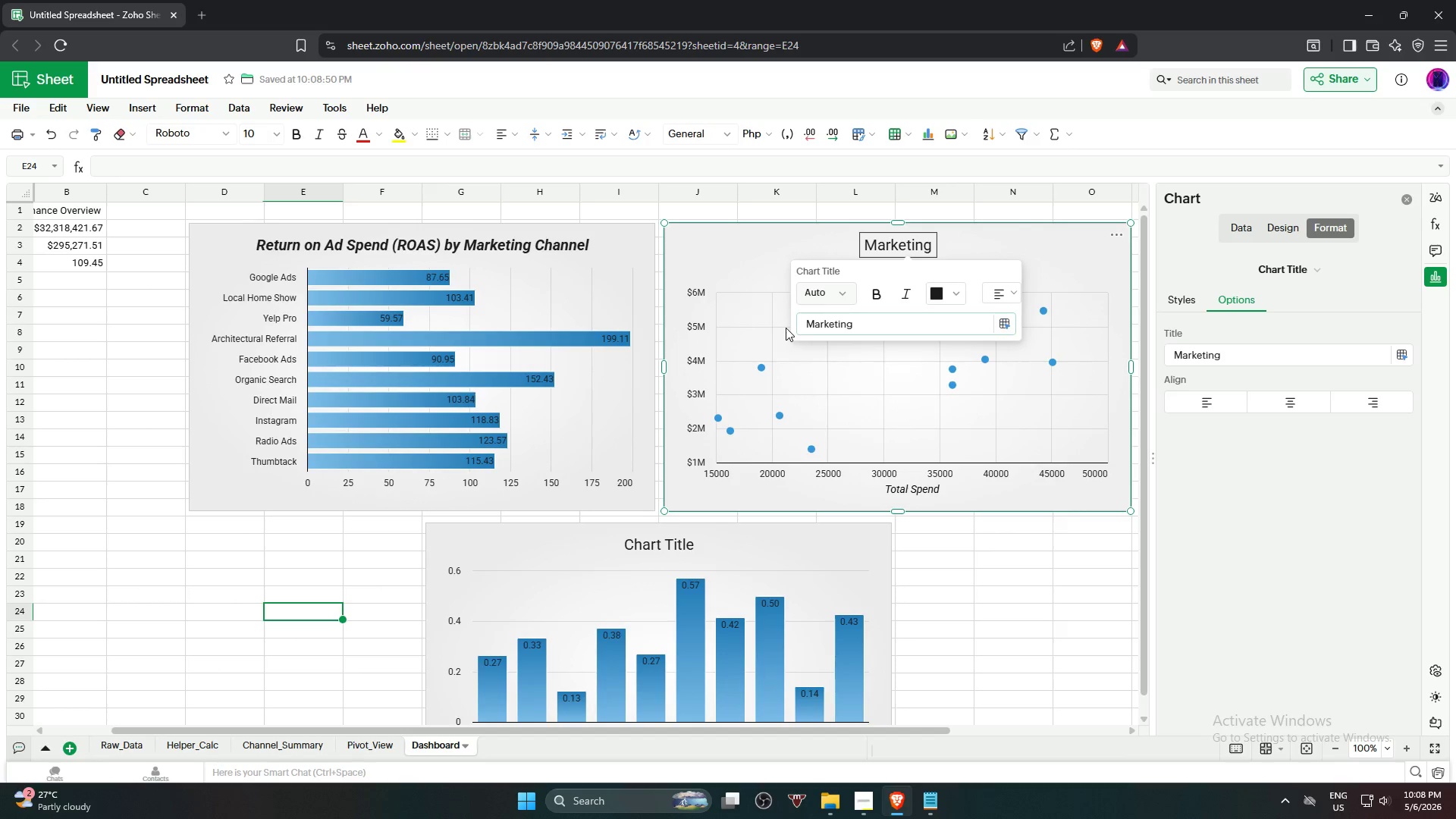 
wait(10.94)
 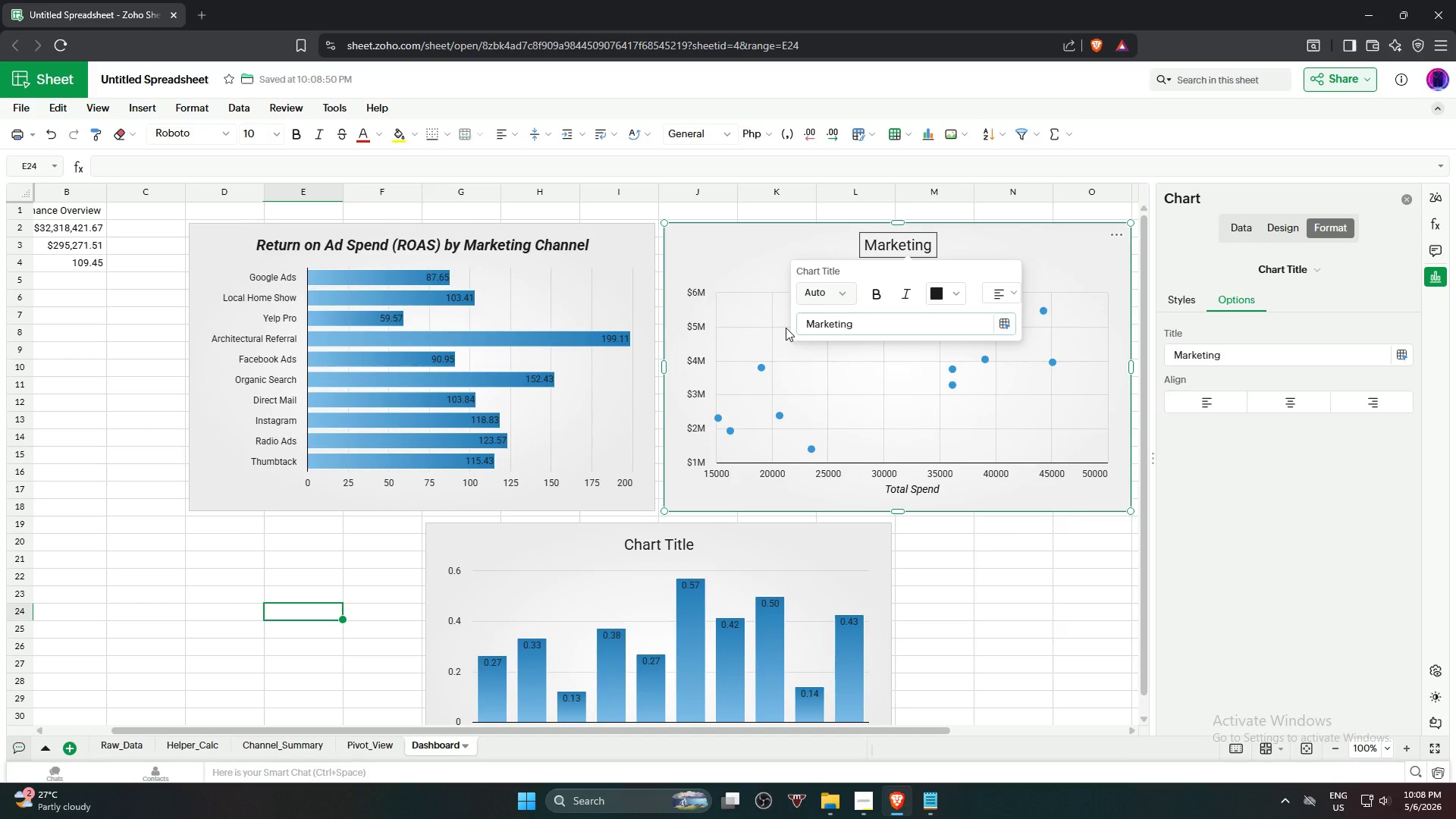 
type( vs Revenue Generated)
 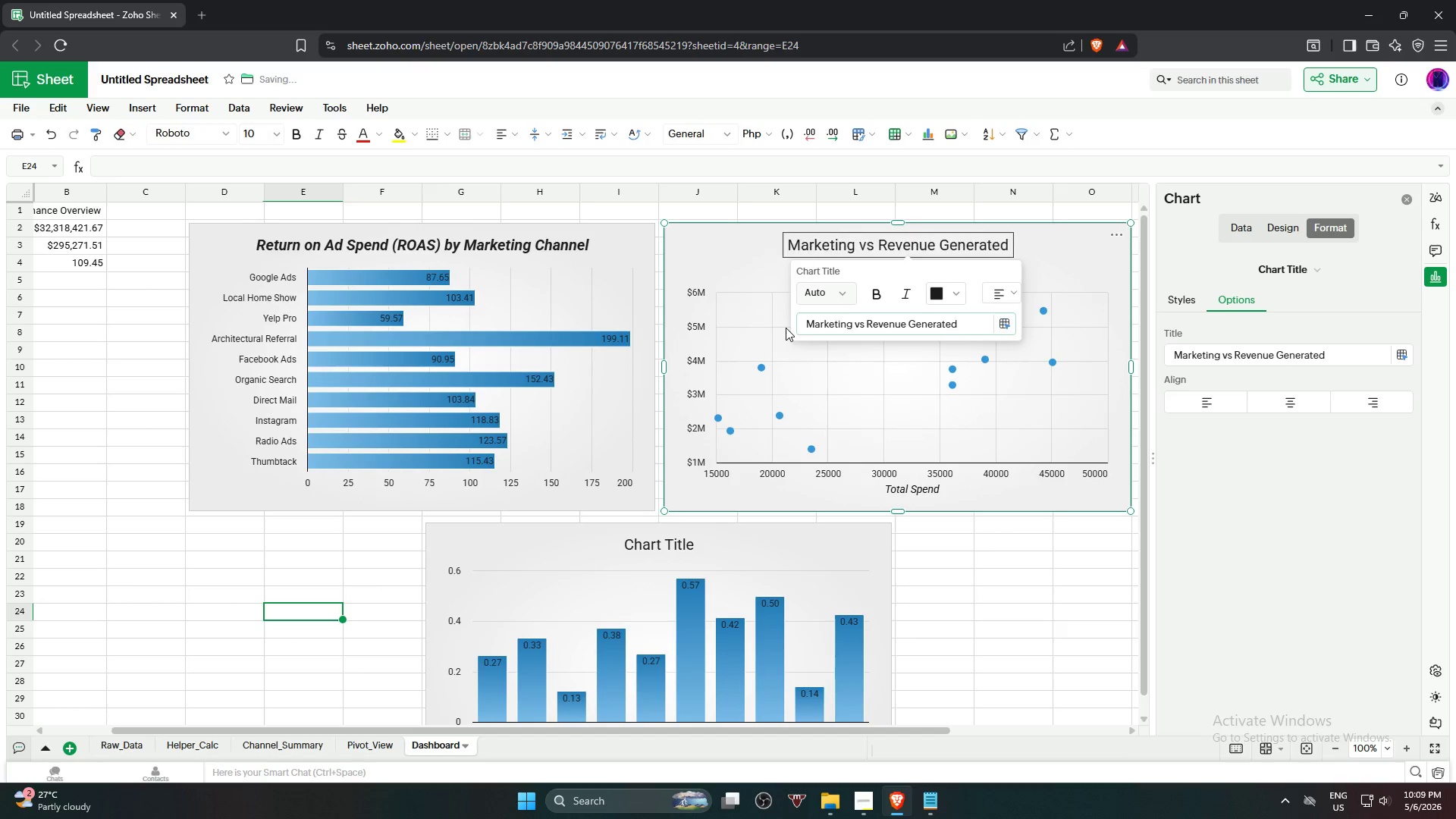 
left_click([873, 297])
 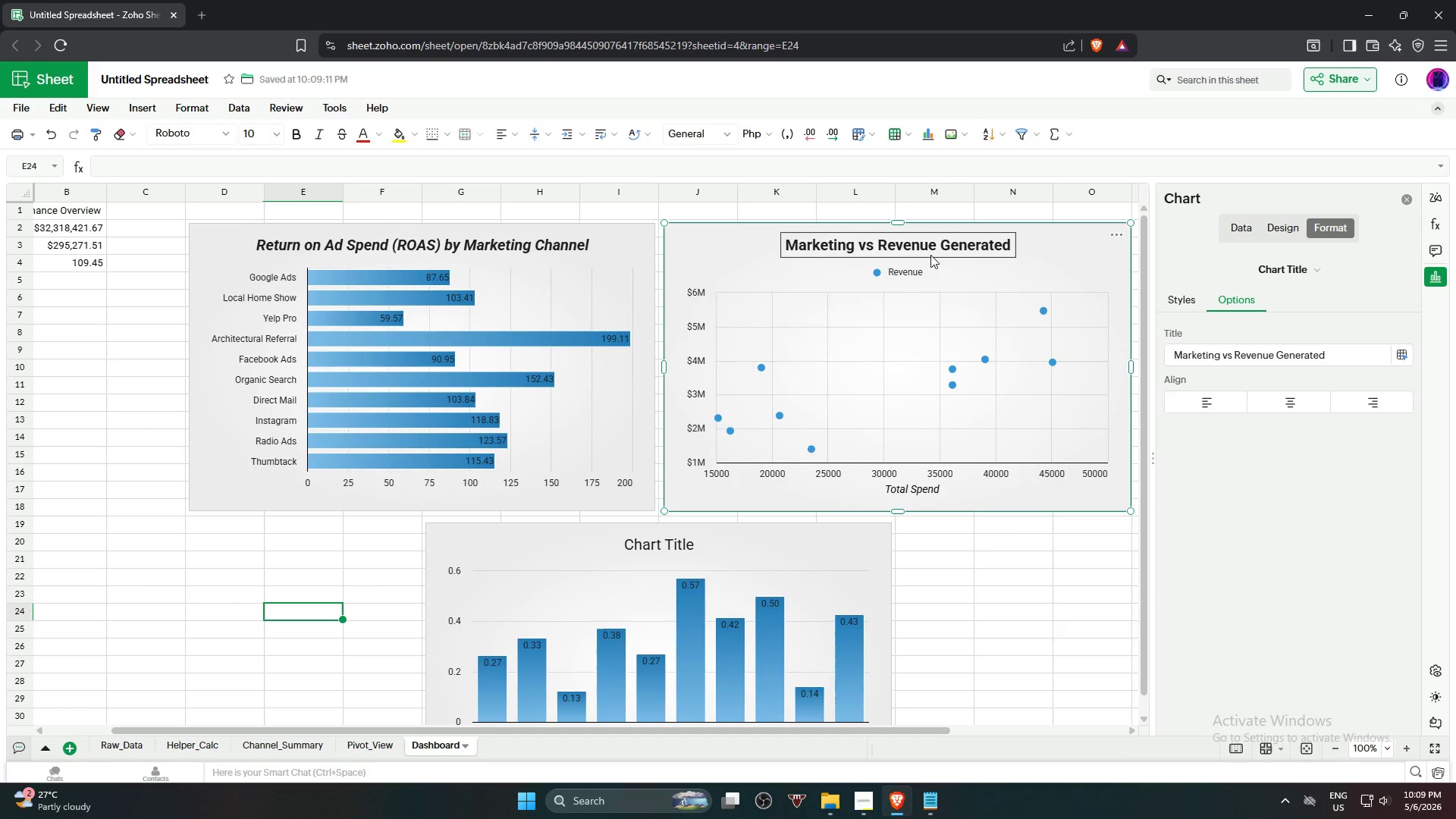 
left_click([943, 246])
 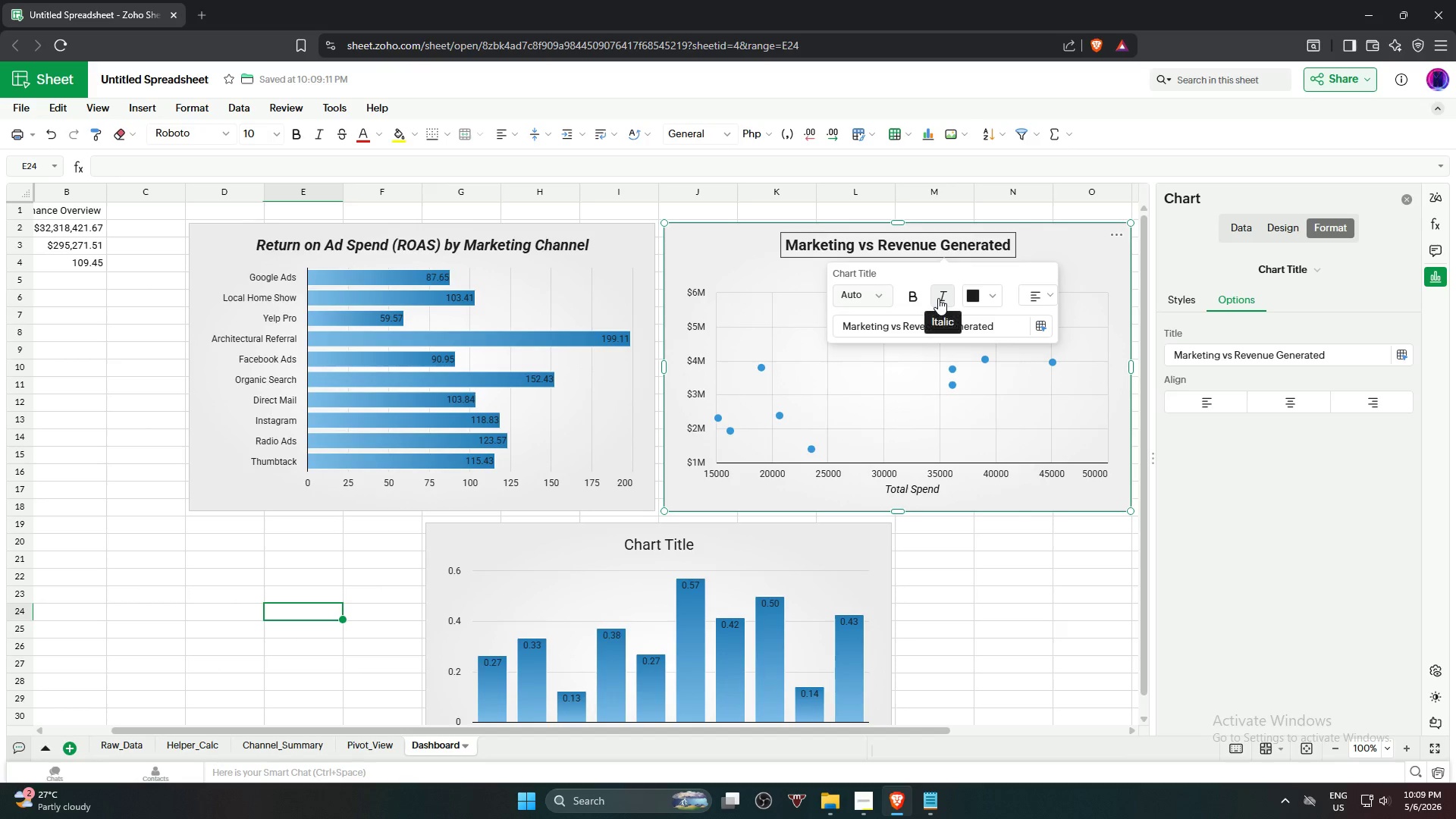 
left_click([938, 298])
 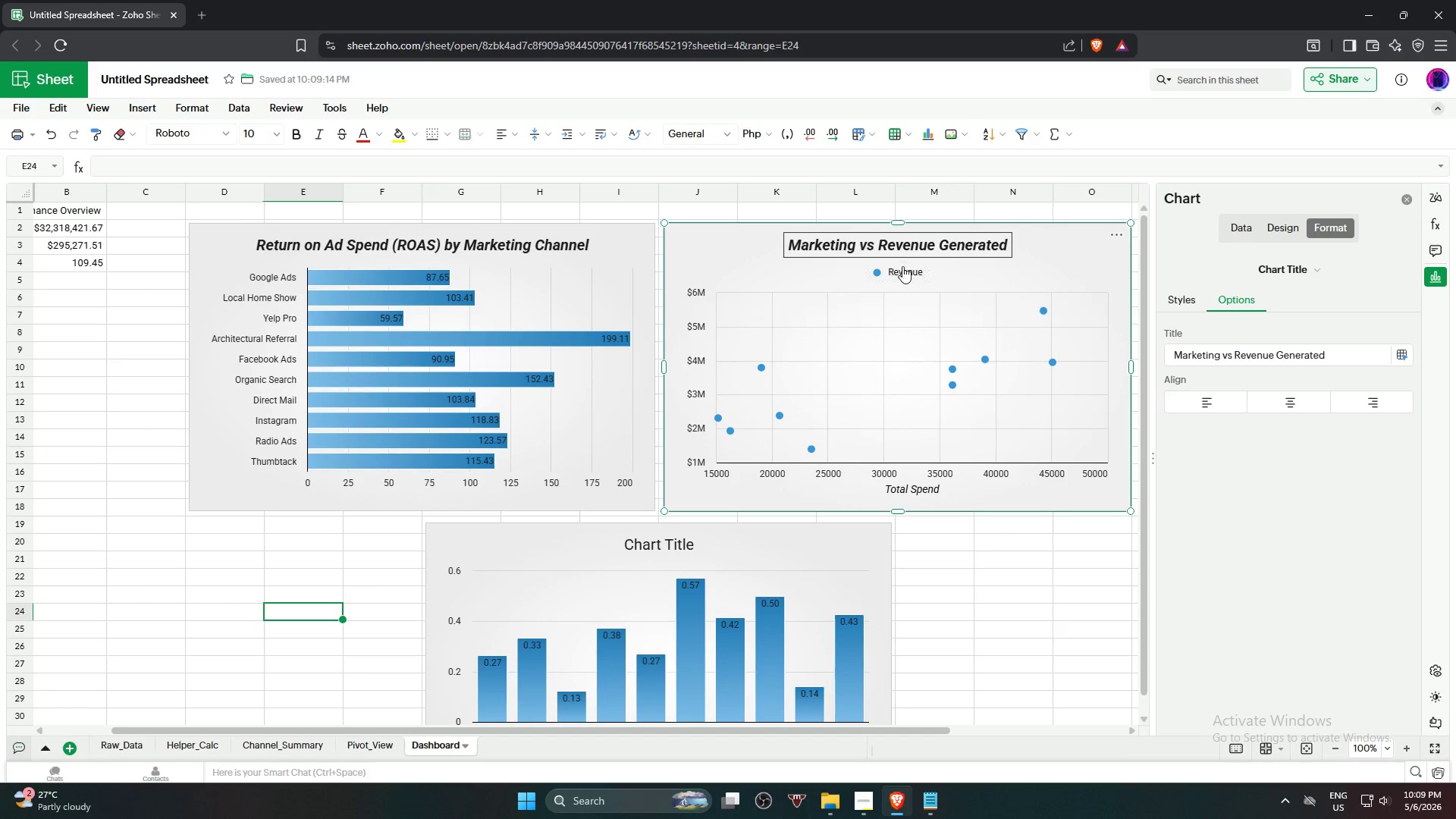 
left_click([902, 270])
 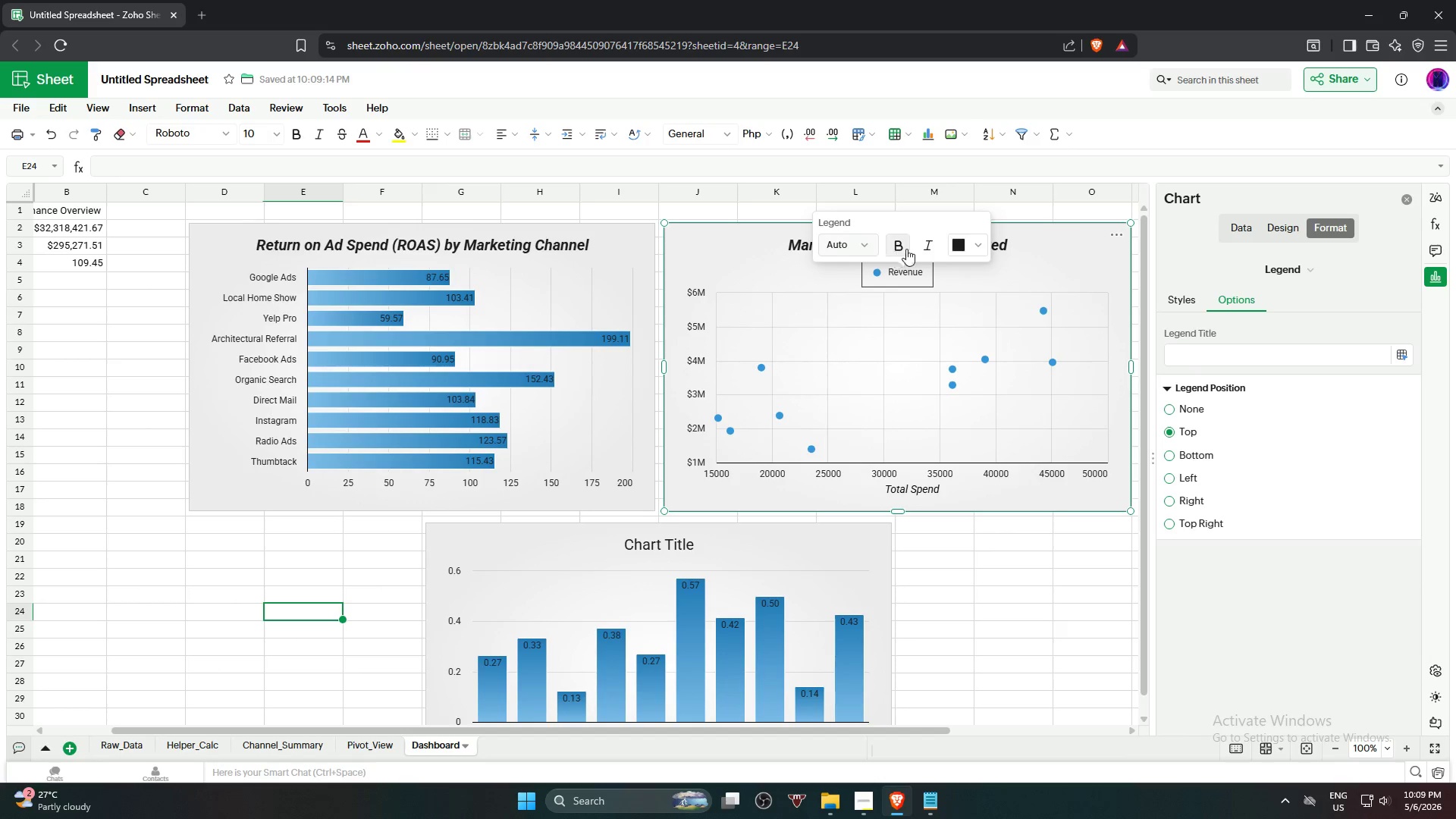 
left_click([871, 246])
 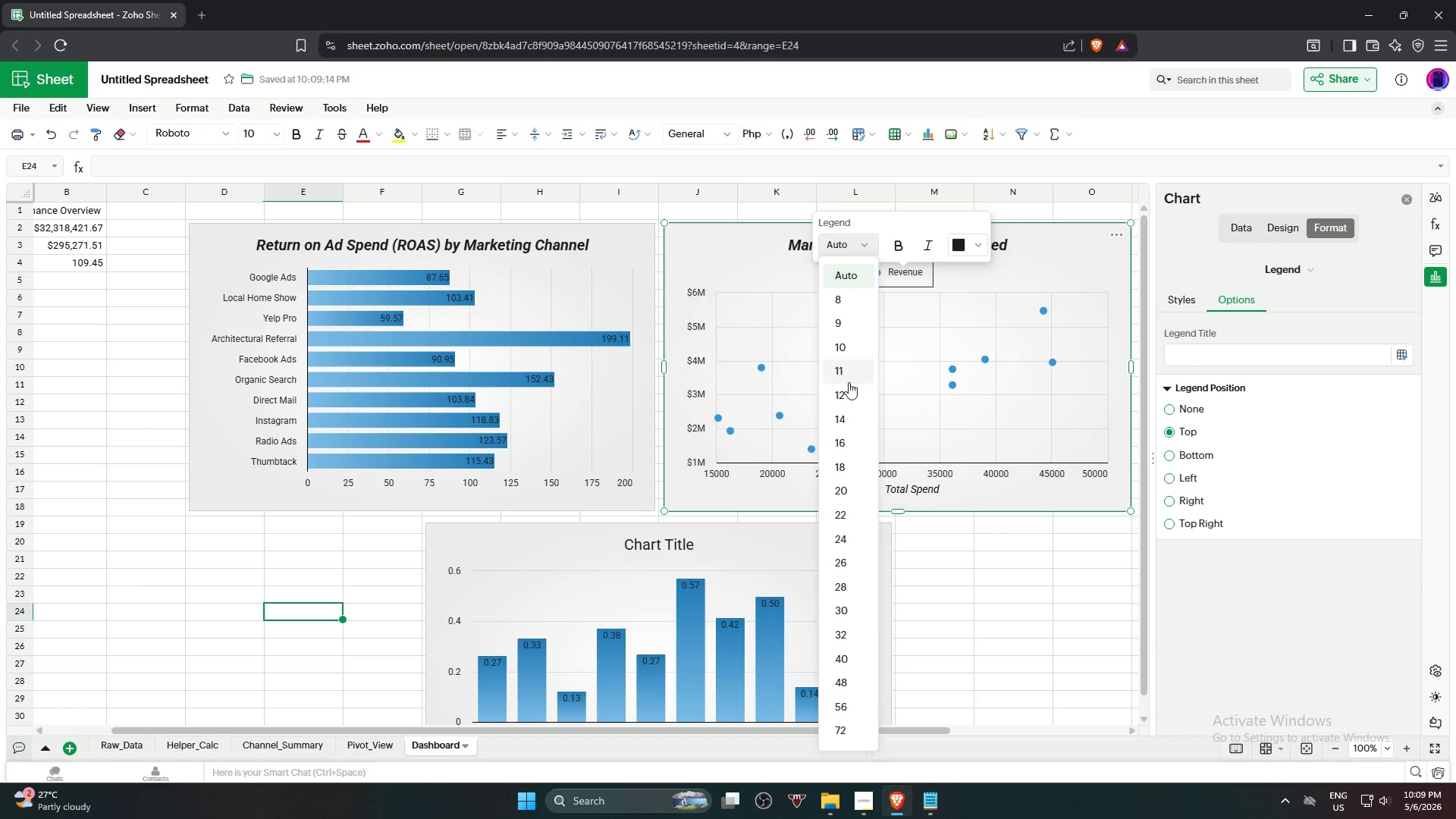 
left_click([848, 391])
 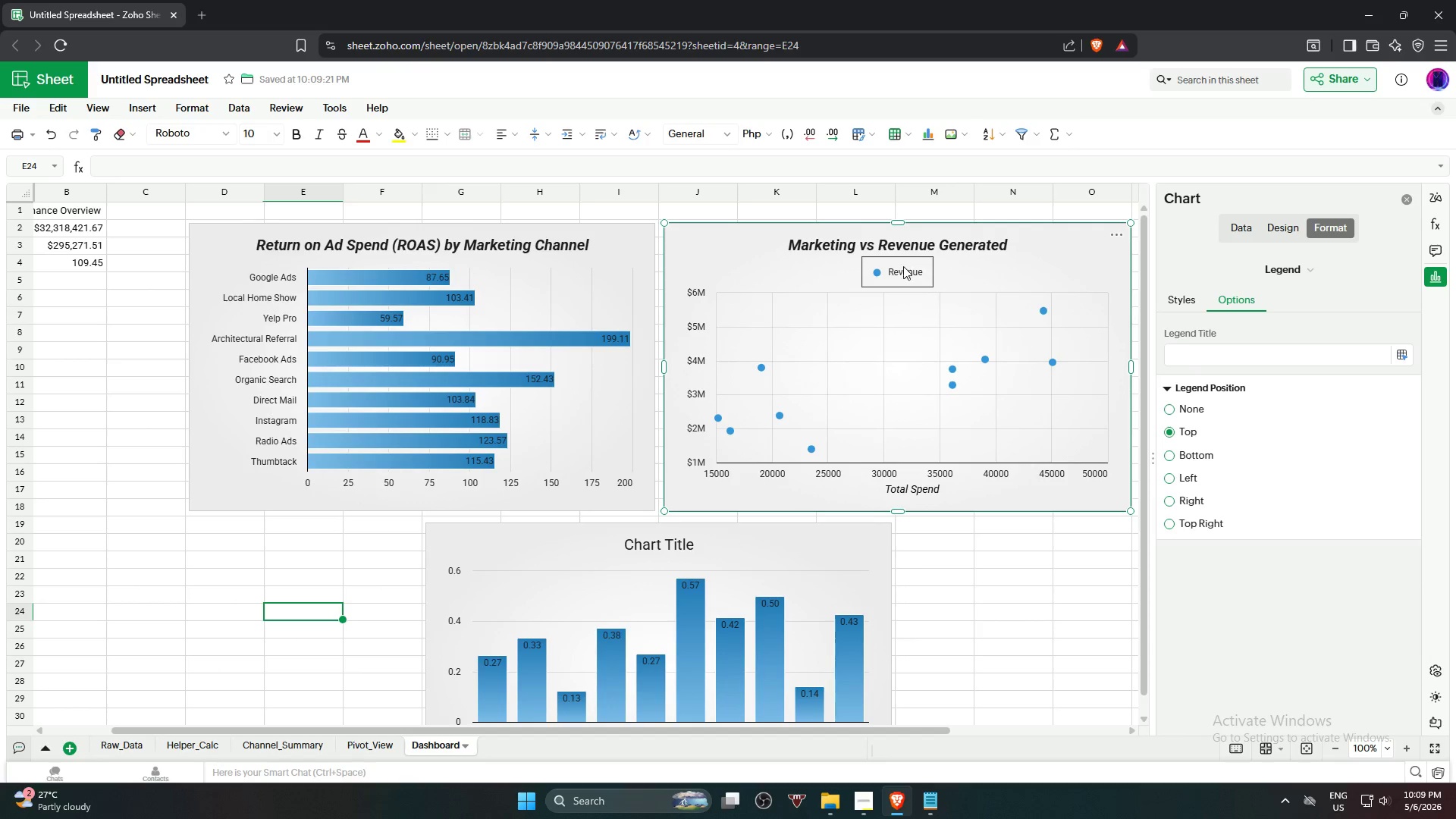 
left_click([905, 269])
 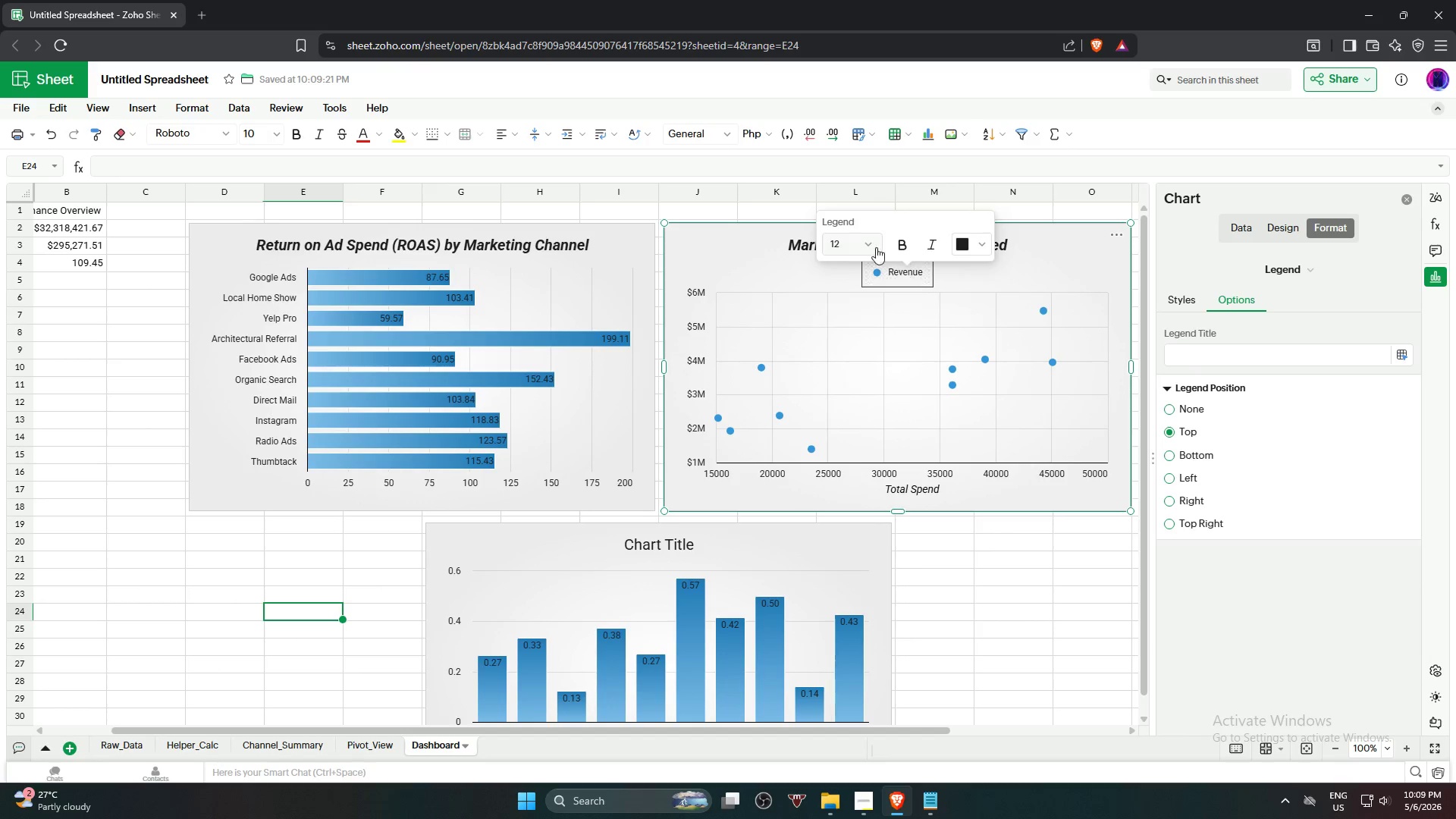 
left_click([865, 242])
 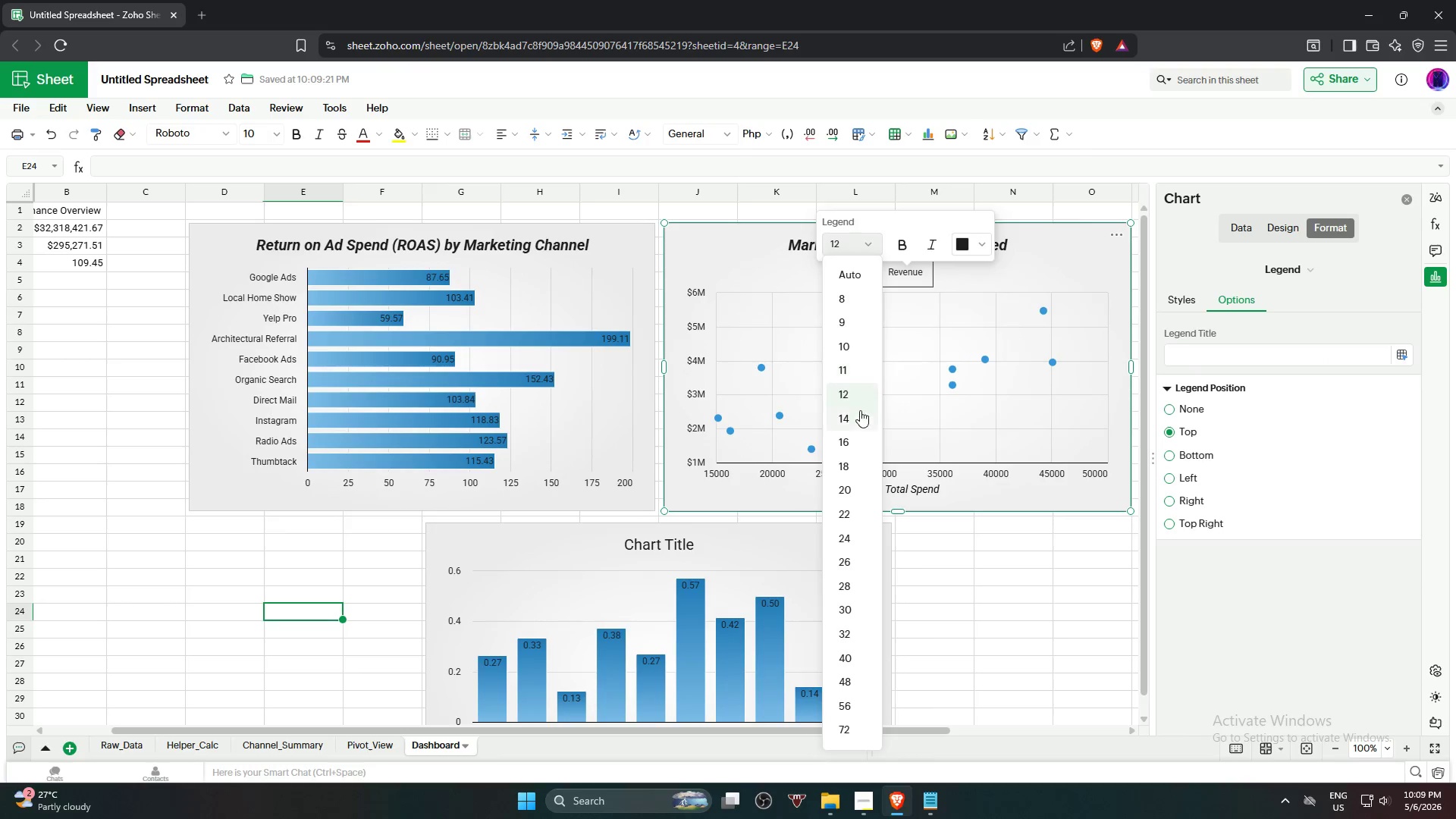 
left_click([858, 416])
 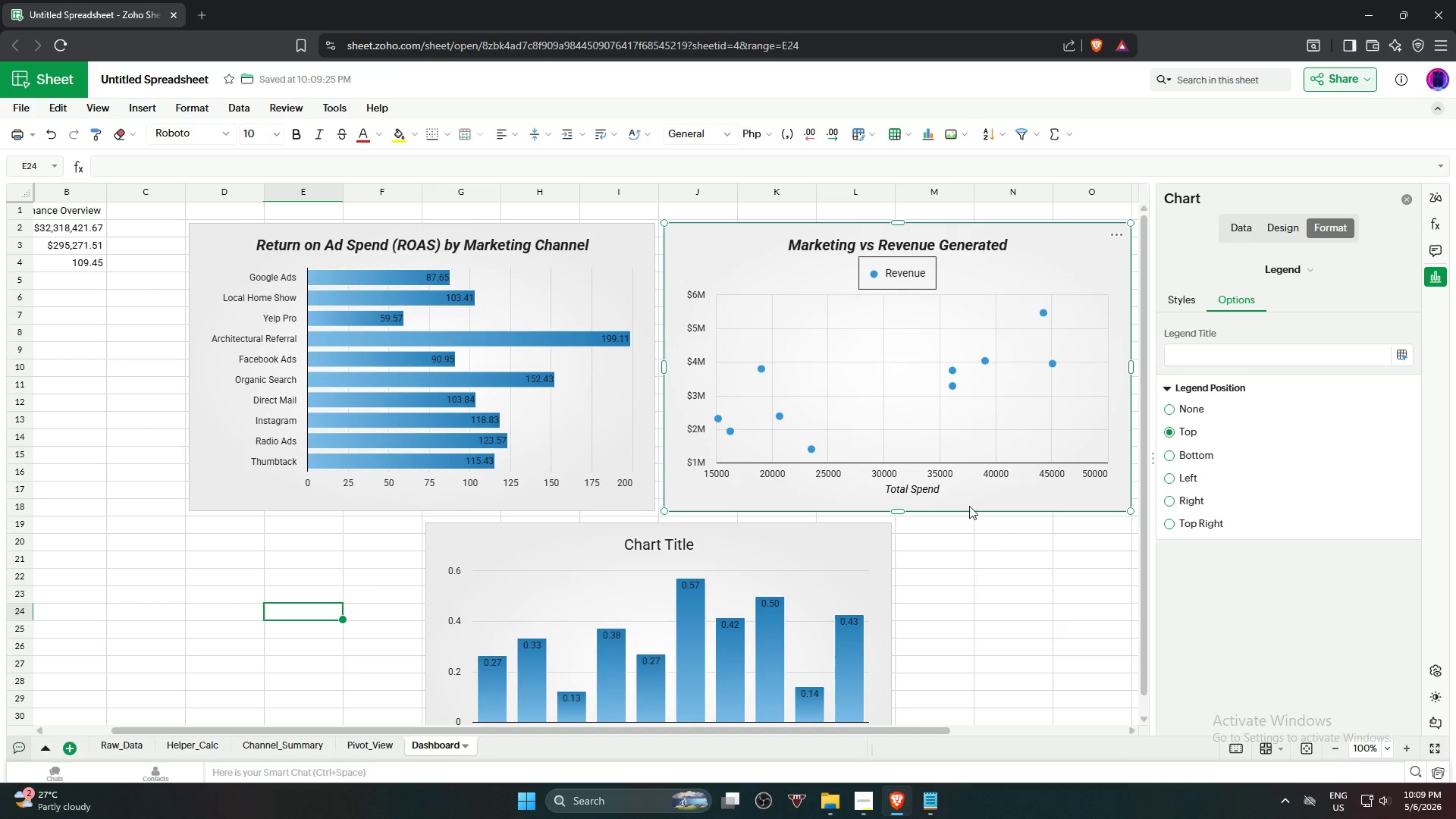 
left_click([971, 501])
 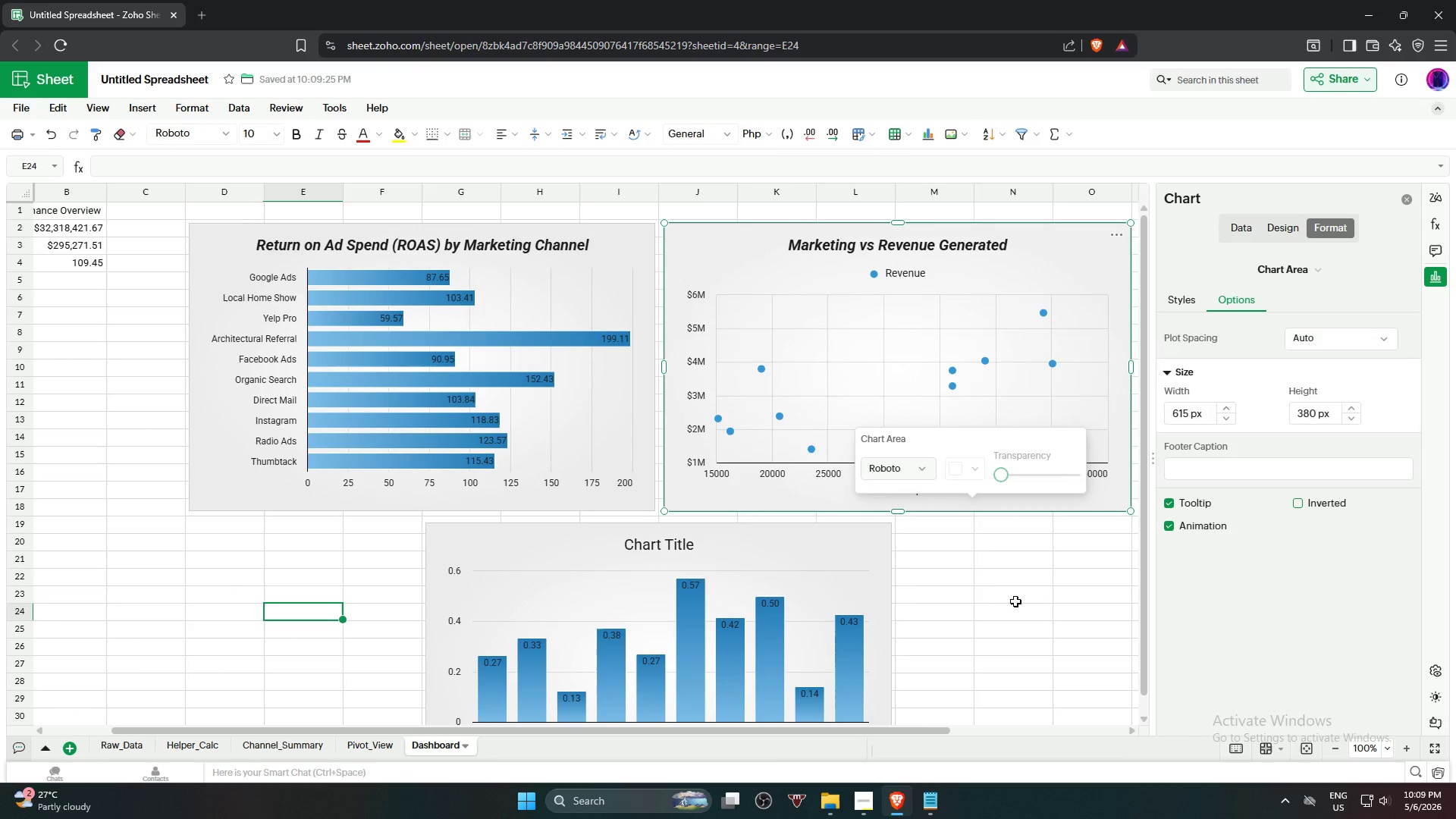 
left_click([1015, 602])
 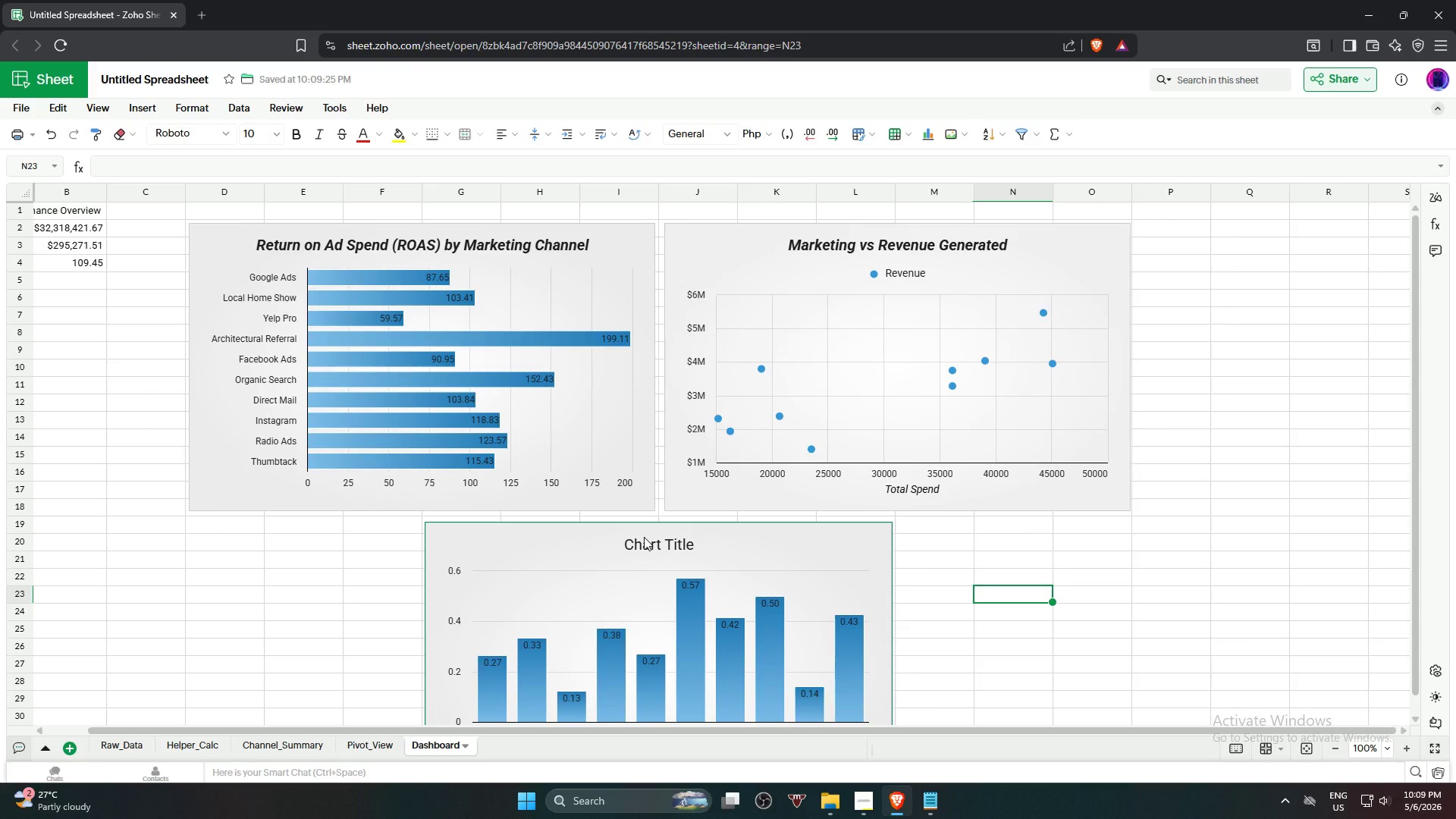 
wait(16.89)
 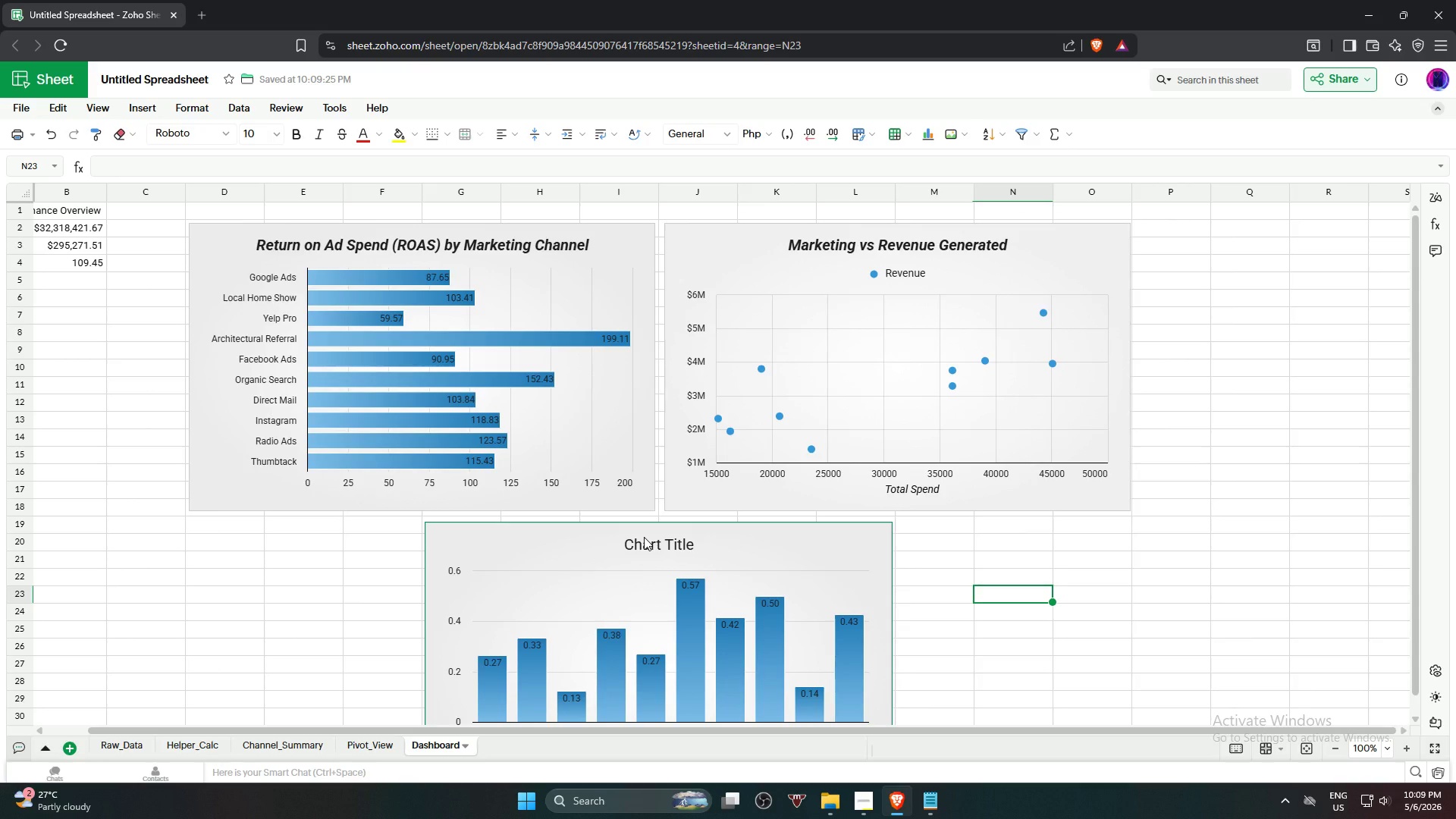 
left_click([657, 544])
 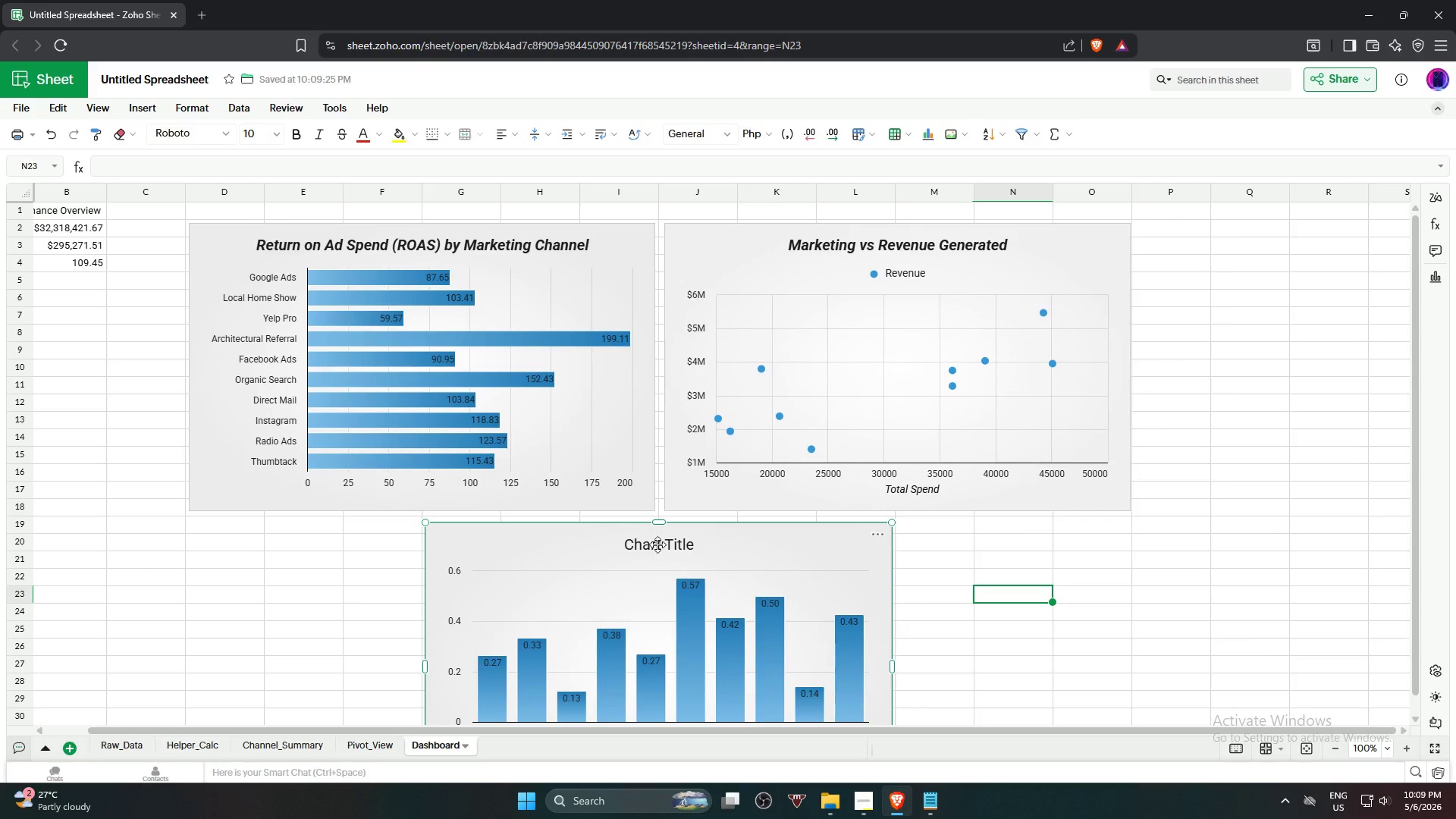 
double_click([657, 544])
 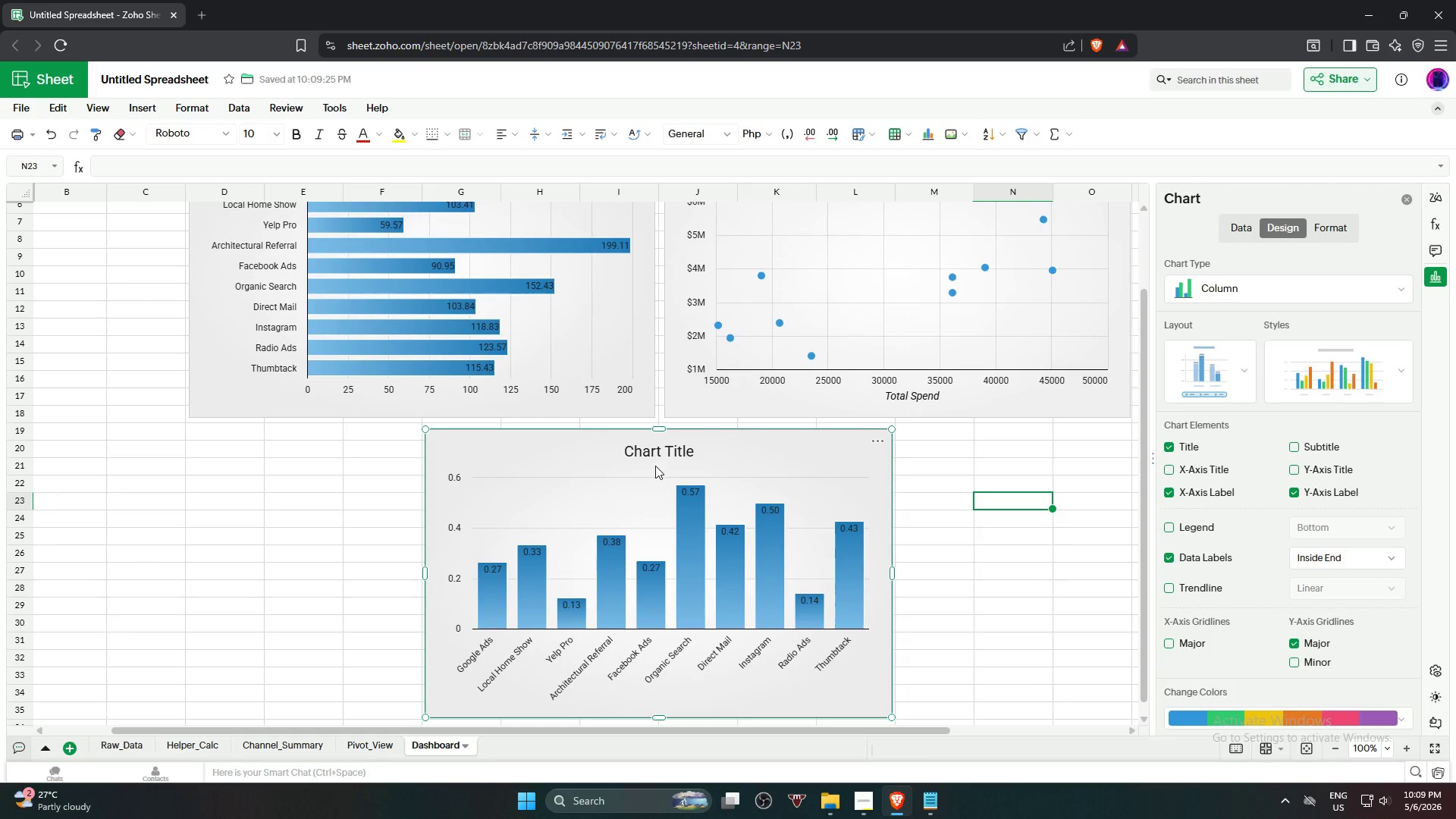 
left_click([657, 446])
 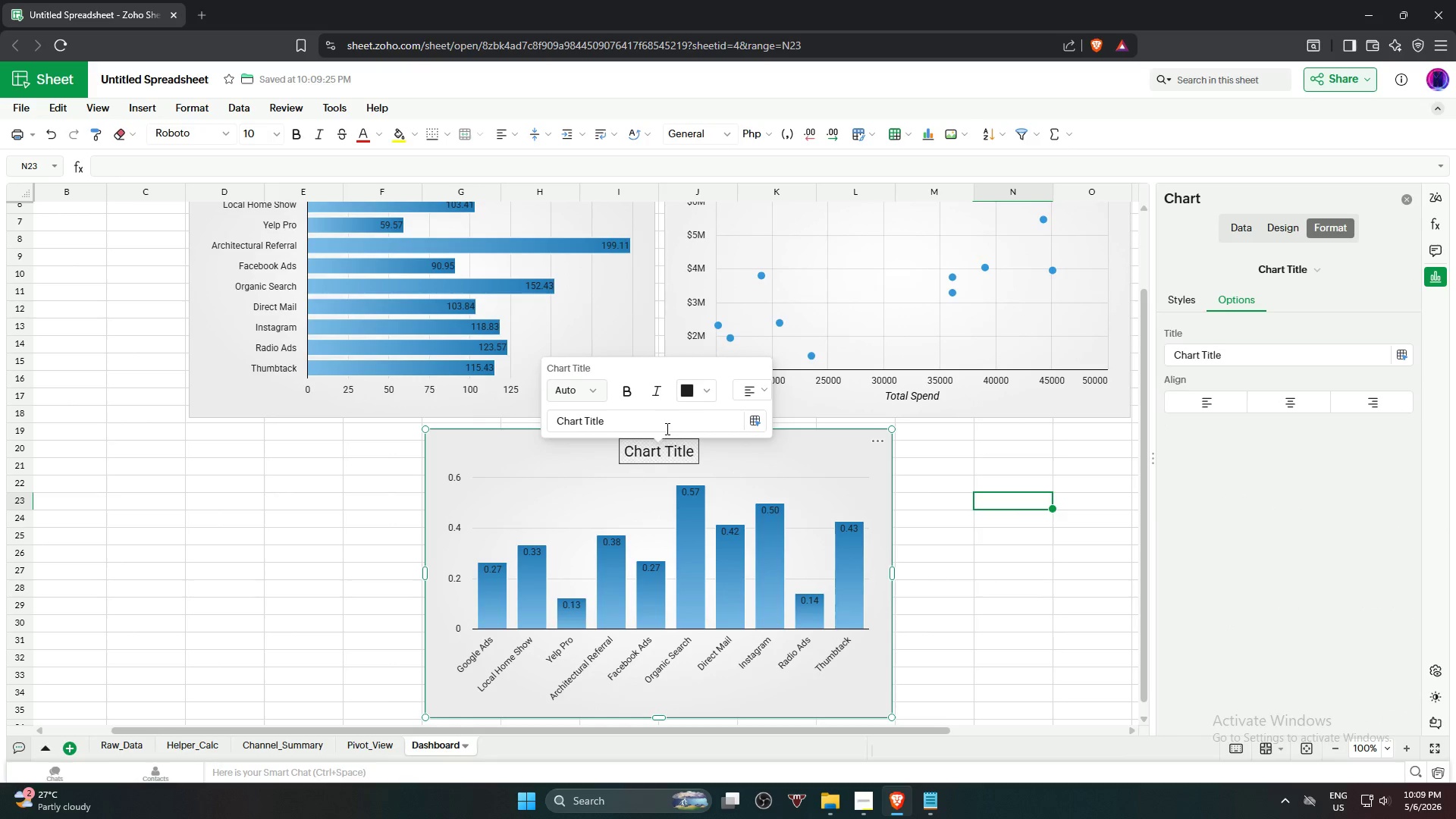 
left_click_drag(start_coordinate=[665, 424], to_coordinate=[517, 421])
 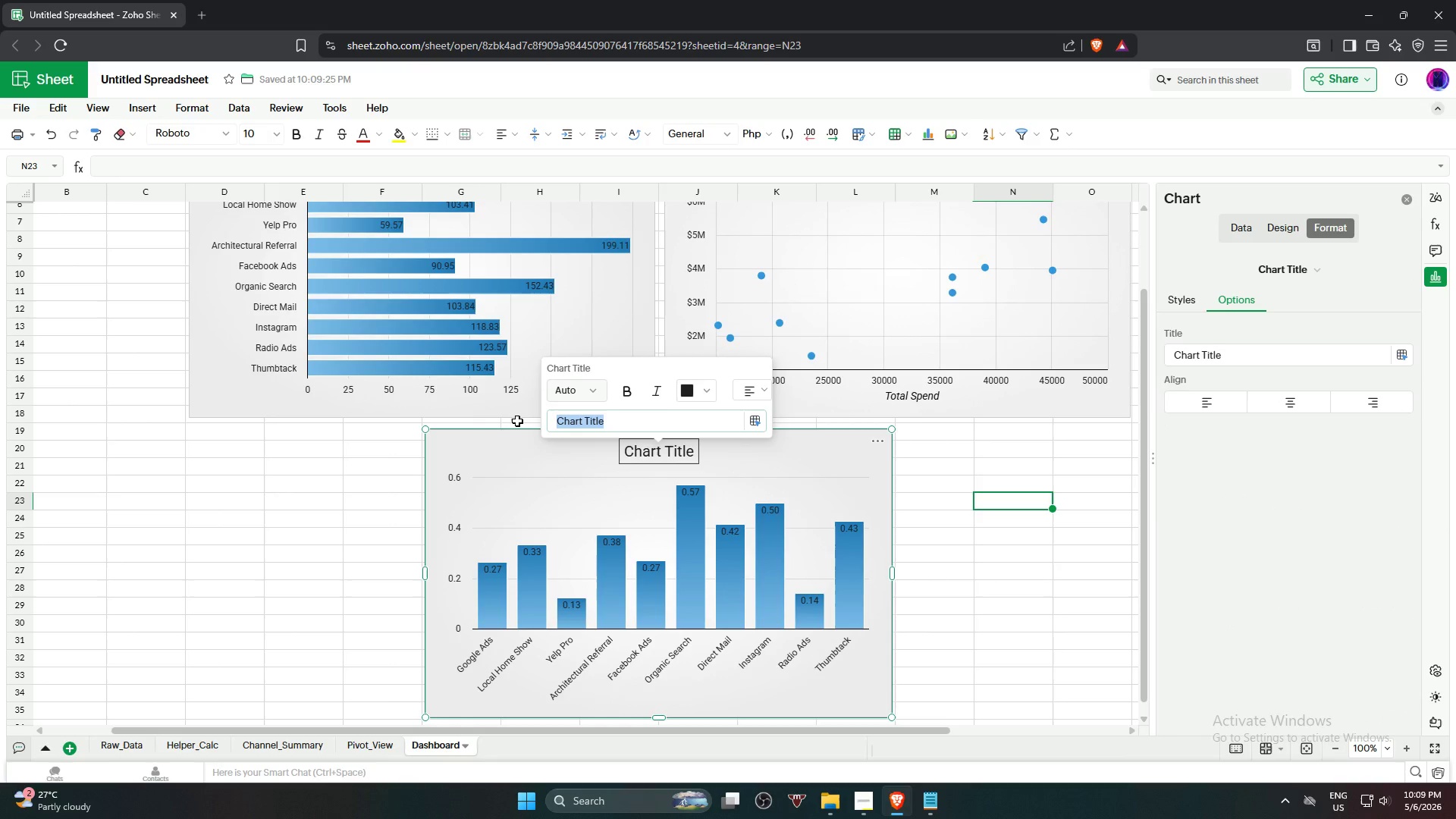 
type(Lead Conversion Efficiency by Marketing Channel)
 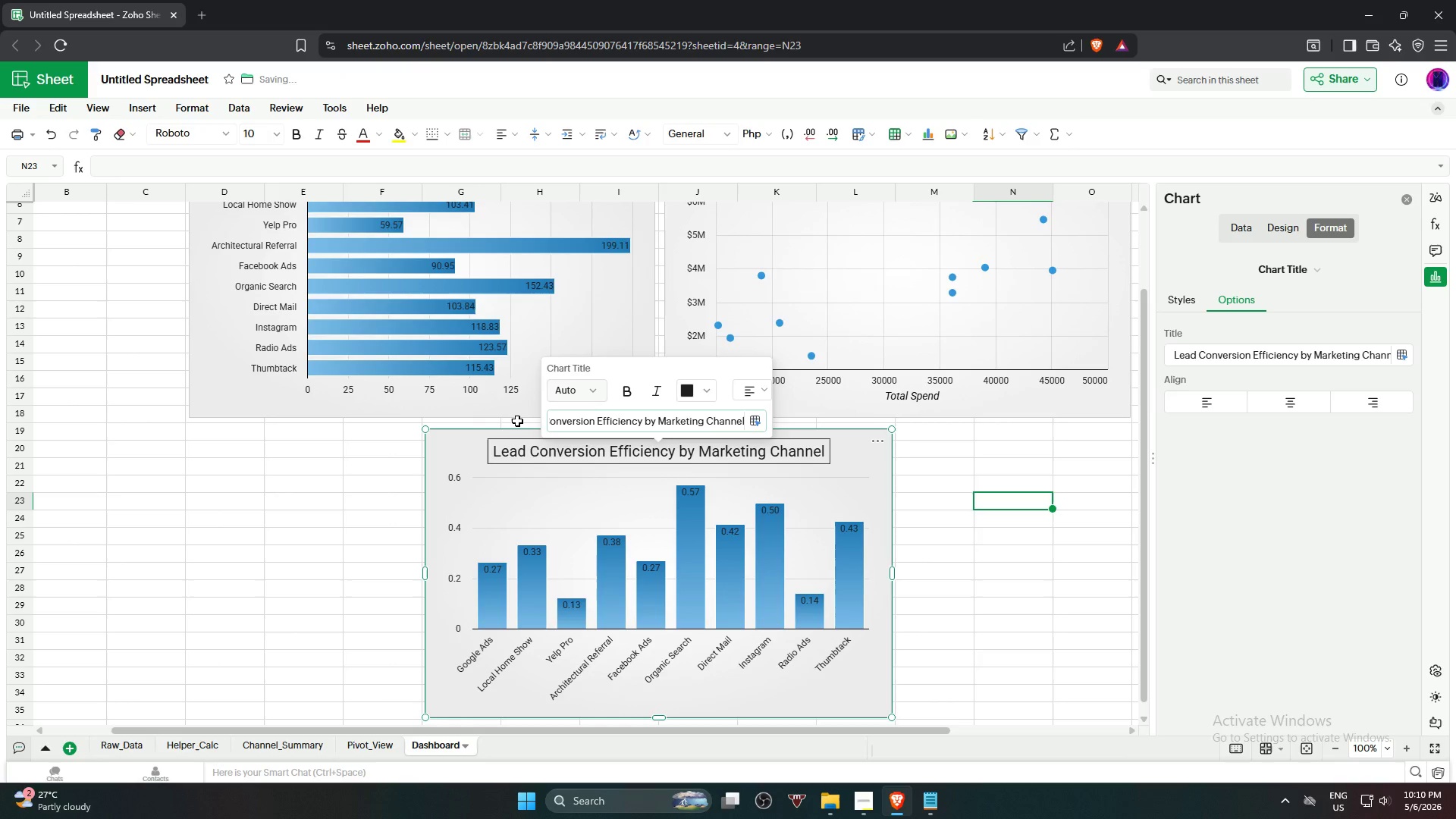 
left_click([628, 393])
 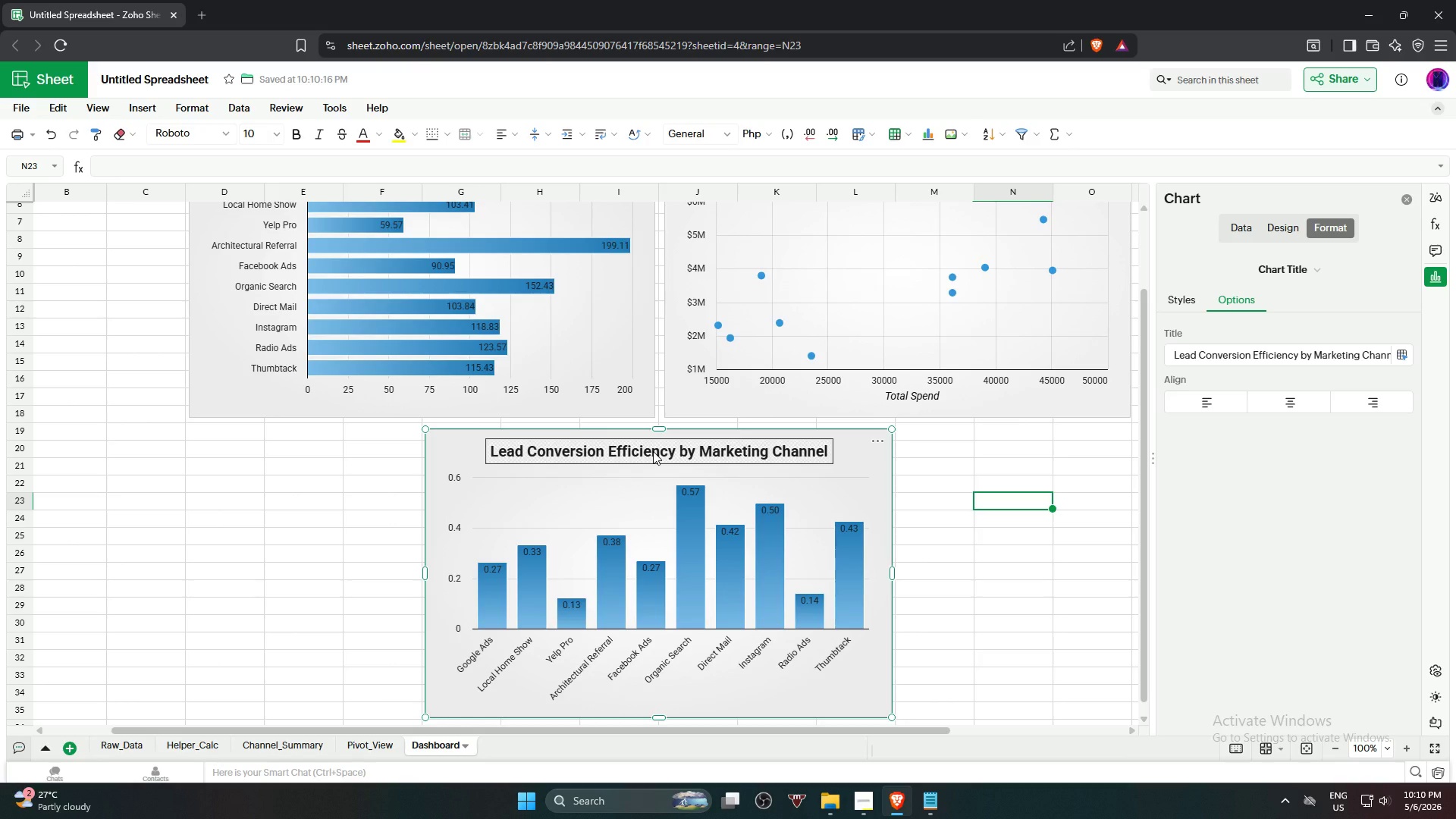 
left_click([653, 451])
 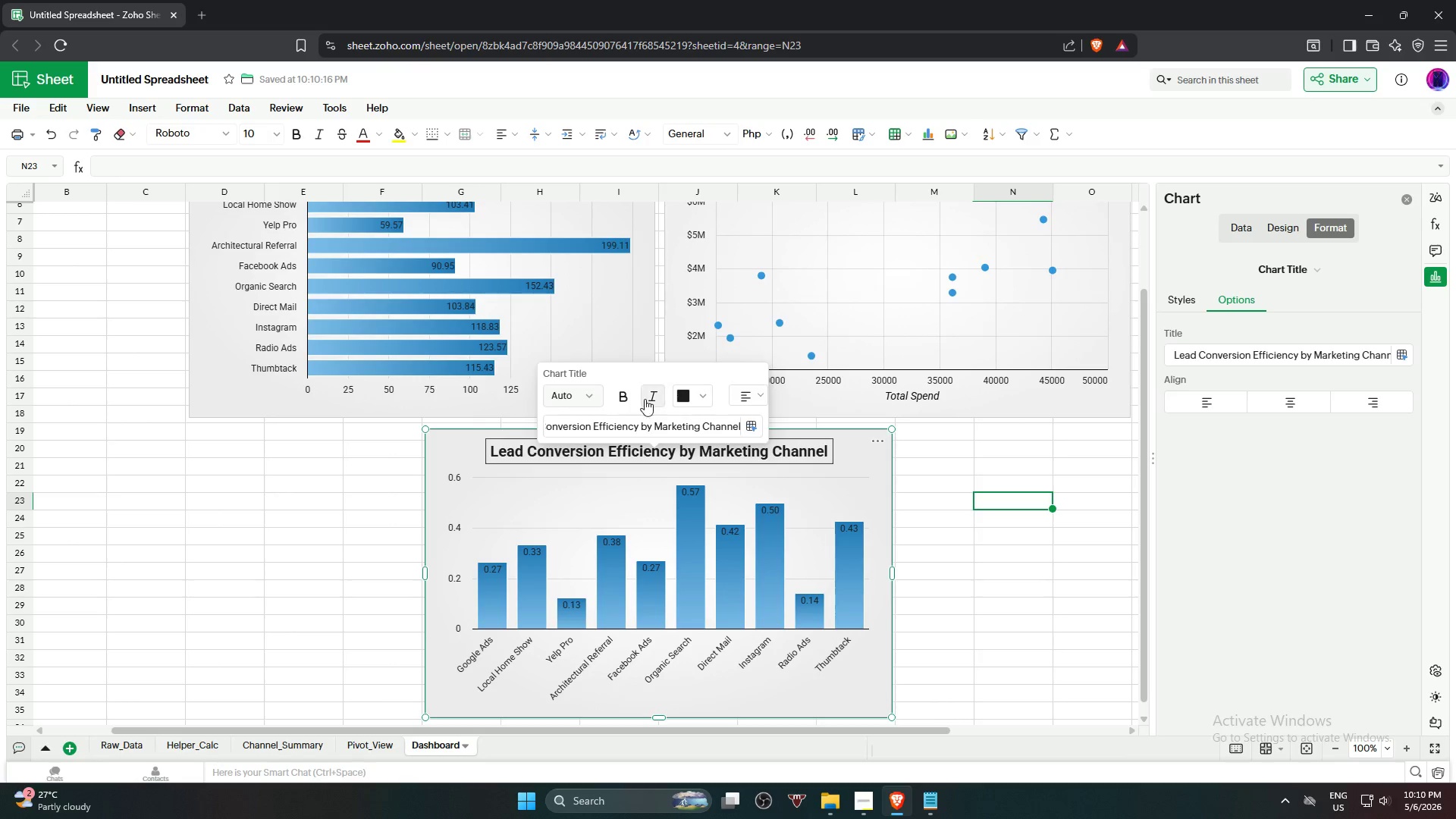 
left_click([648, 397])
 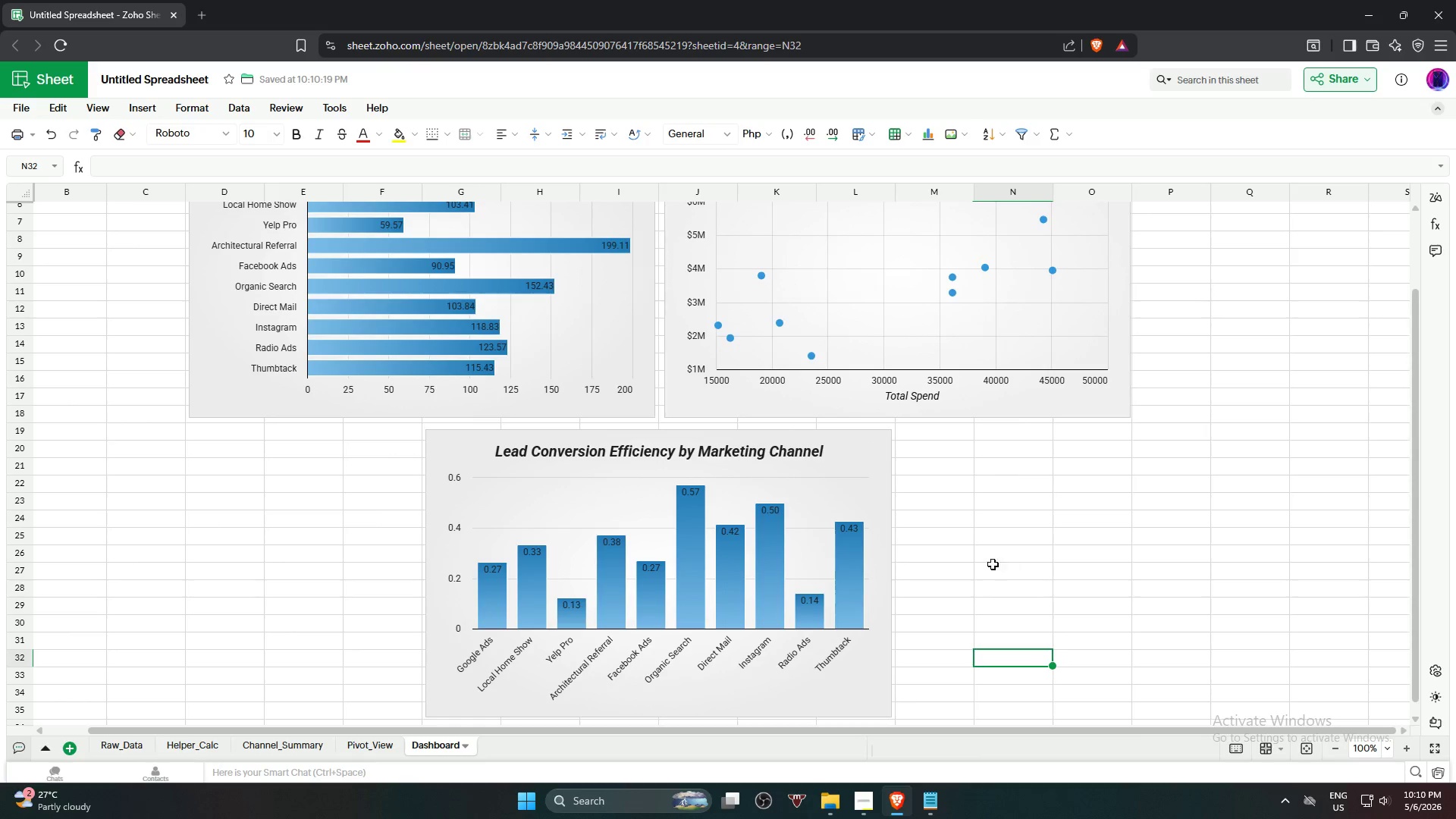 
scroll: coordinate [962, 548], scroll_direction: up, amount: 2.0
 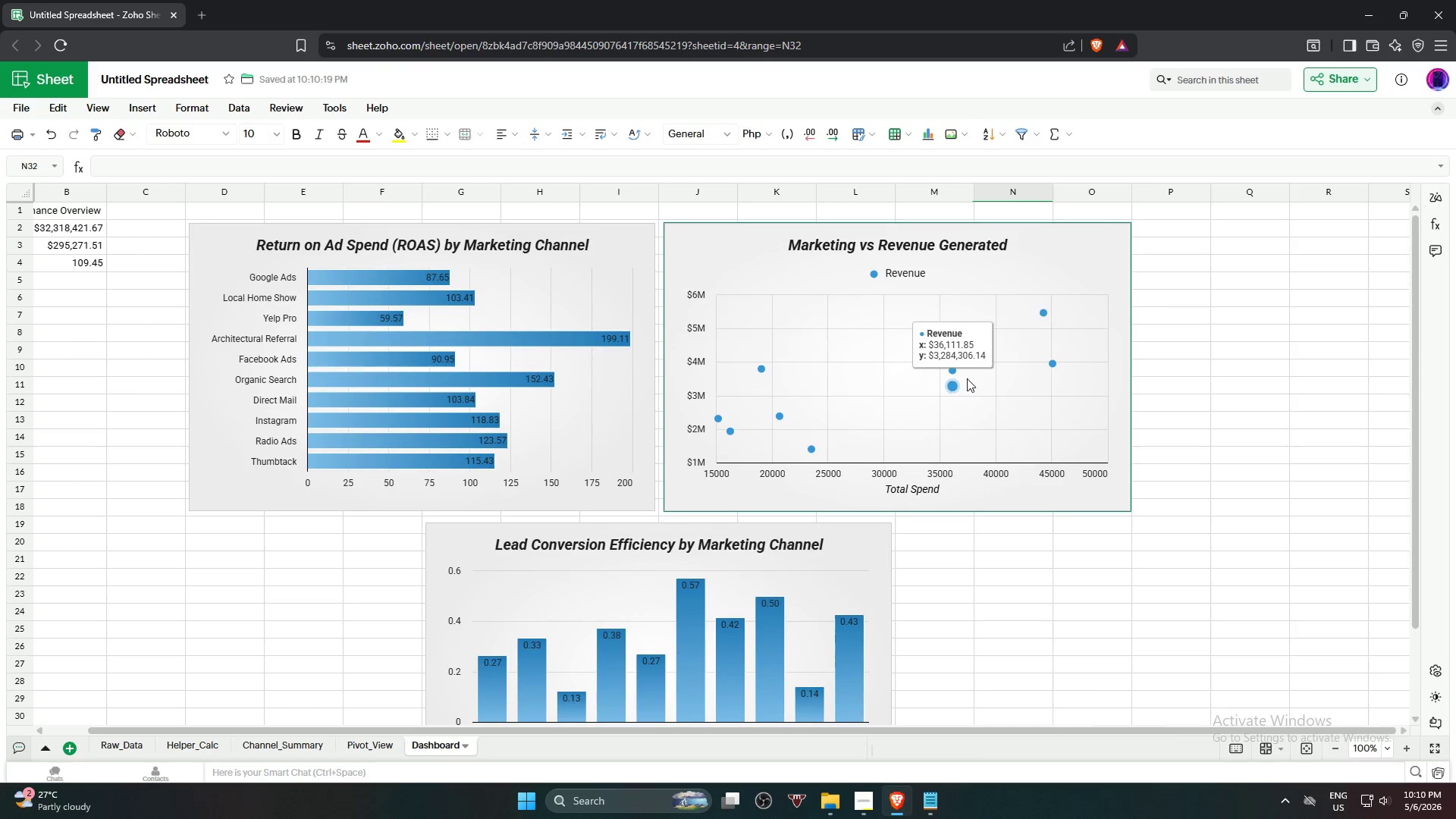 
left_click([955, 381])
 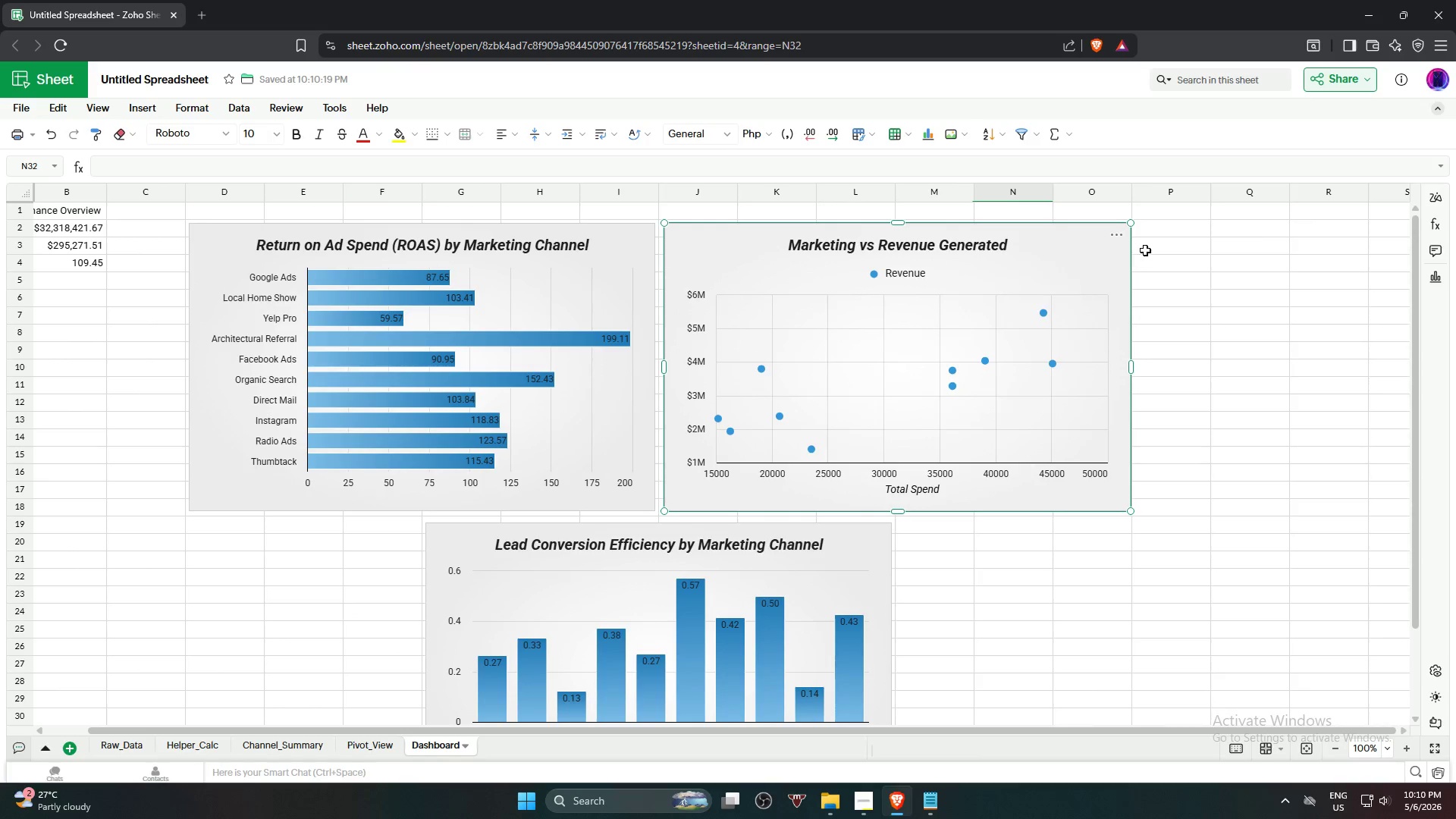 
left_click([1121, 232])
 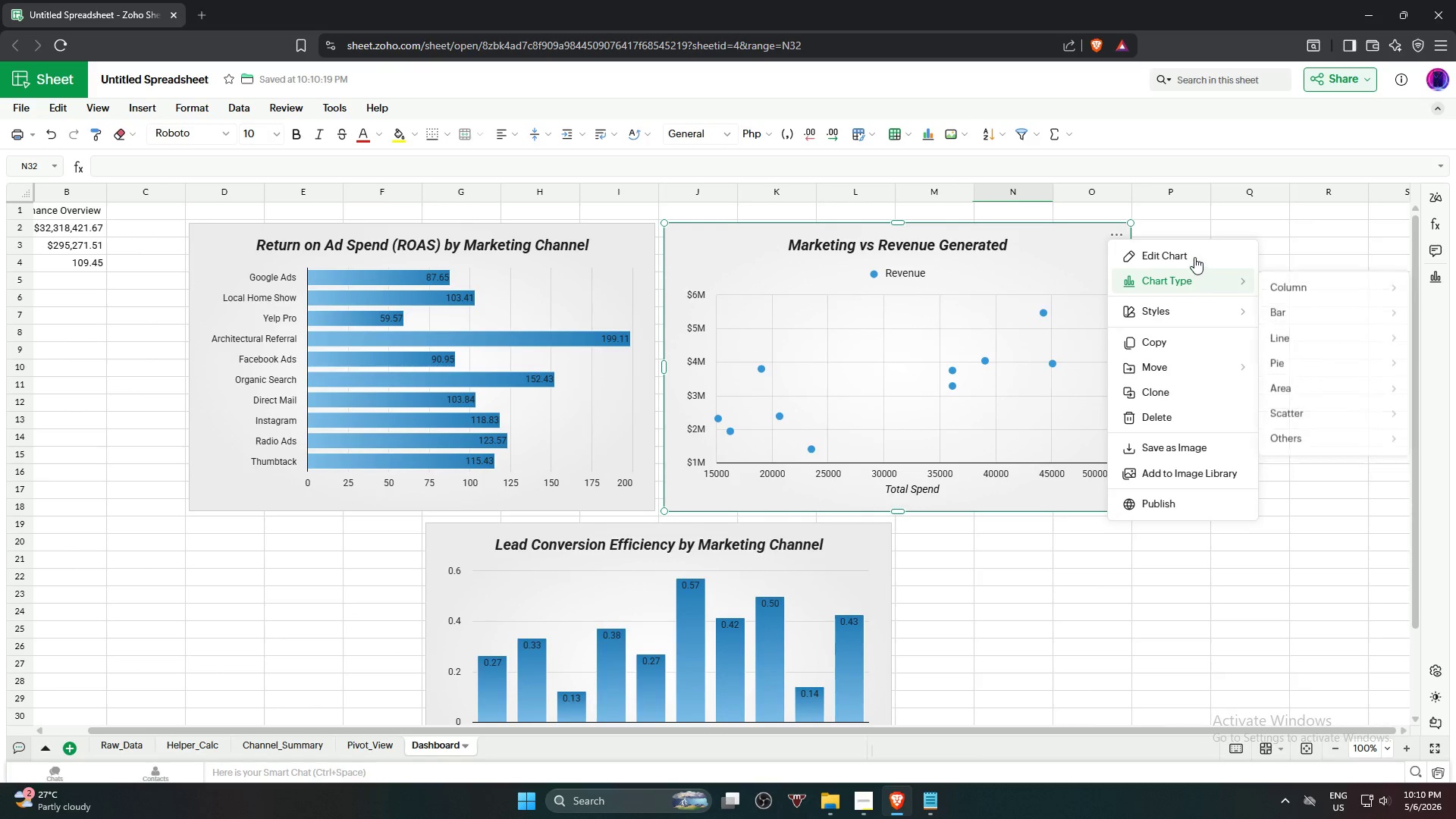 
left_click([1194, 257])
 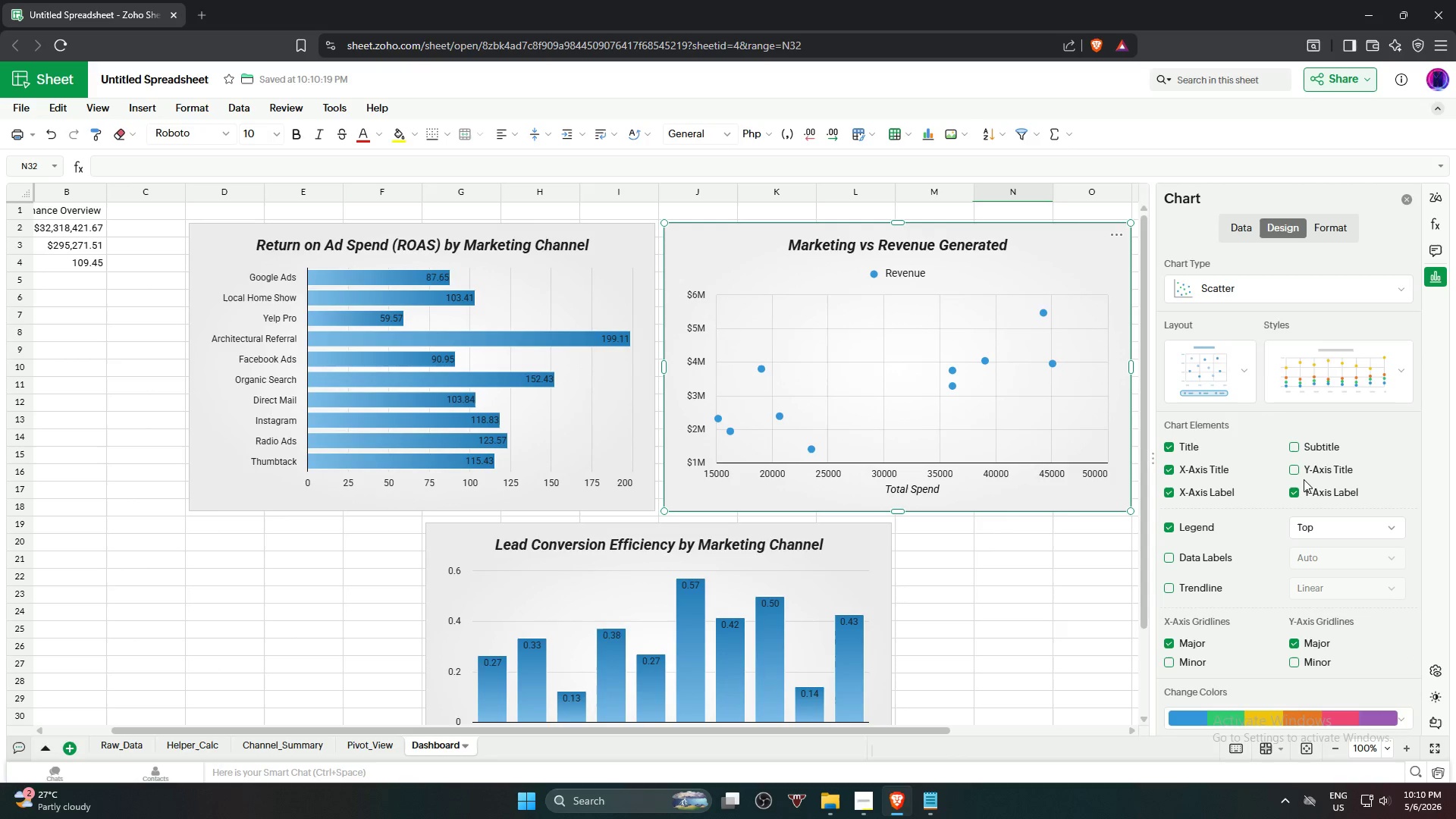 
left_click([1315, 471])
 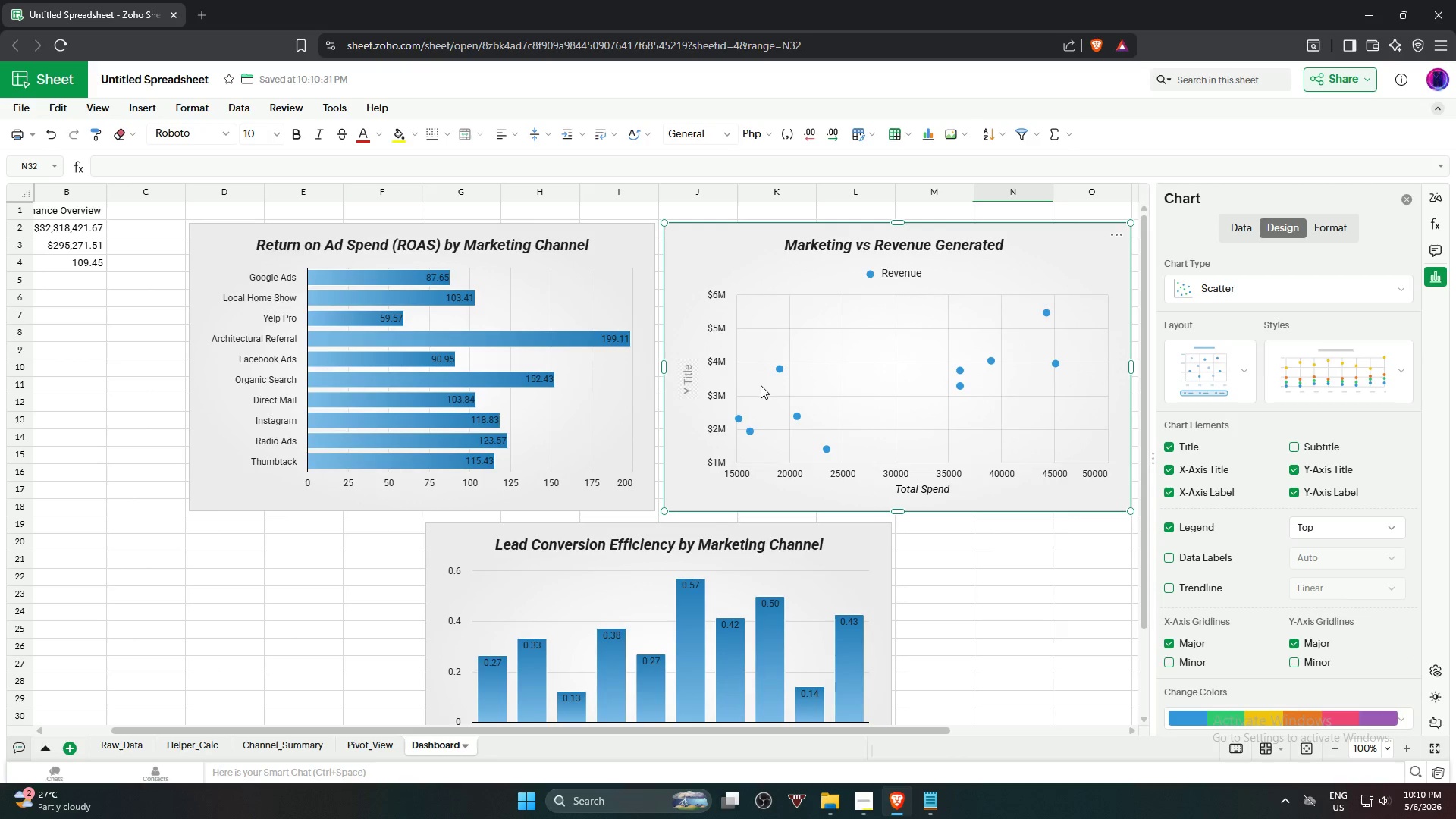 
wait(7.0)
 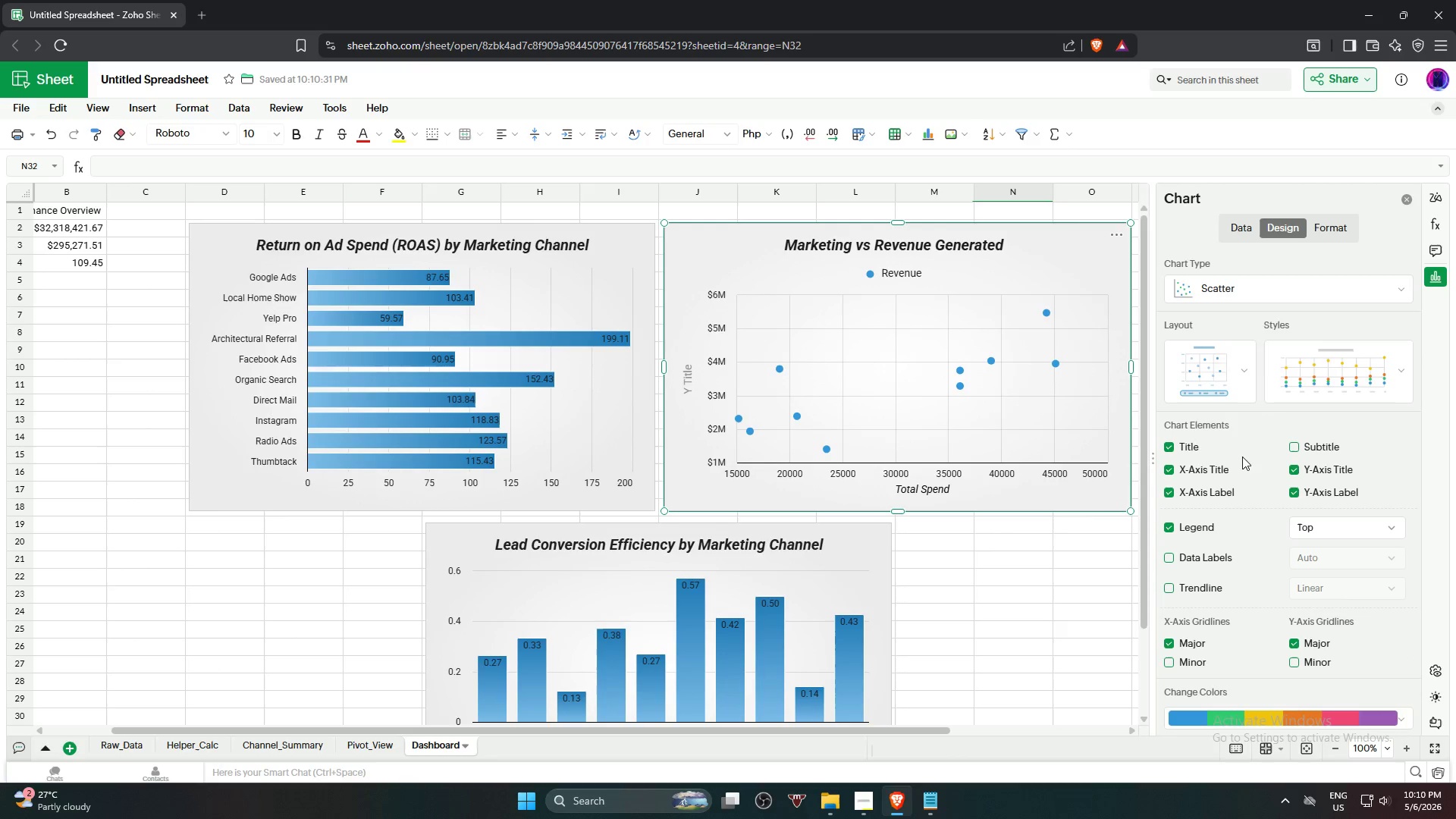 
left_click([689, 379])
 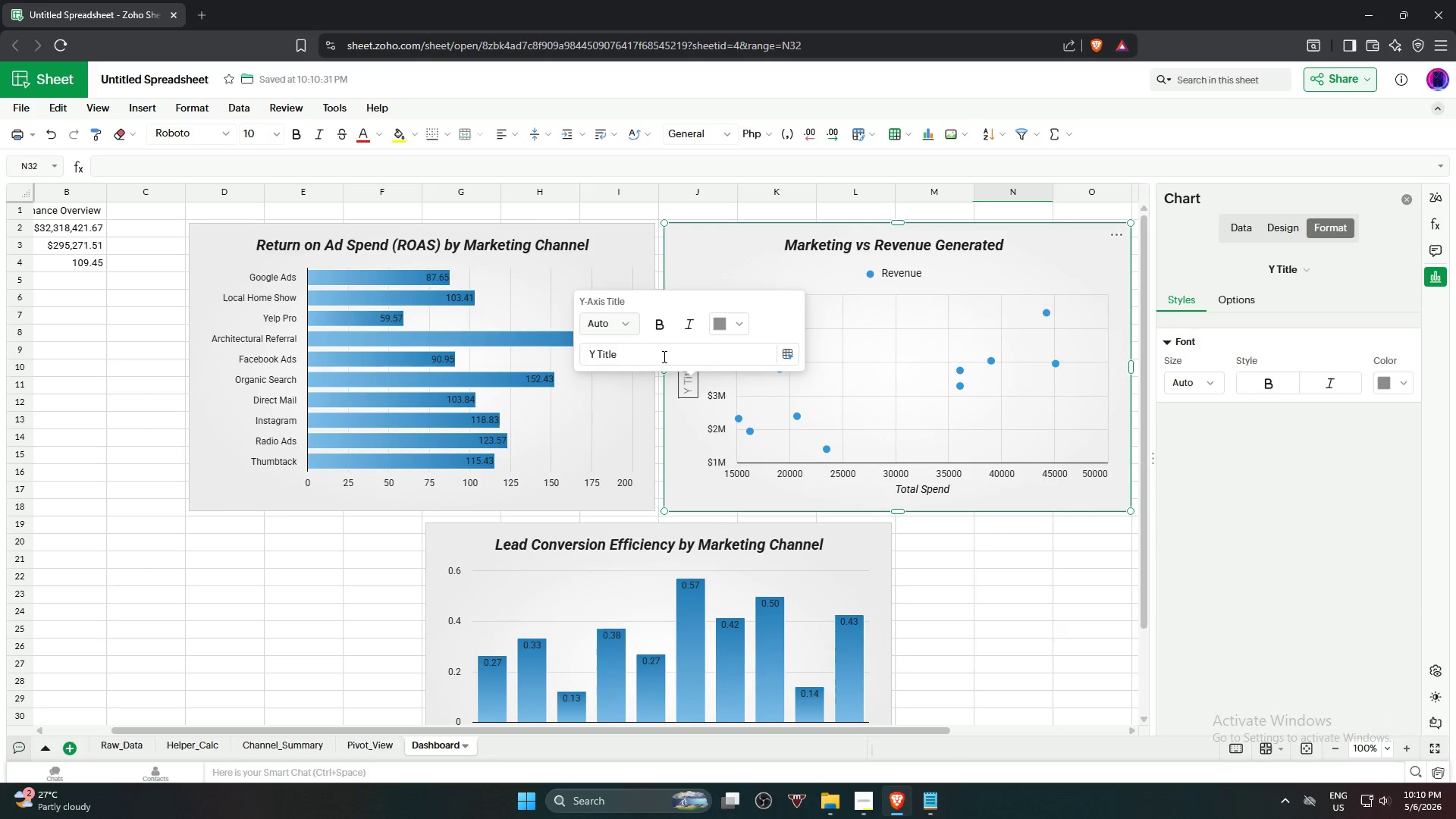 
left_click_drag(start_coordinate=[663, 356], to_coordinate=[570, 355])
 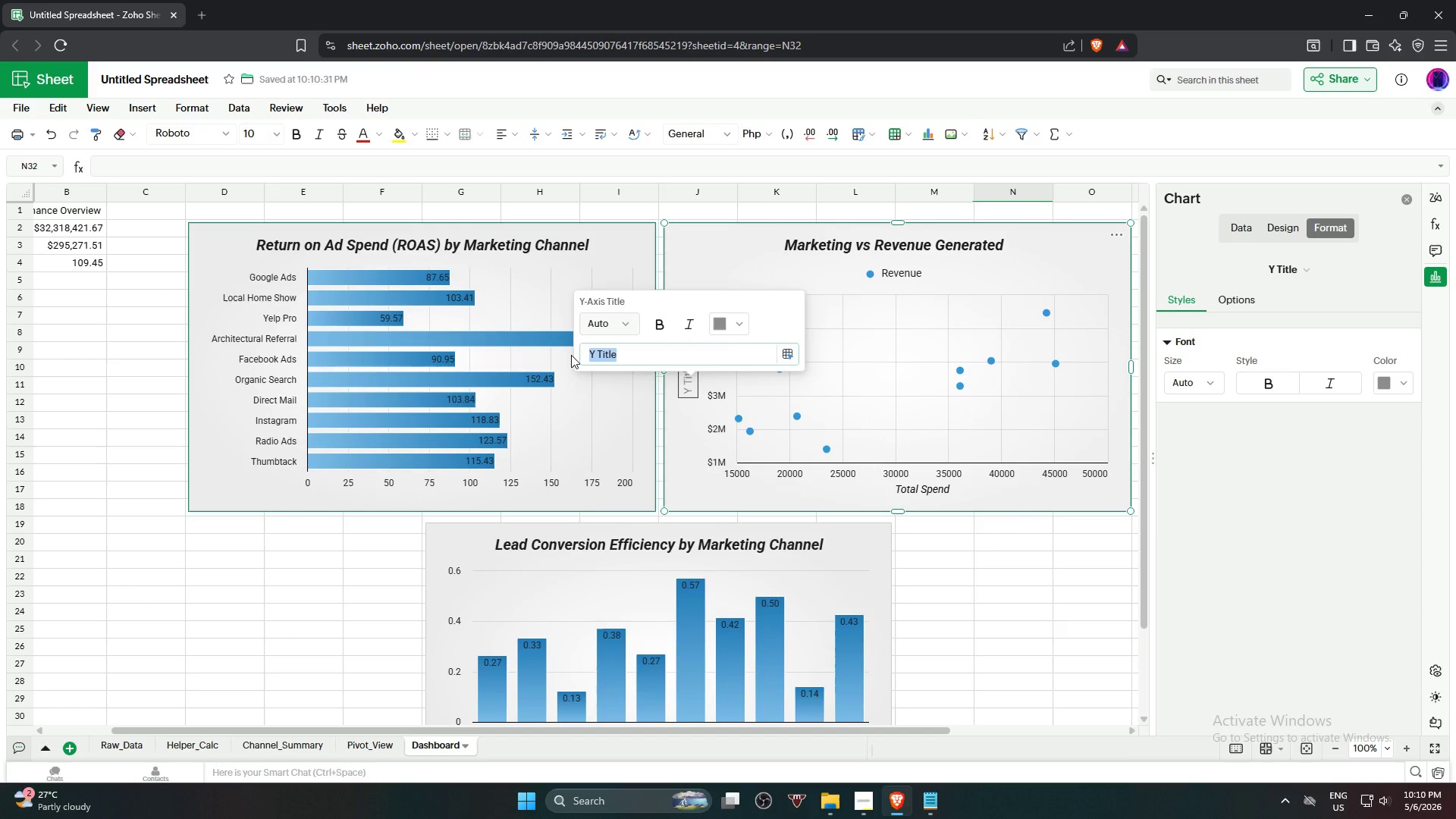 
type(Revenu)
 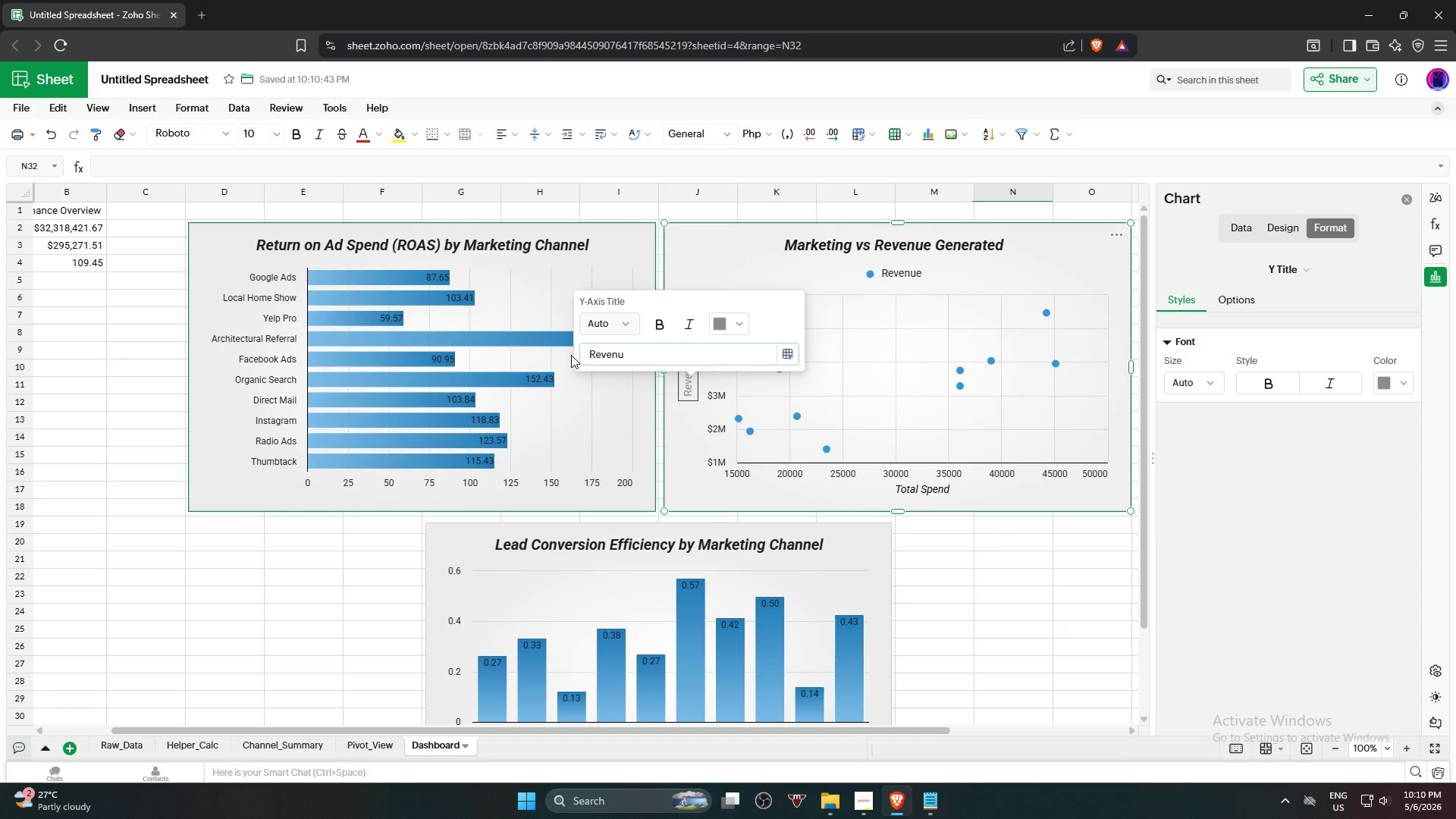 
wait(5.12)
 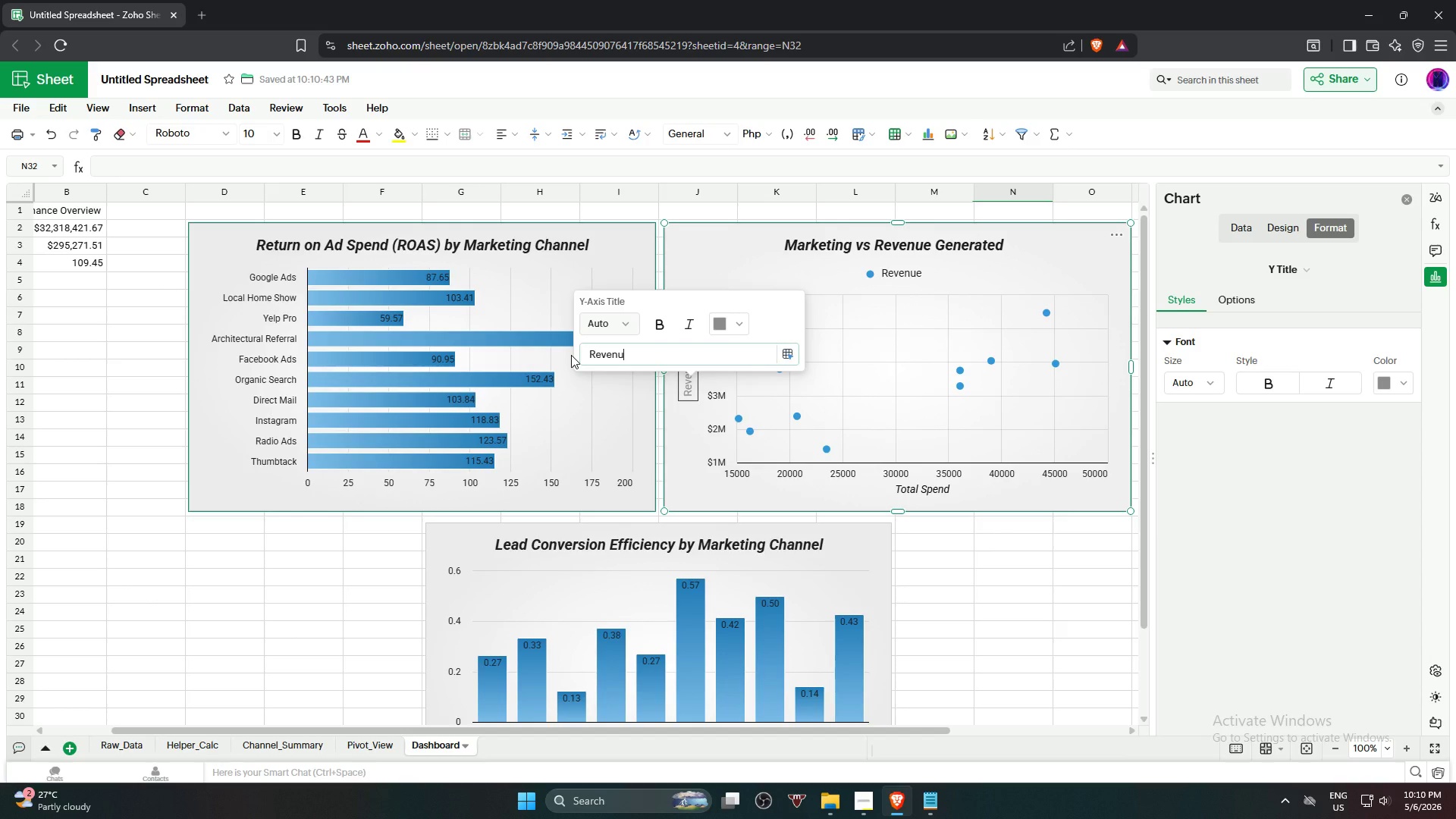 
hold_key(key=Backspace, duration=0.83)
 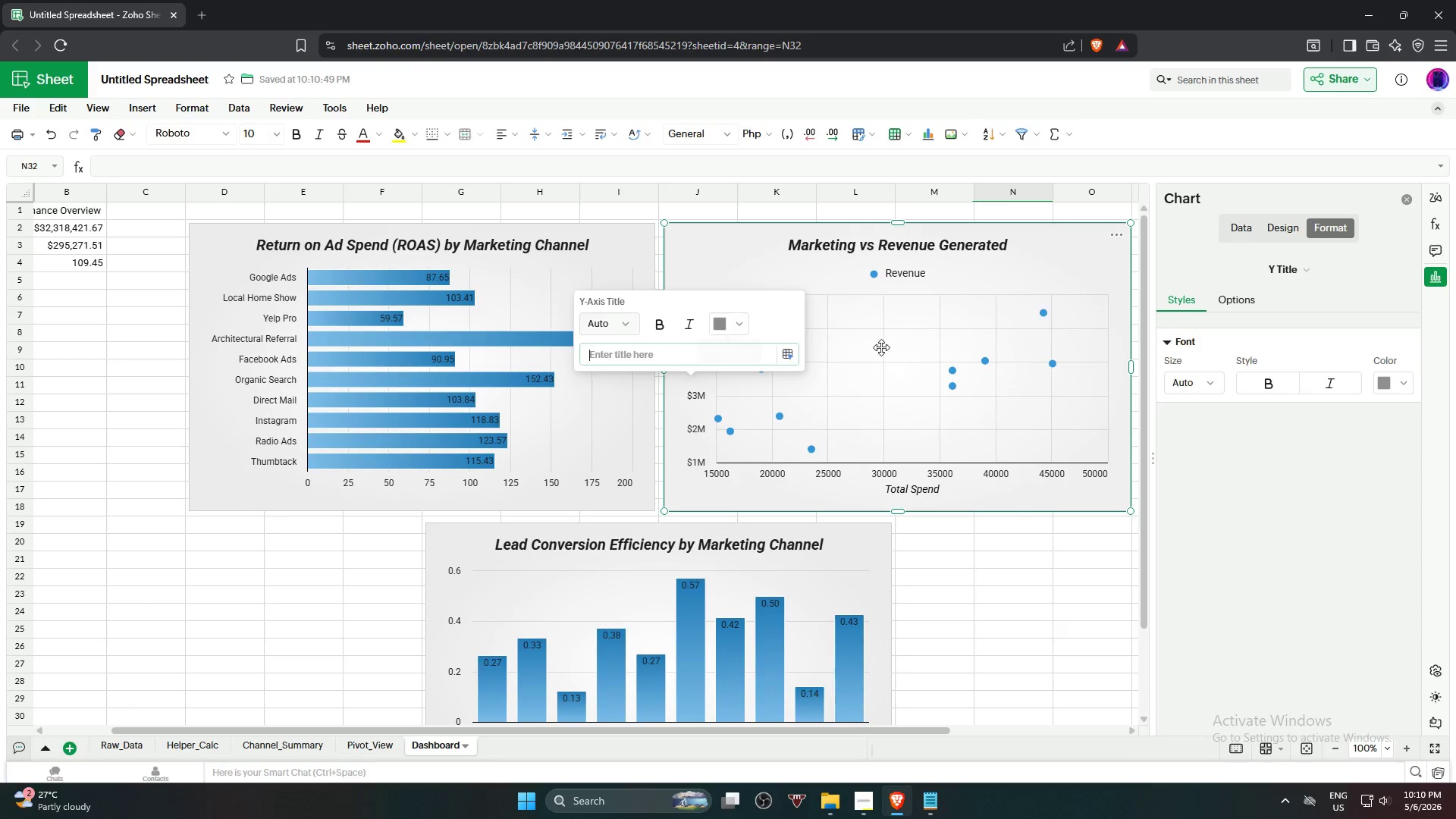 
left_click([744, 247])
 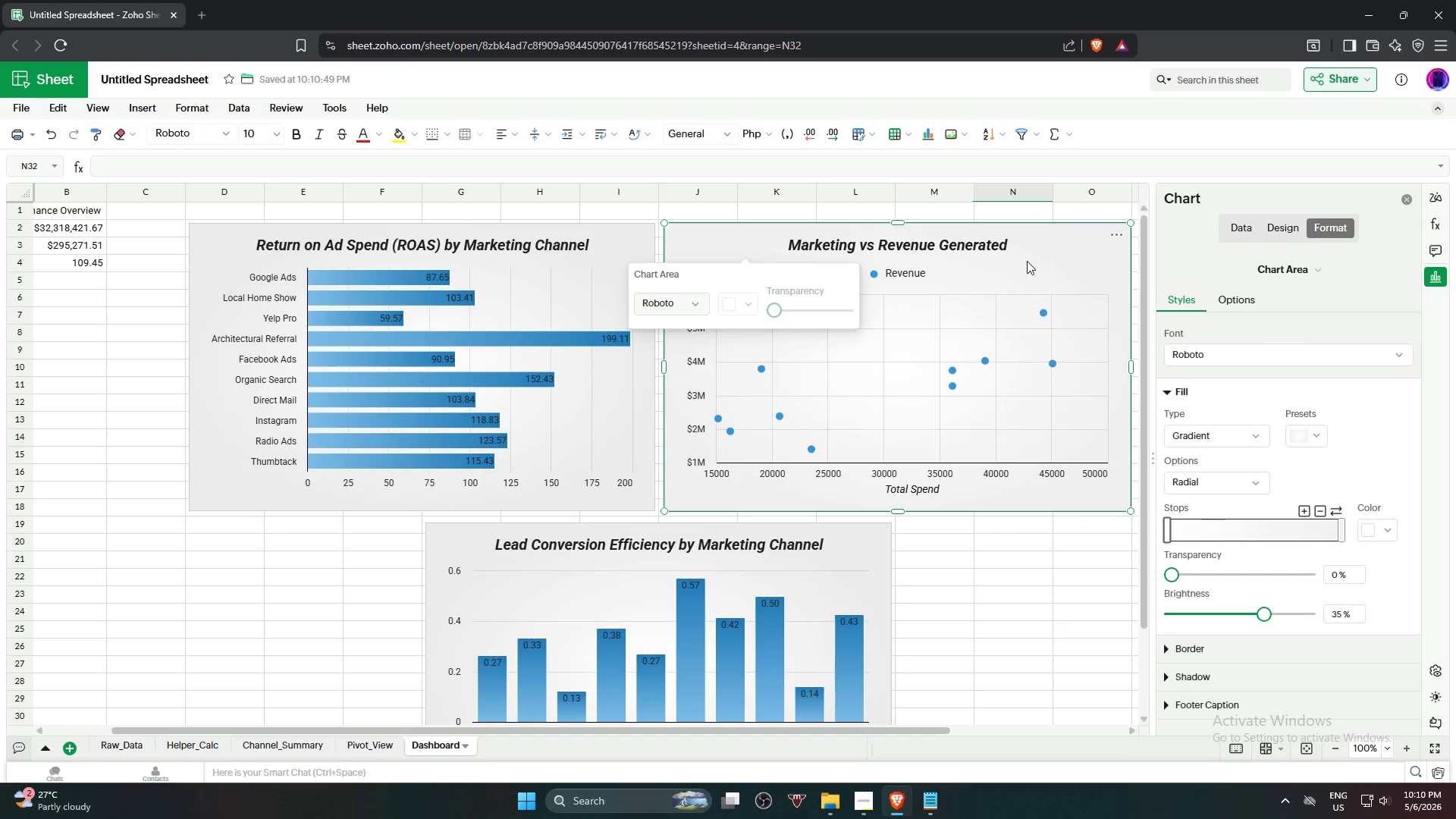 
left_click([1029, 259])
 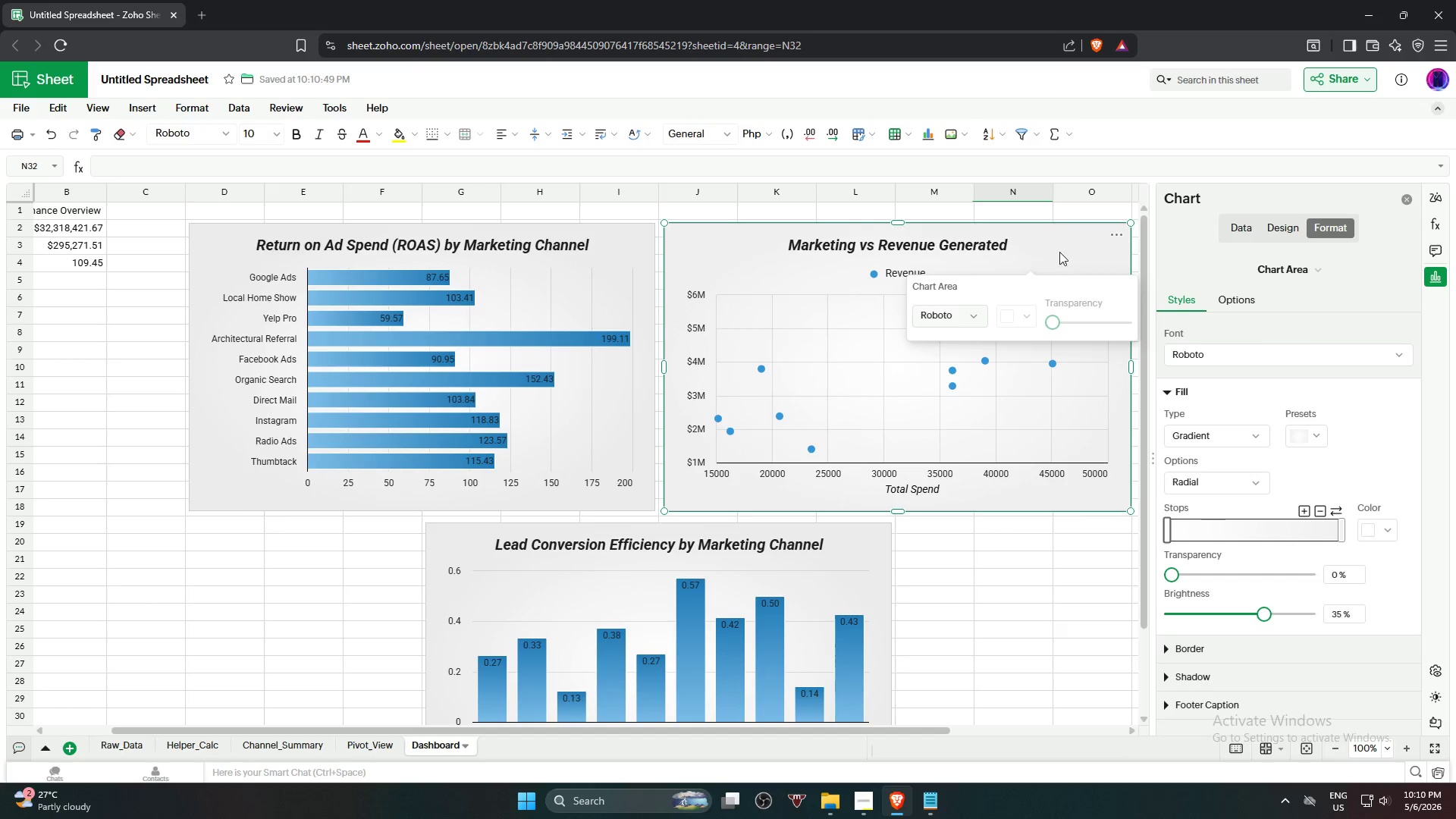 
left_click([1059, 242])
 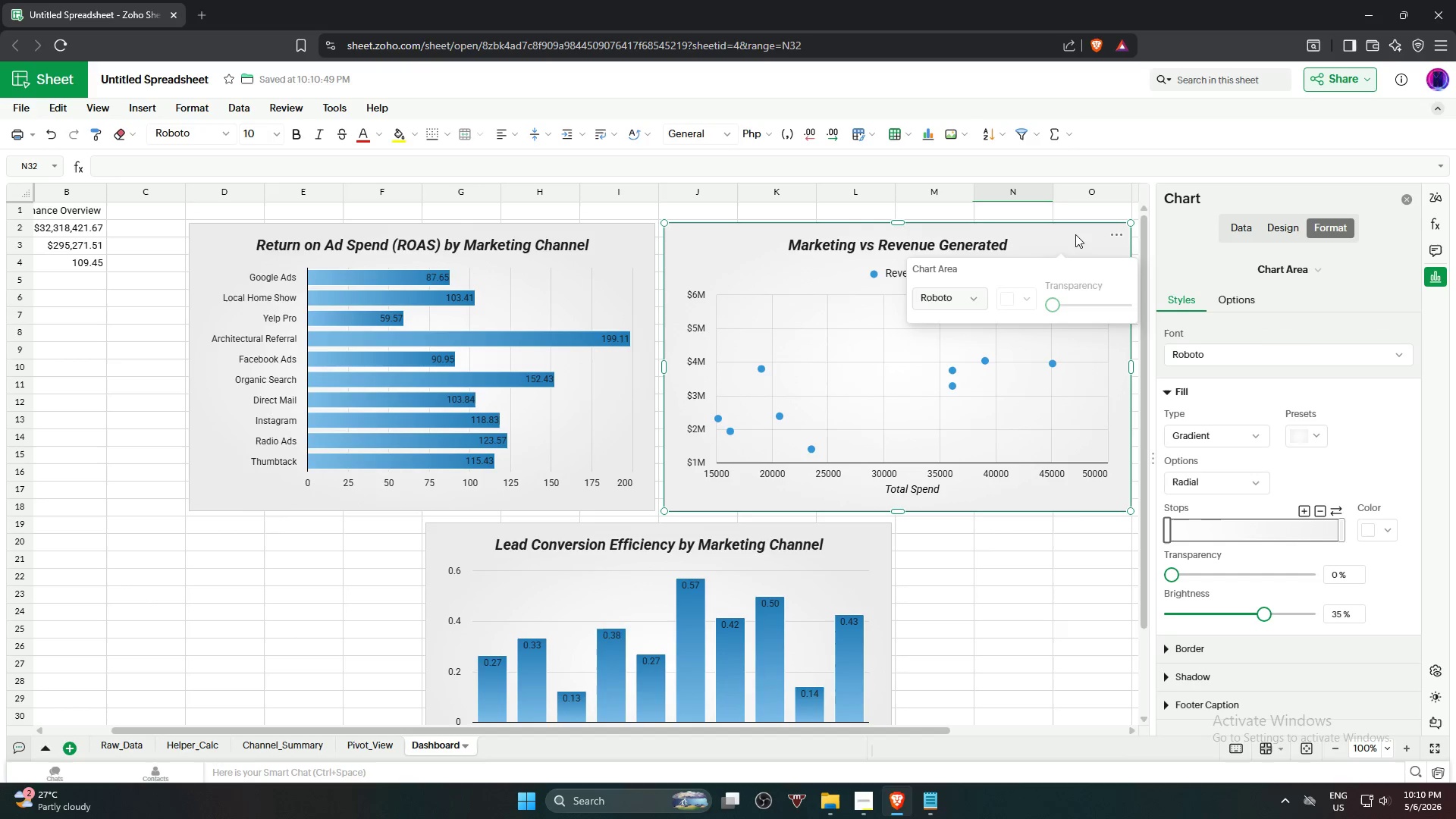 
left_click([1078, 234])
 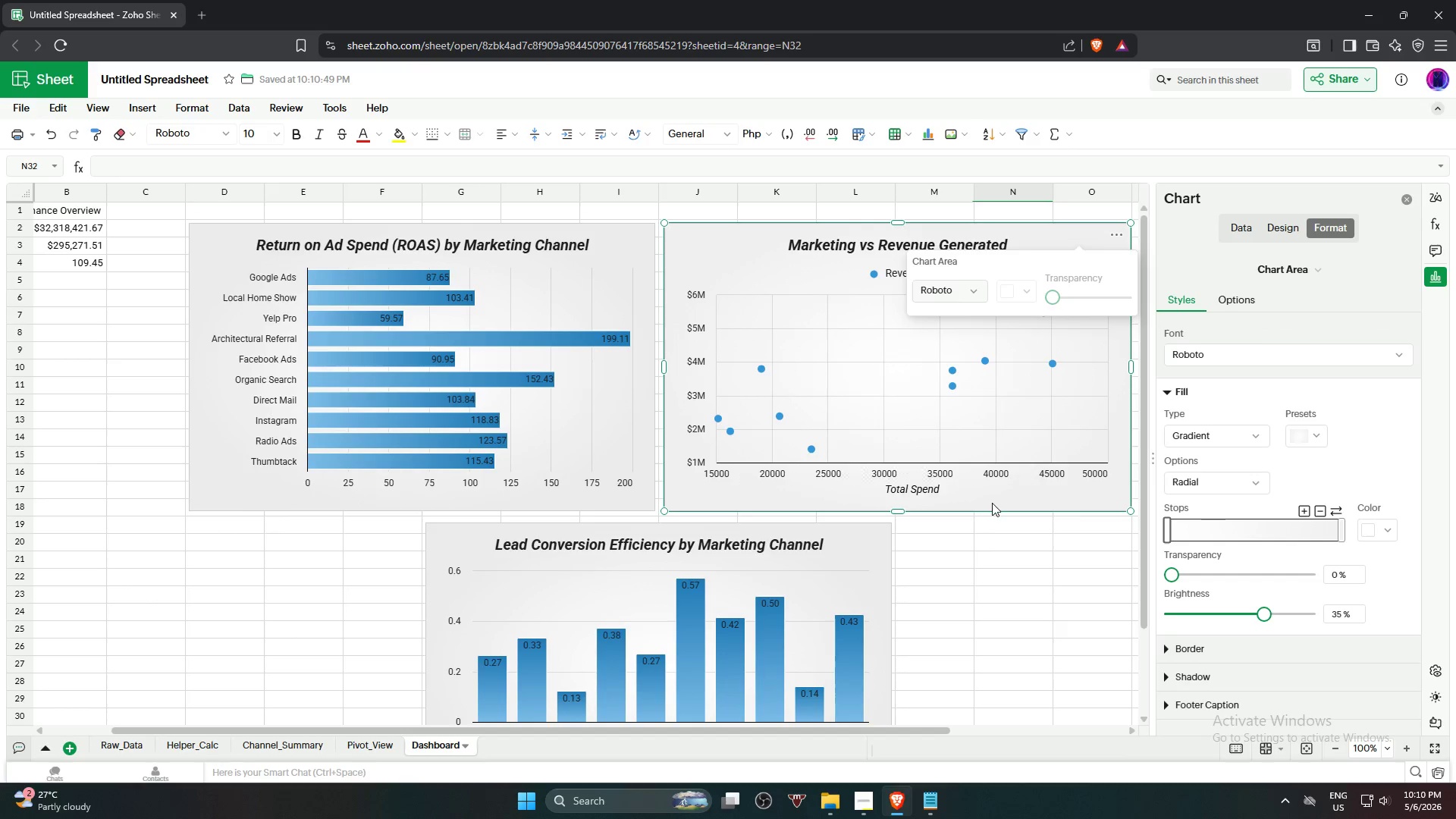 
left_click([992, 504])
 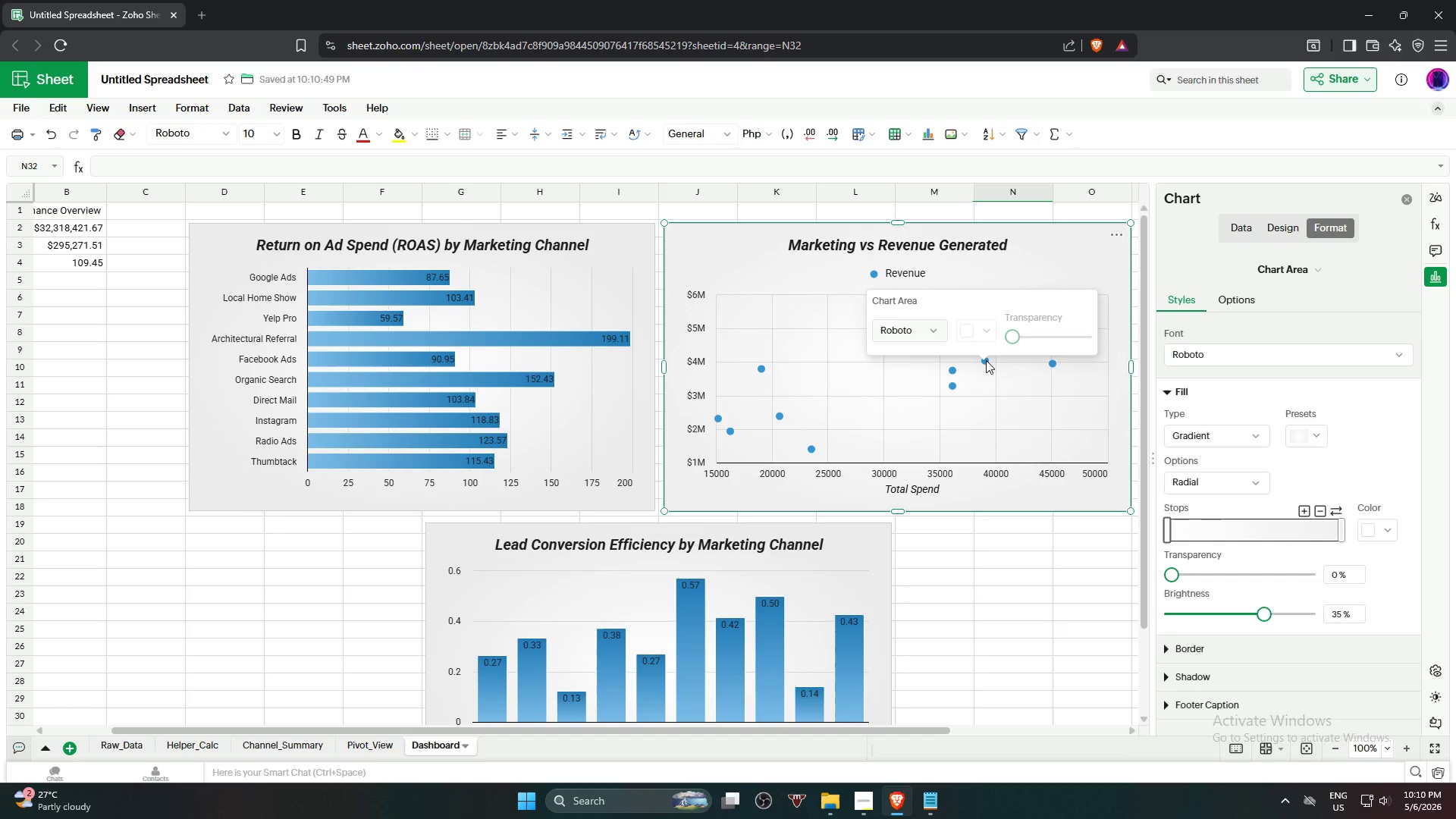 
double_click([984, 362])
 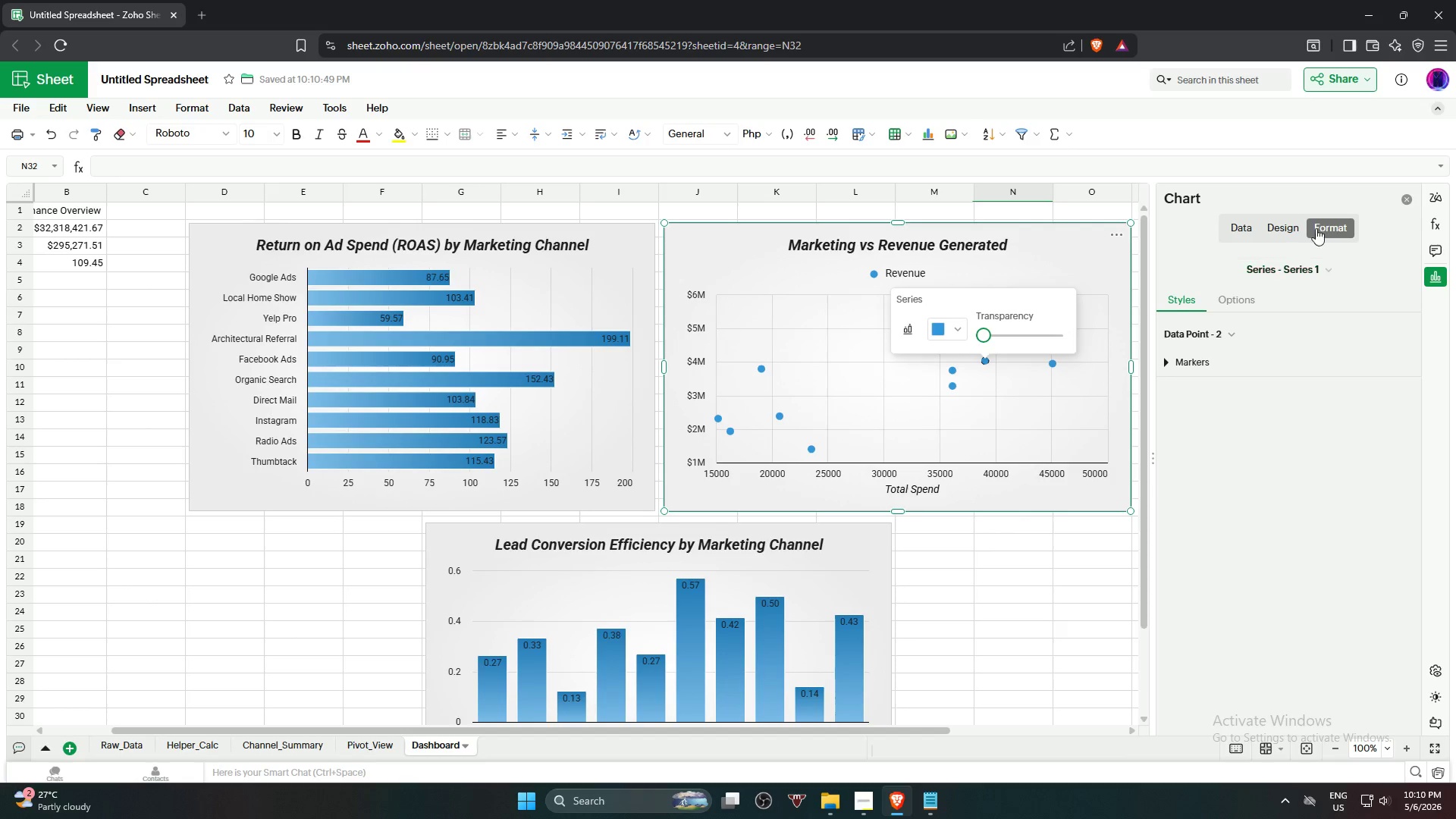 
left_click([1289, 224])
 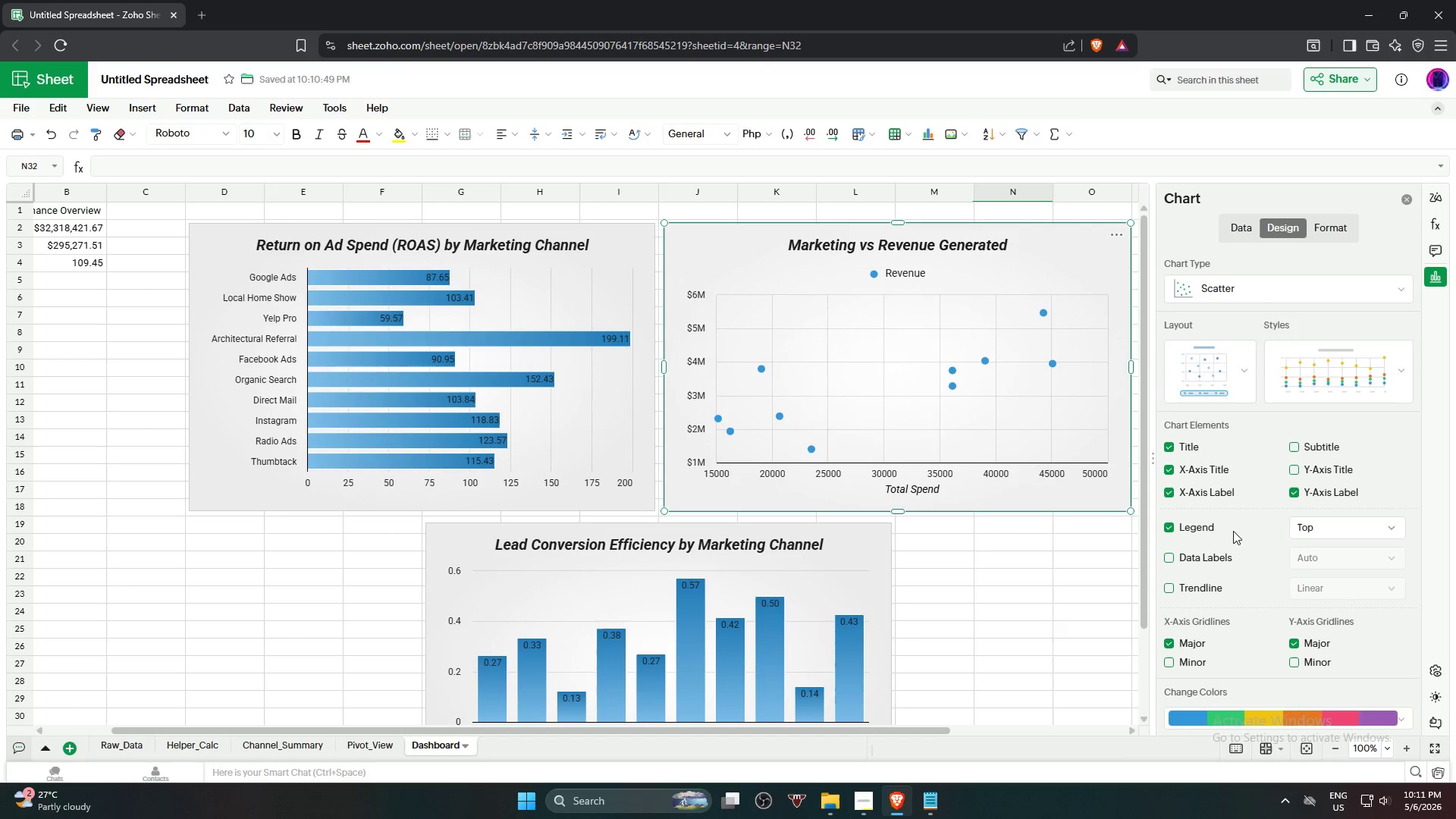 
left_click([1216, 561])
 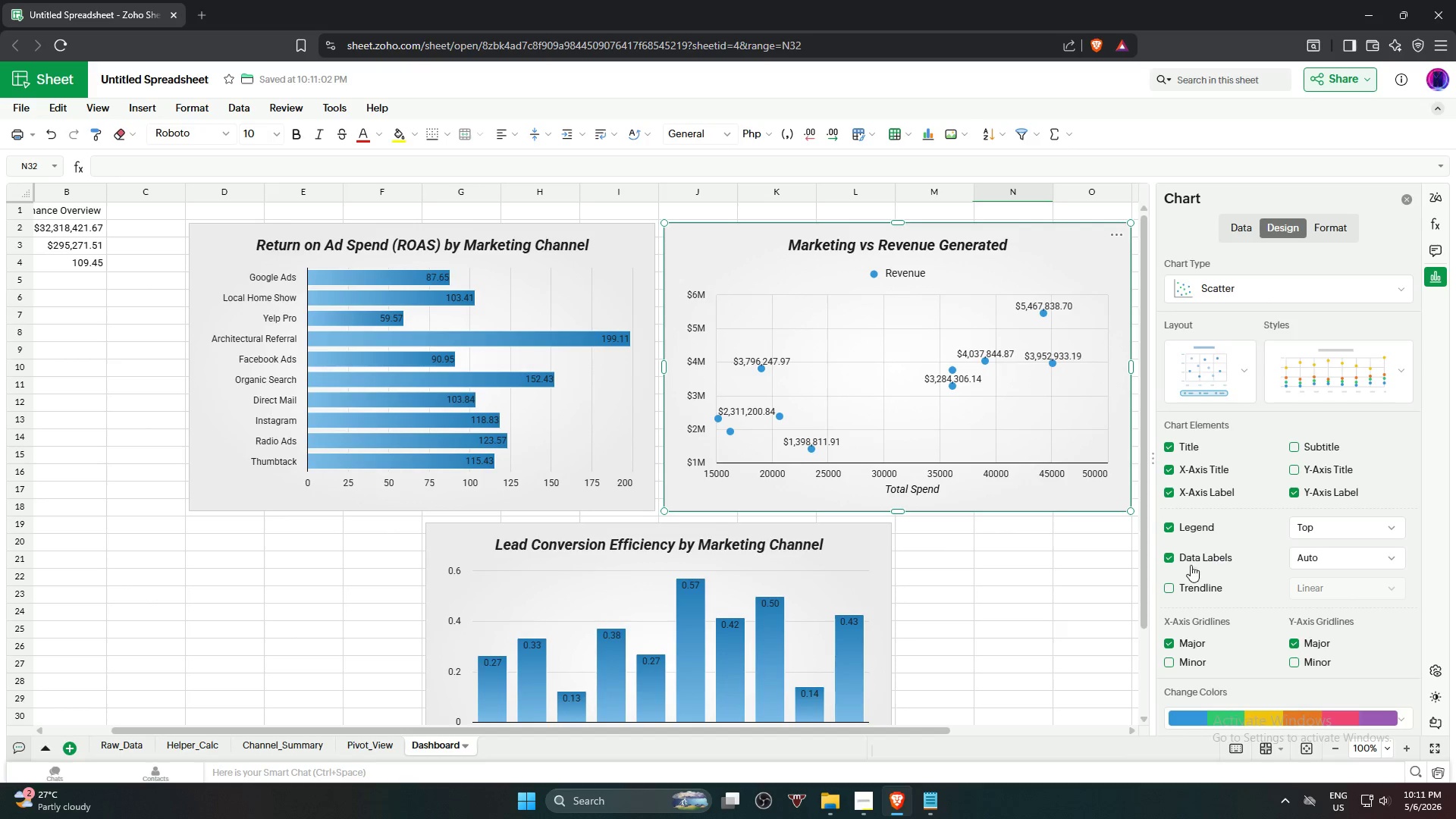 
left_click([1025, 598])
 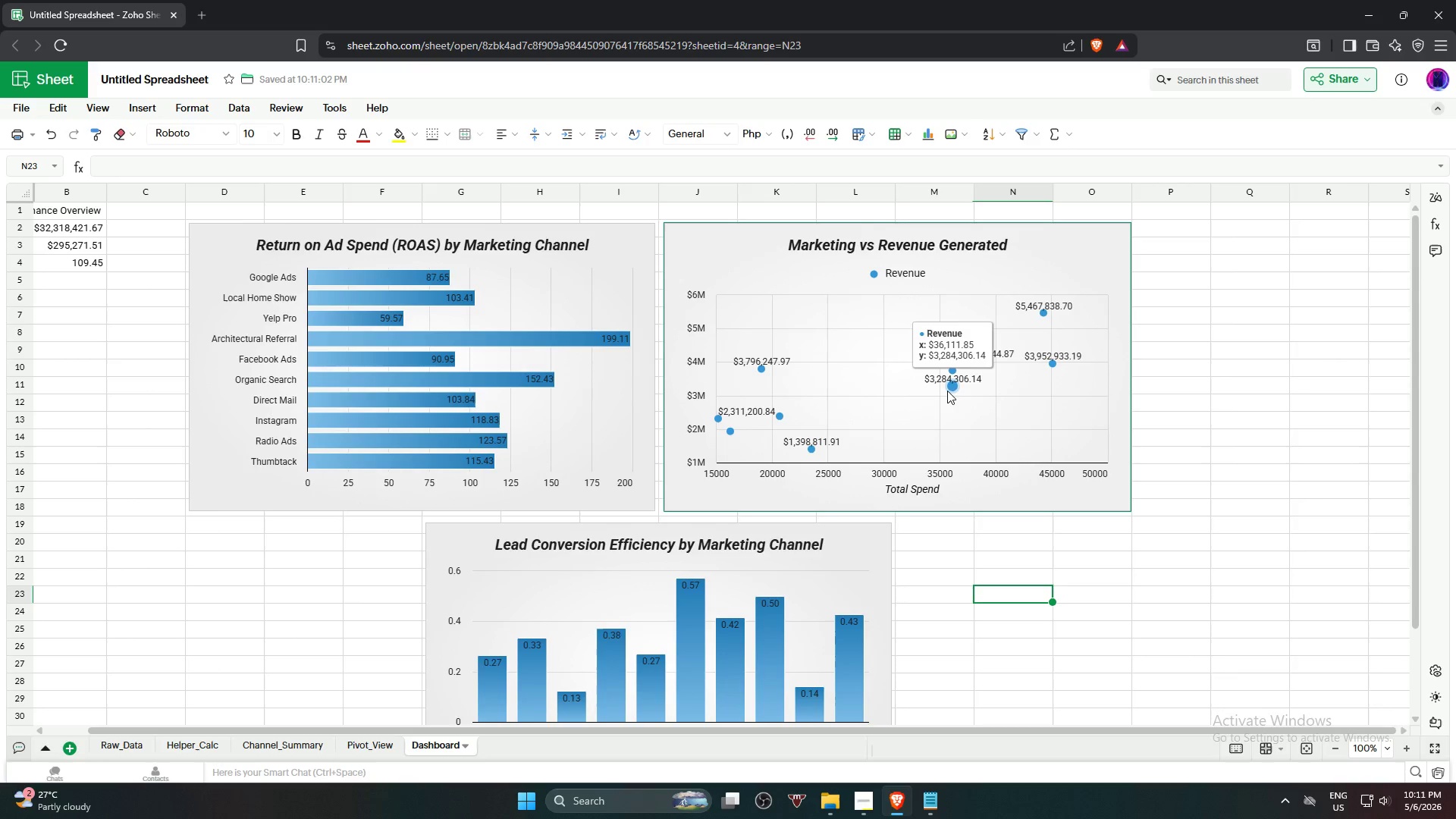 
wait(13.59)
 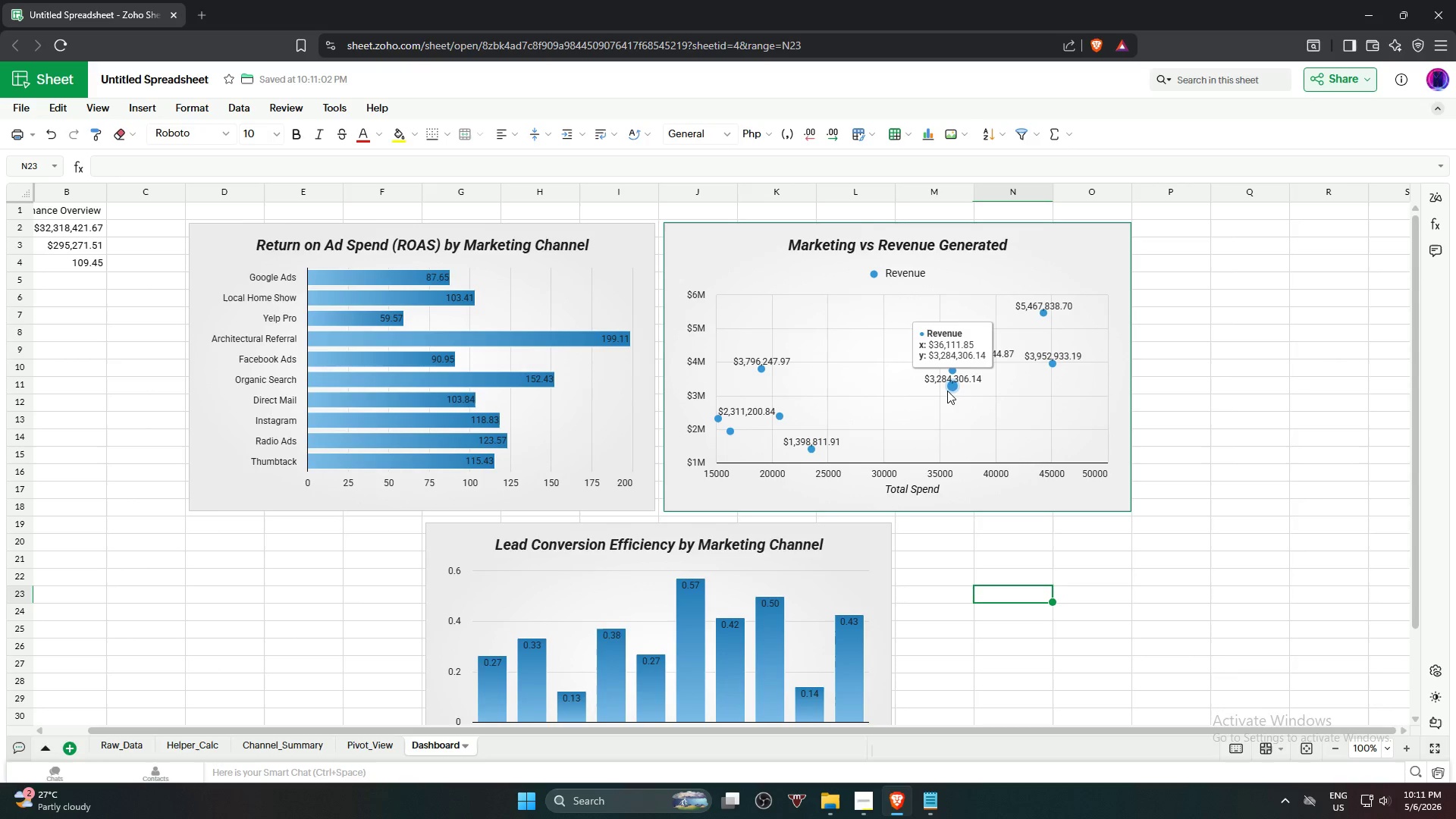 
left_click([776, 416])
 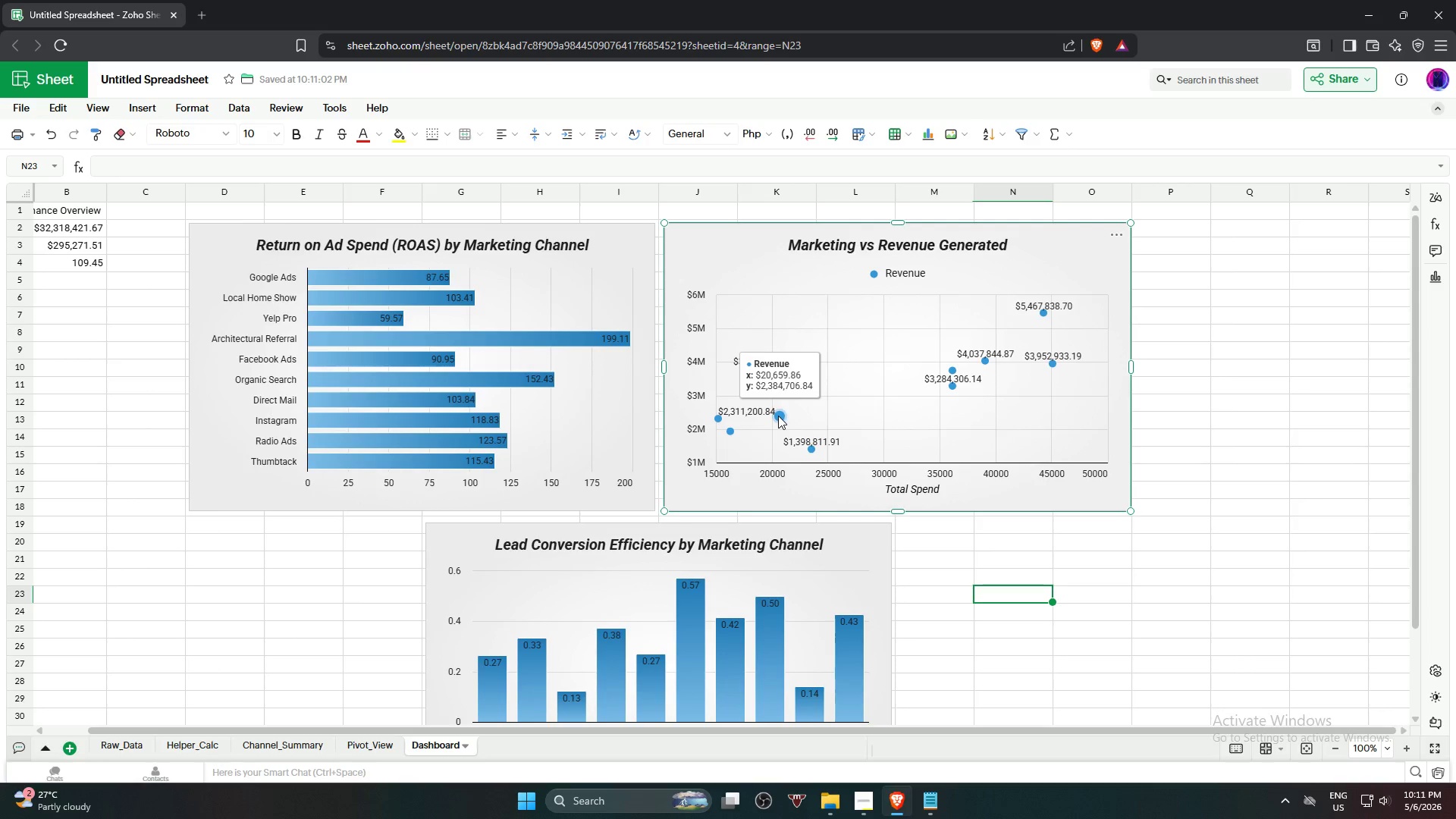 
double_click([778, 416])
 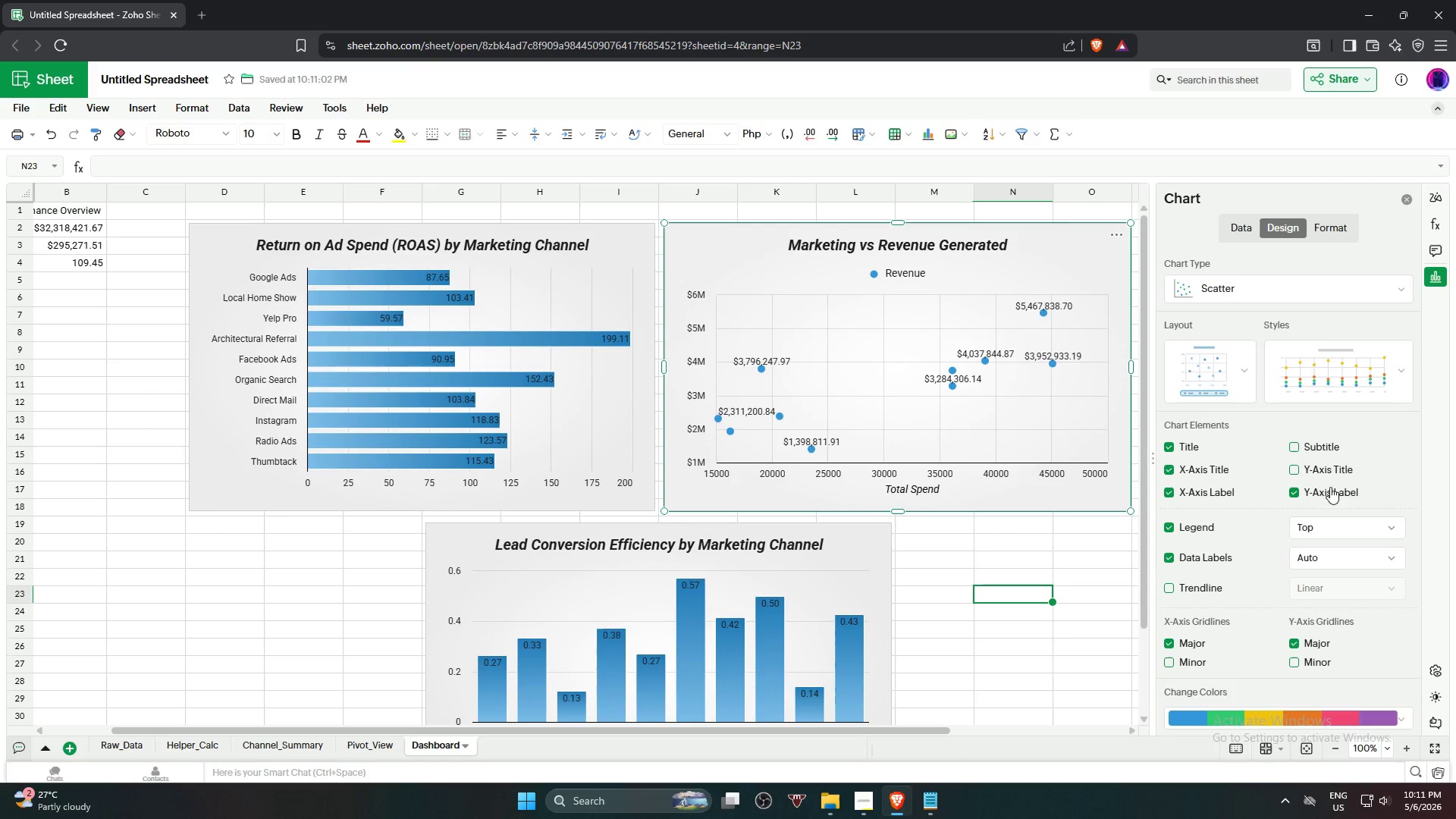 
left_click([1323, 473])
 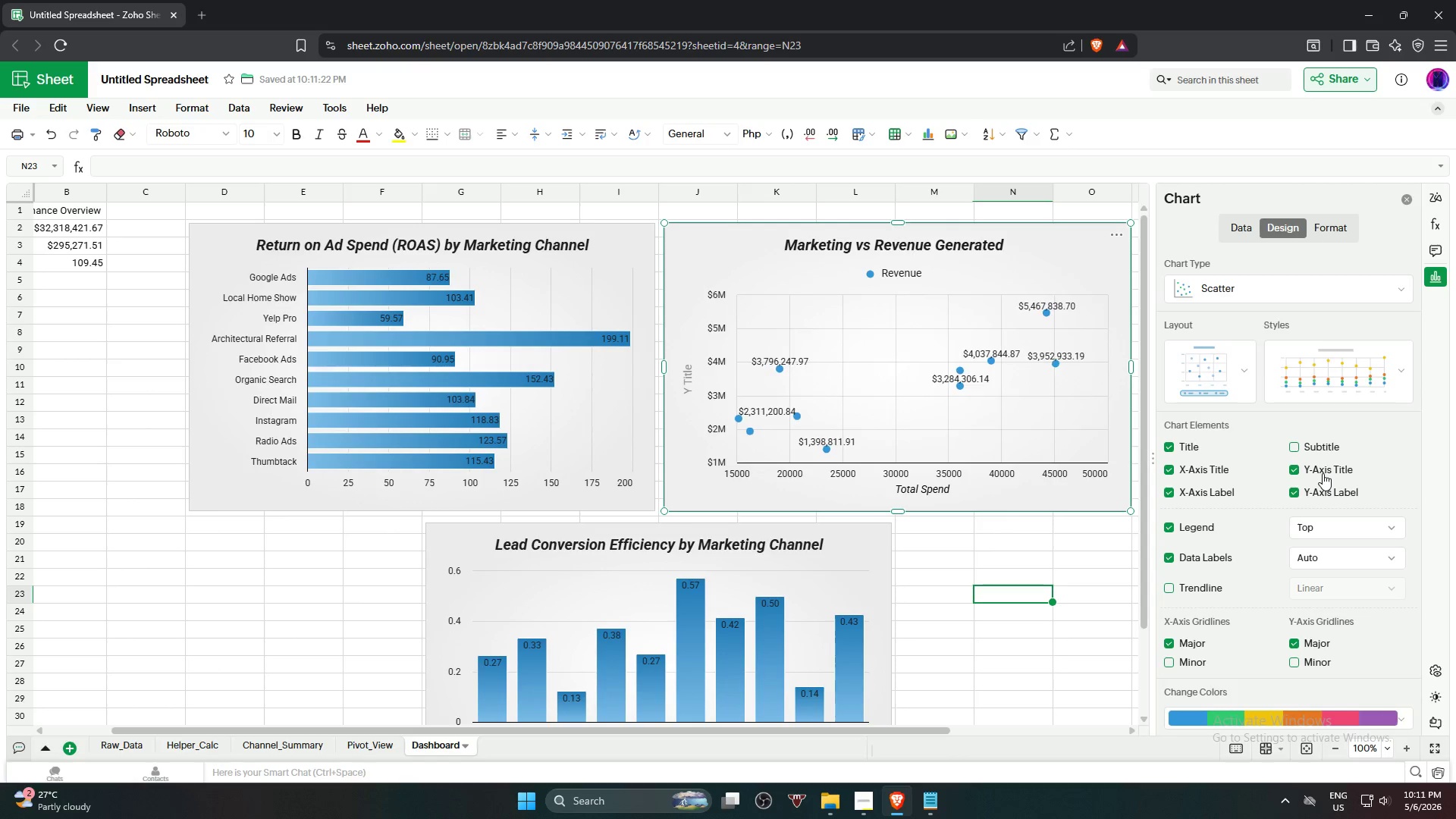 
left_click([1323, 473])
 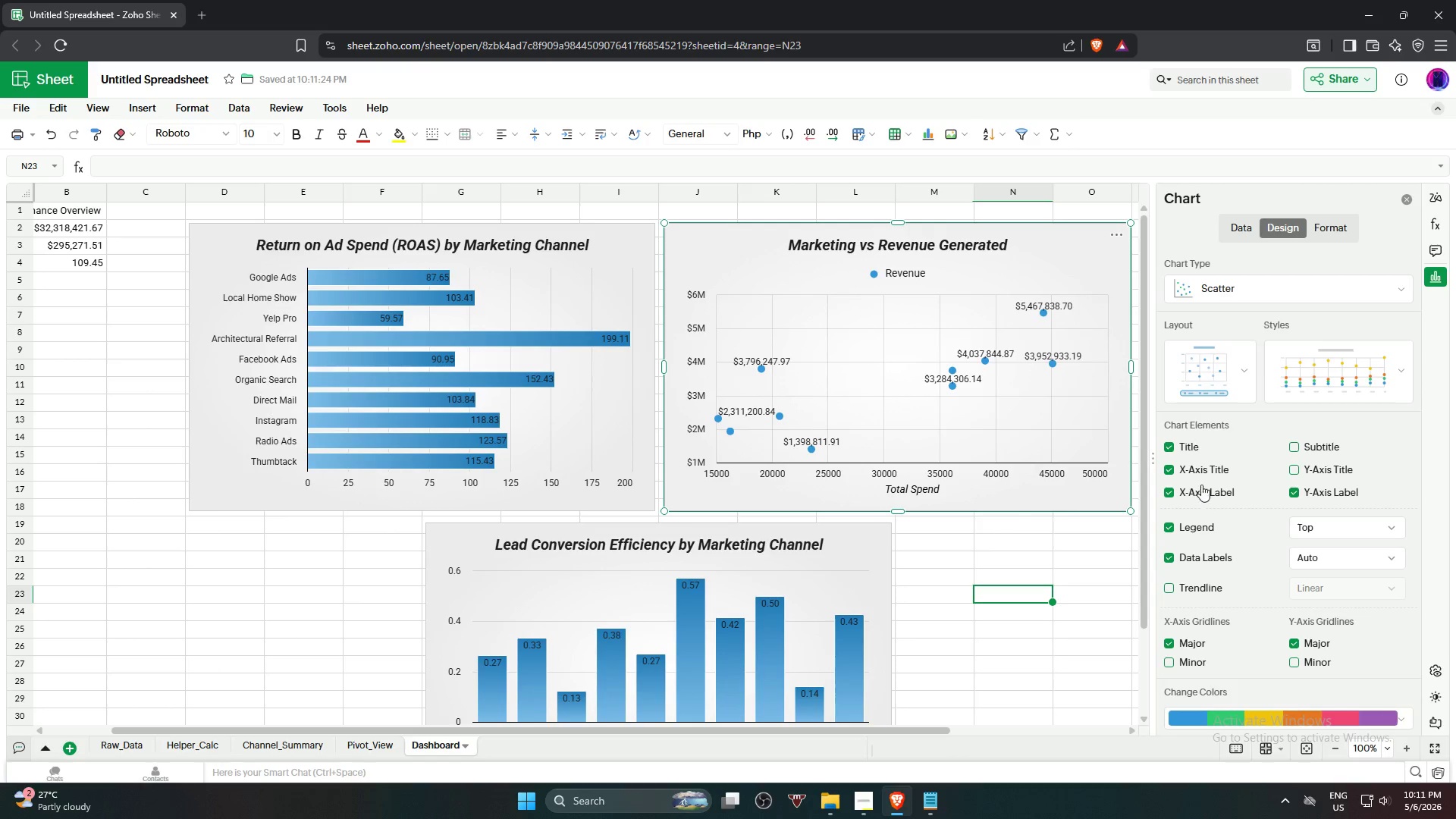 
left_click([1200, 491])
 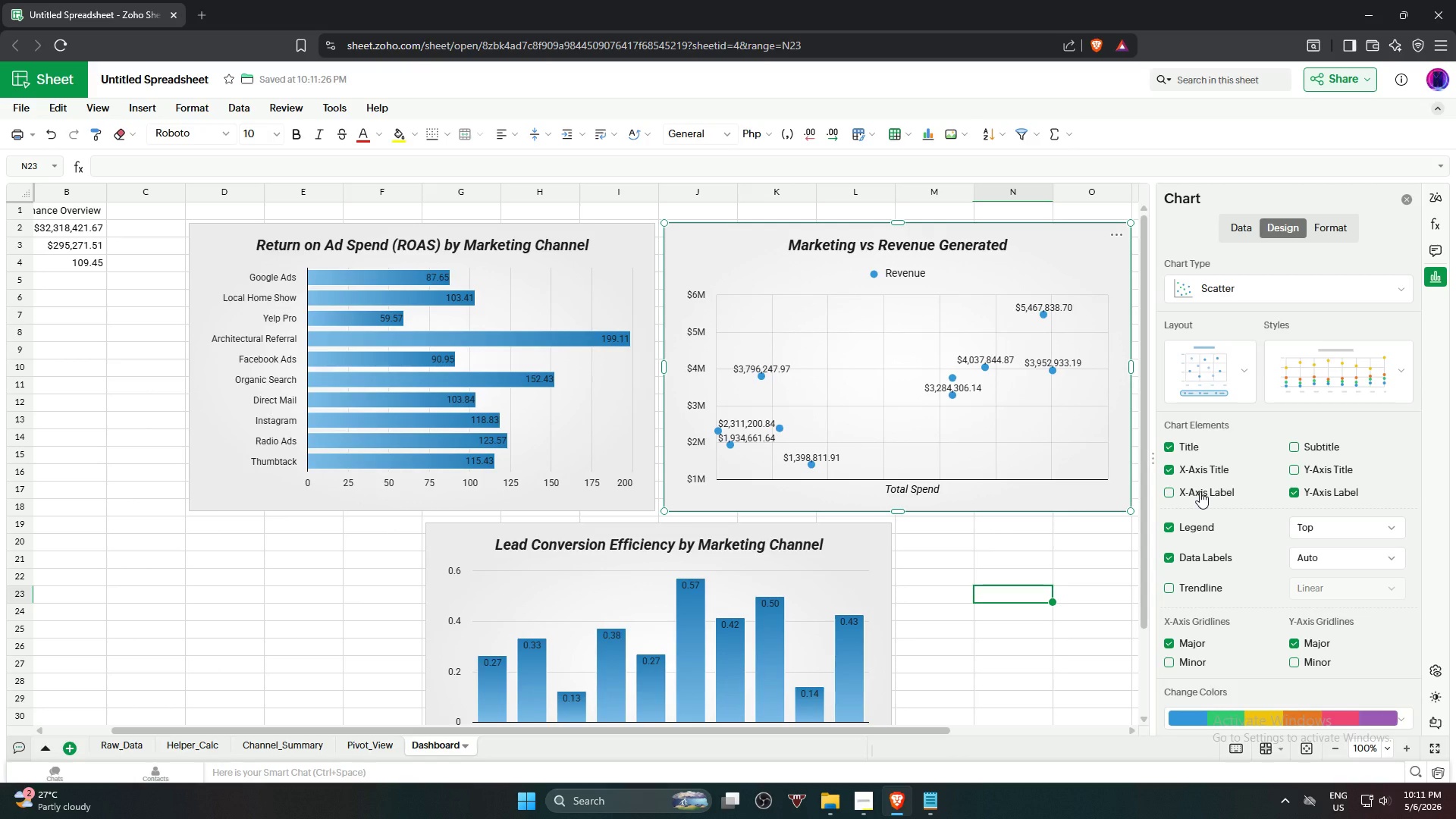 
left_click([1200, 491])
 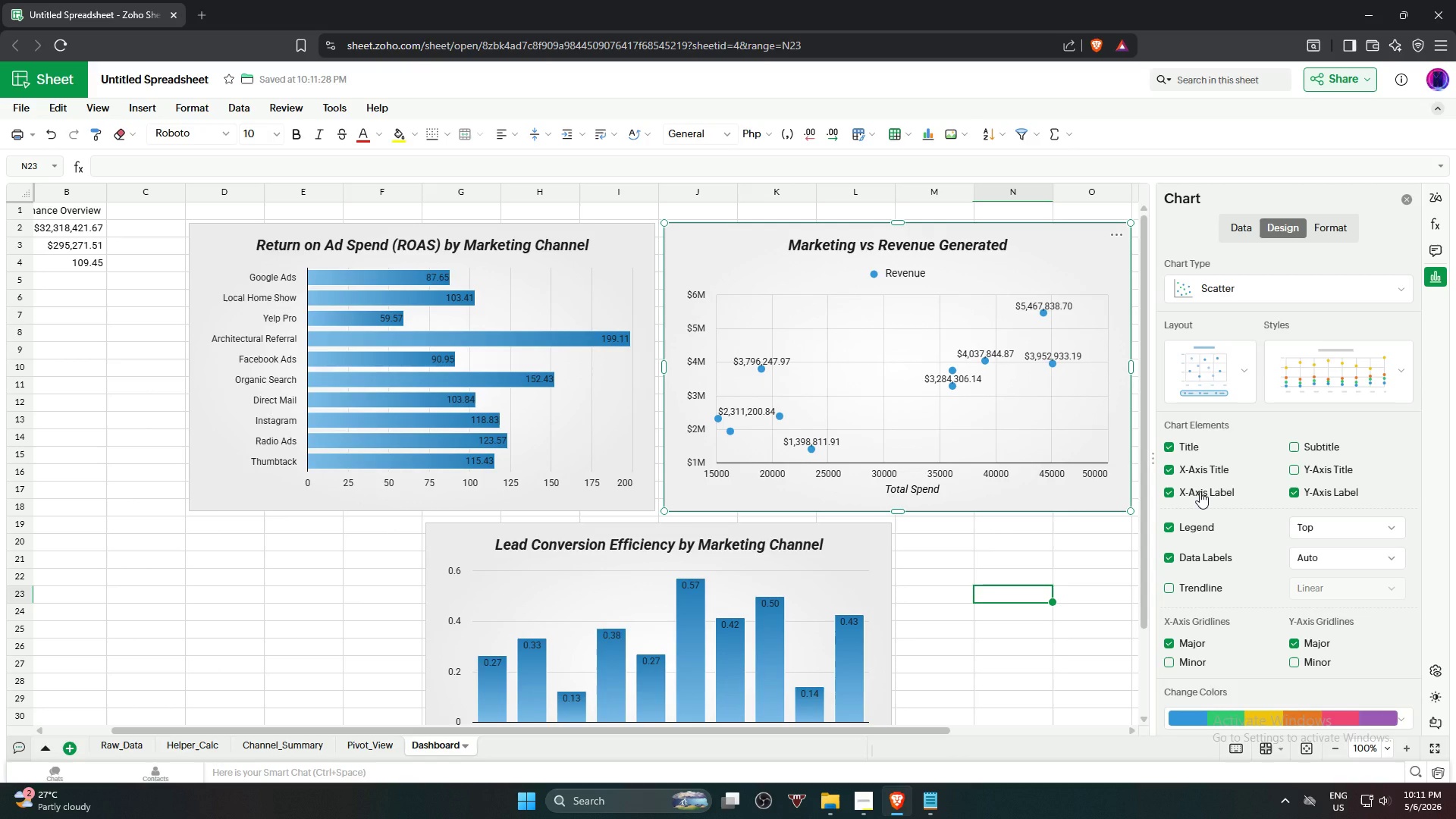 
left_click([1200, 491])
 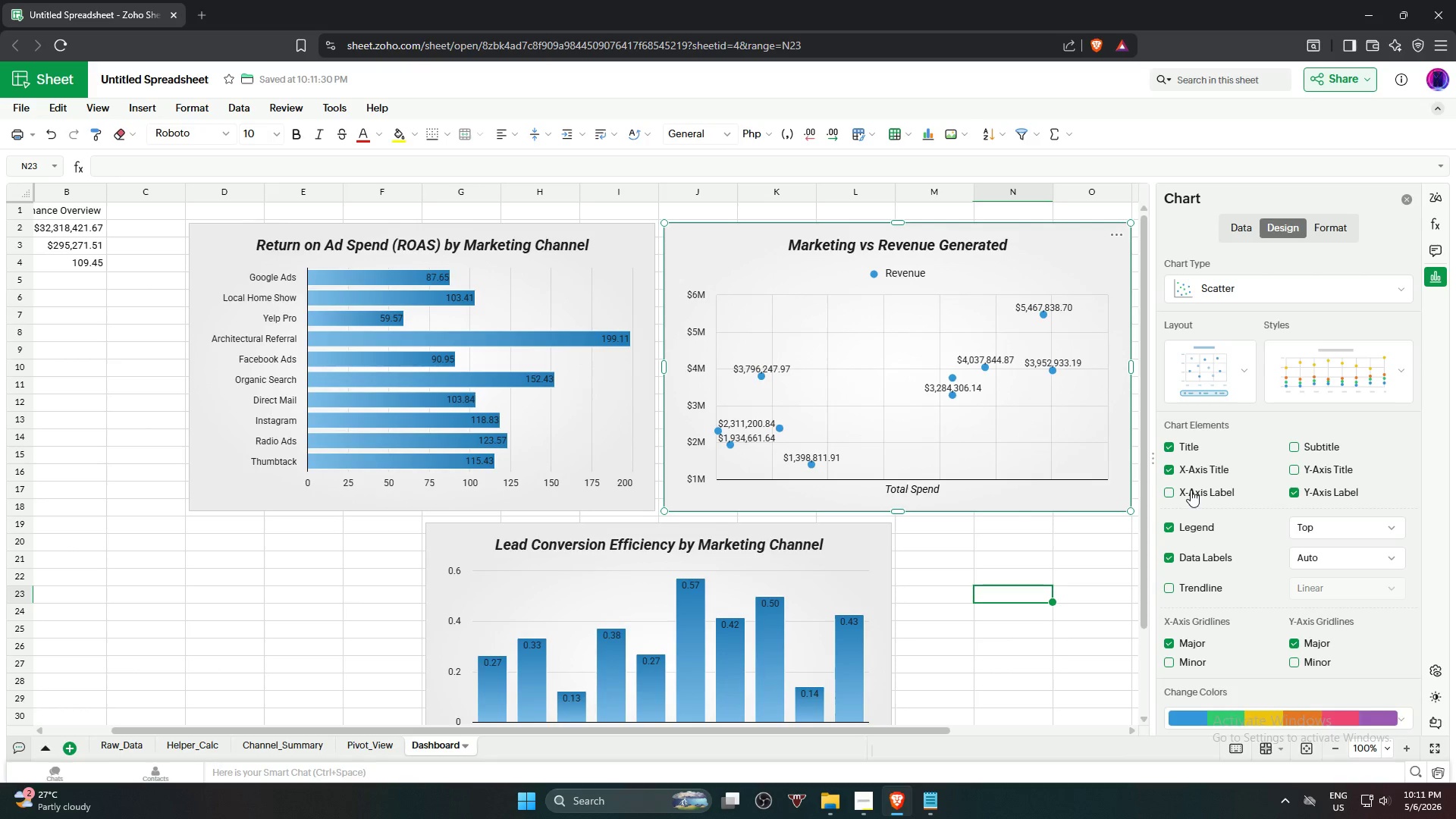 
scroll: coordinate [852, 585], scroll_direction: down, amount: 2.0
 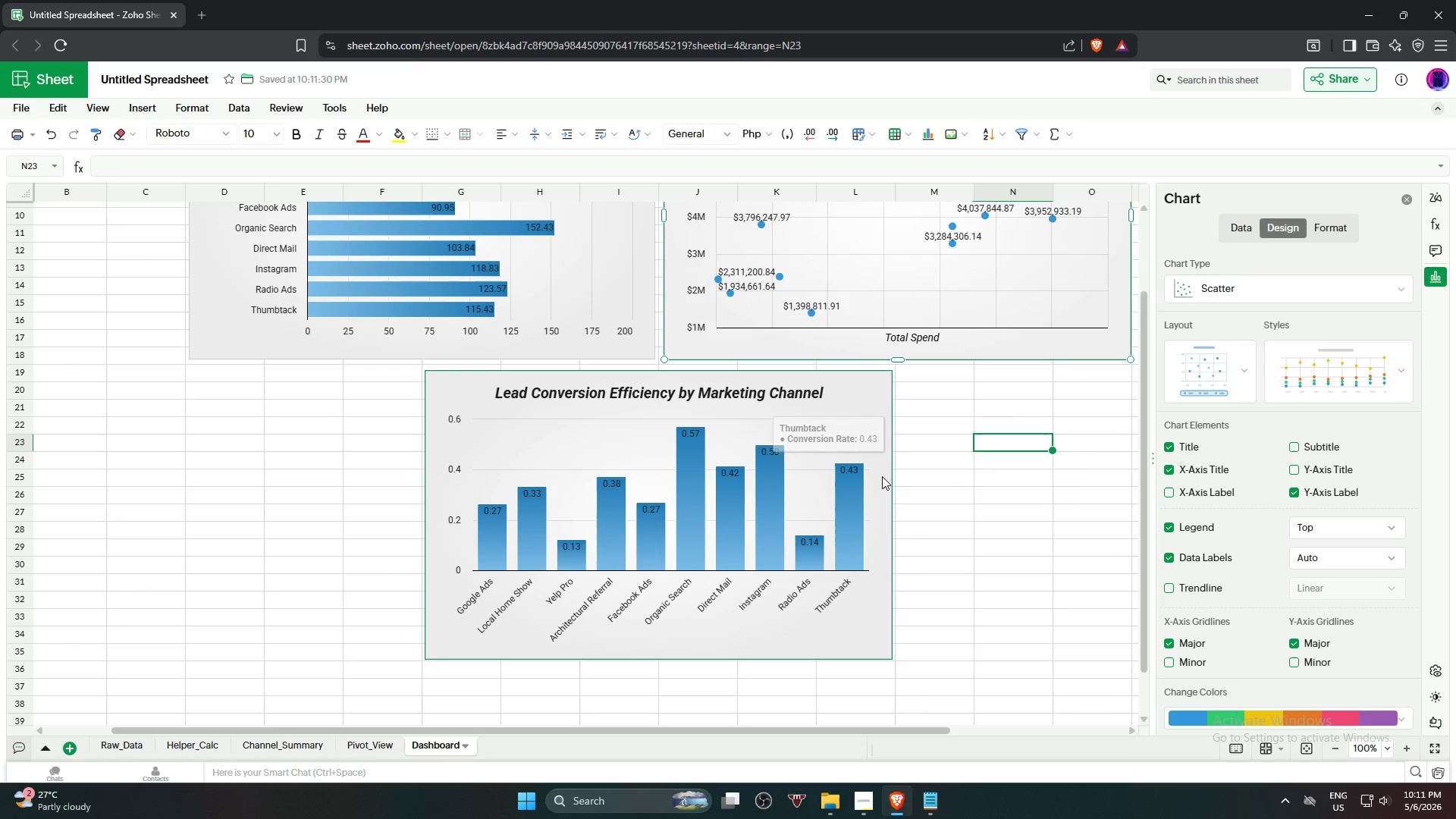 
left_click([882, 475])
 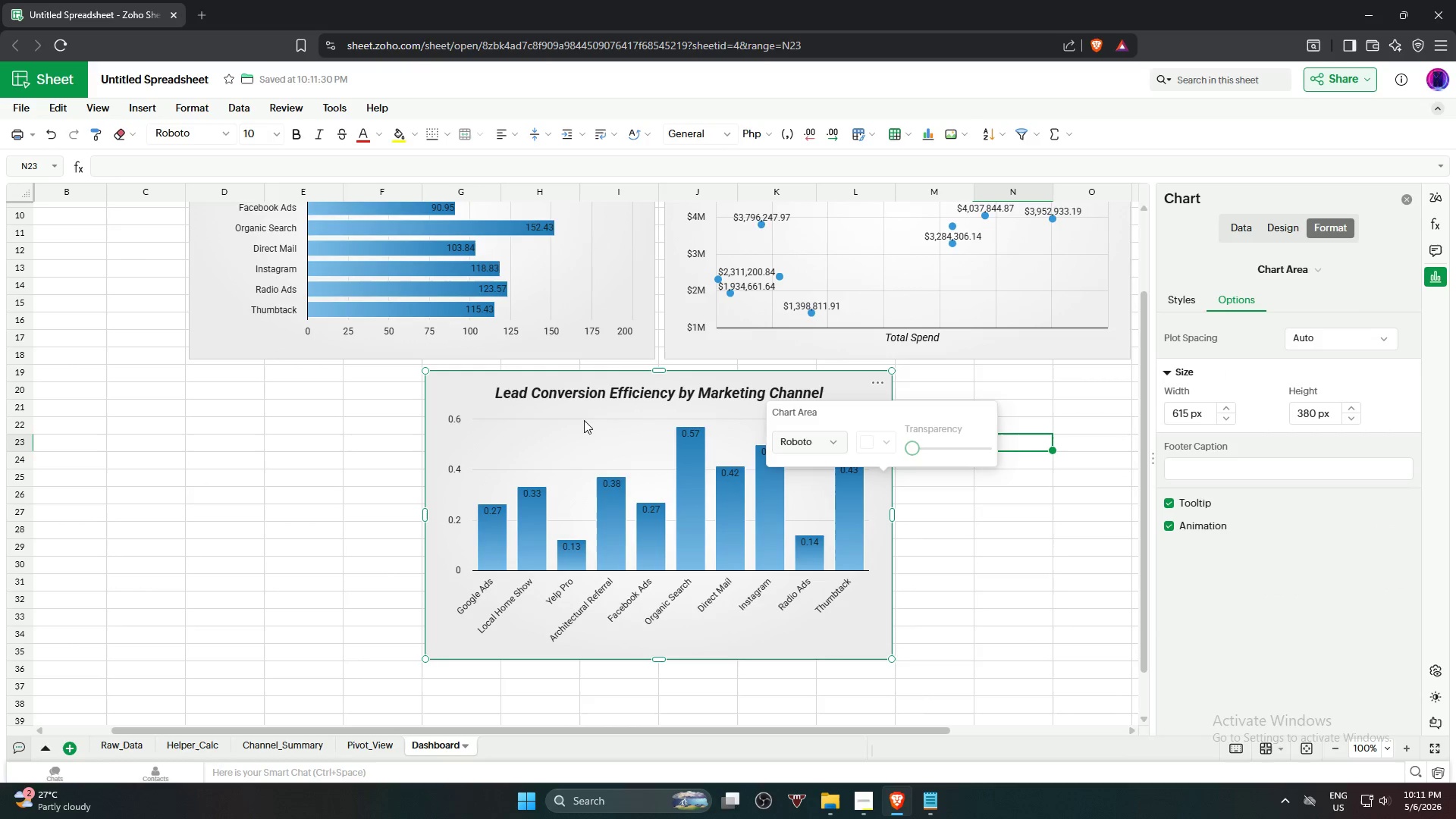 
left_click_drag(start_coordinate=[458, 392], to_coordinate=[225, 389])
 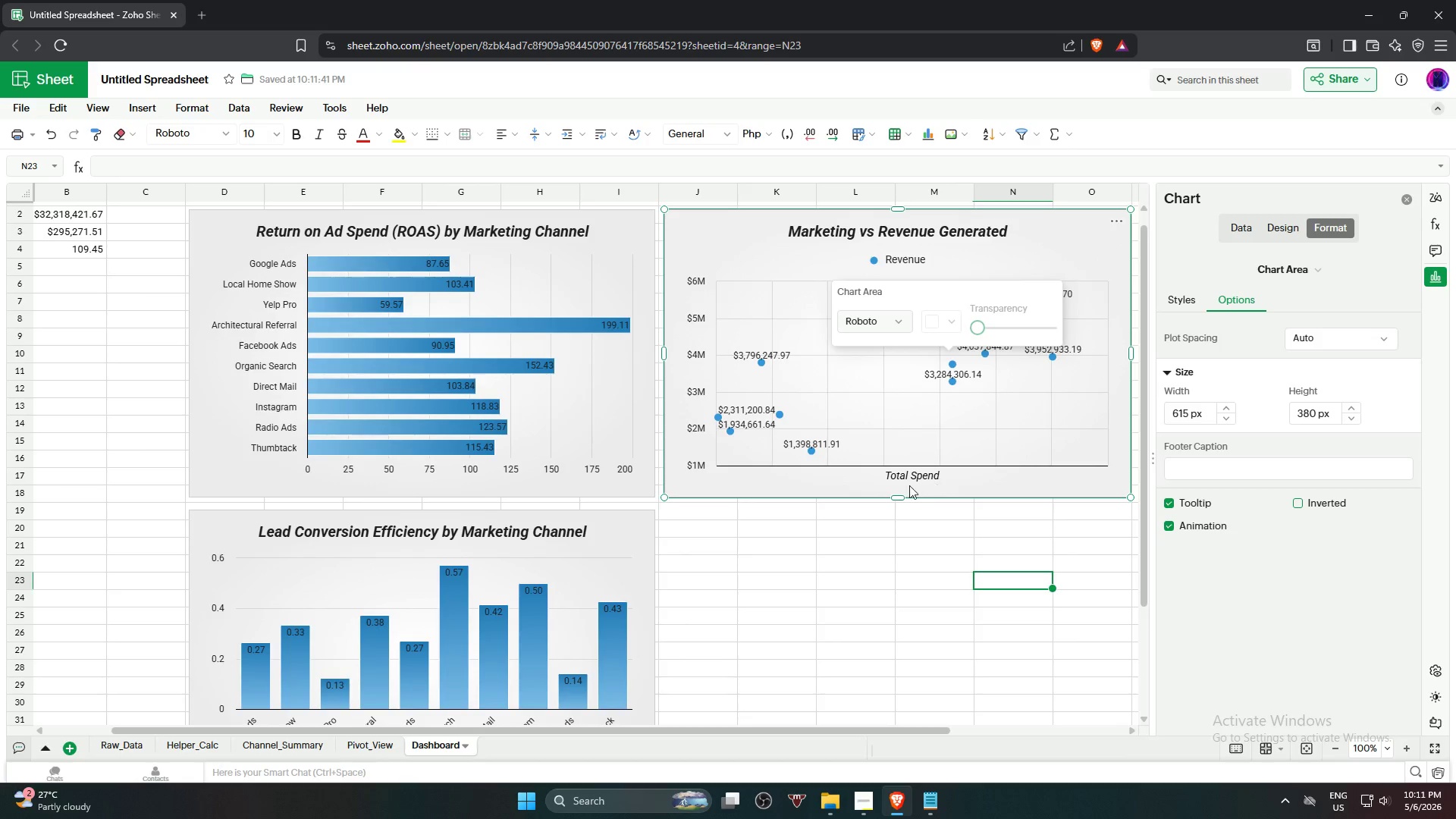 
left_click_drag(start_coordinate=[898, 500], to_coordinate=[894, 590])
 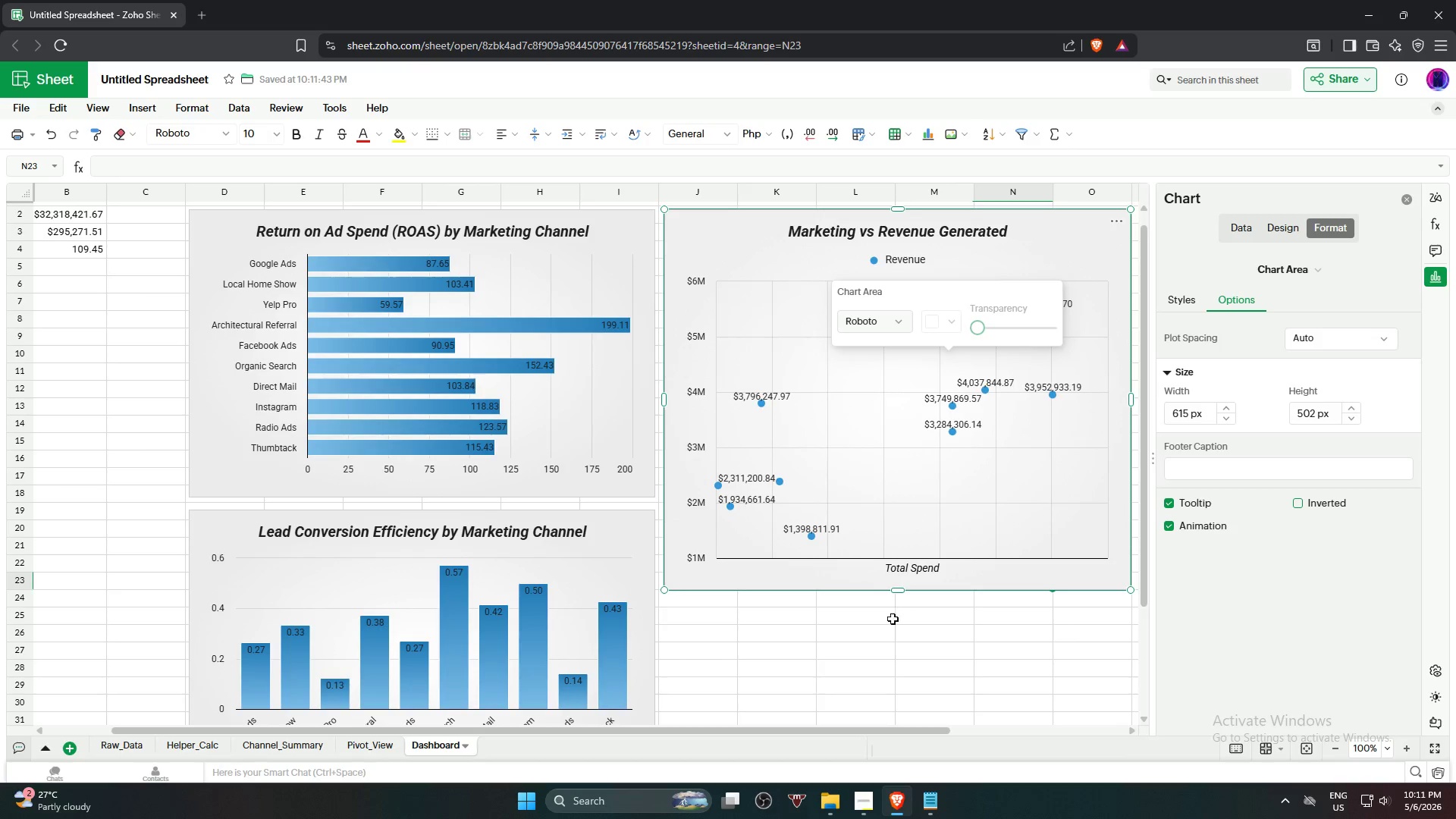 
scroll: coordinate [880, 638], scroll_direction: down, amount: 1.0
 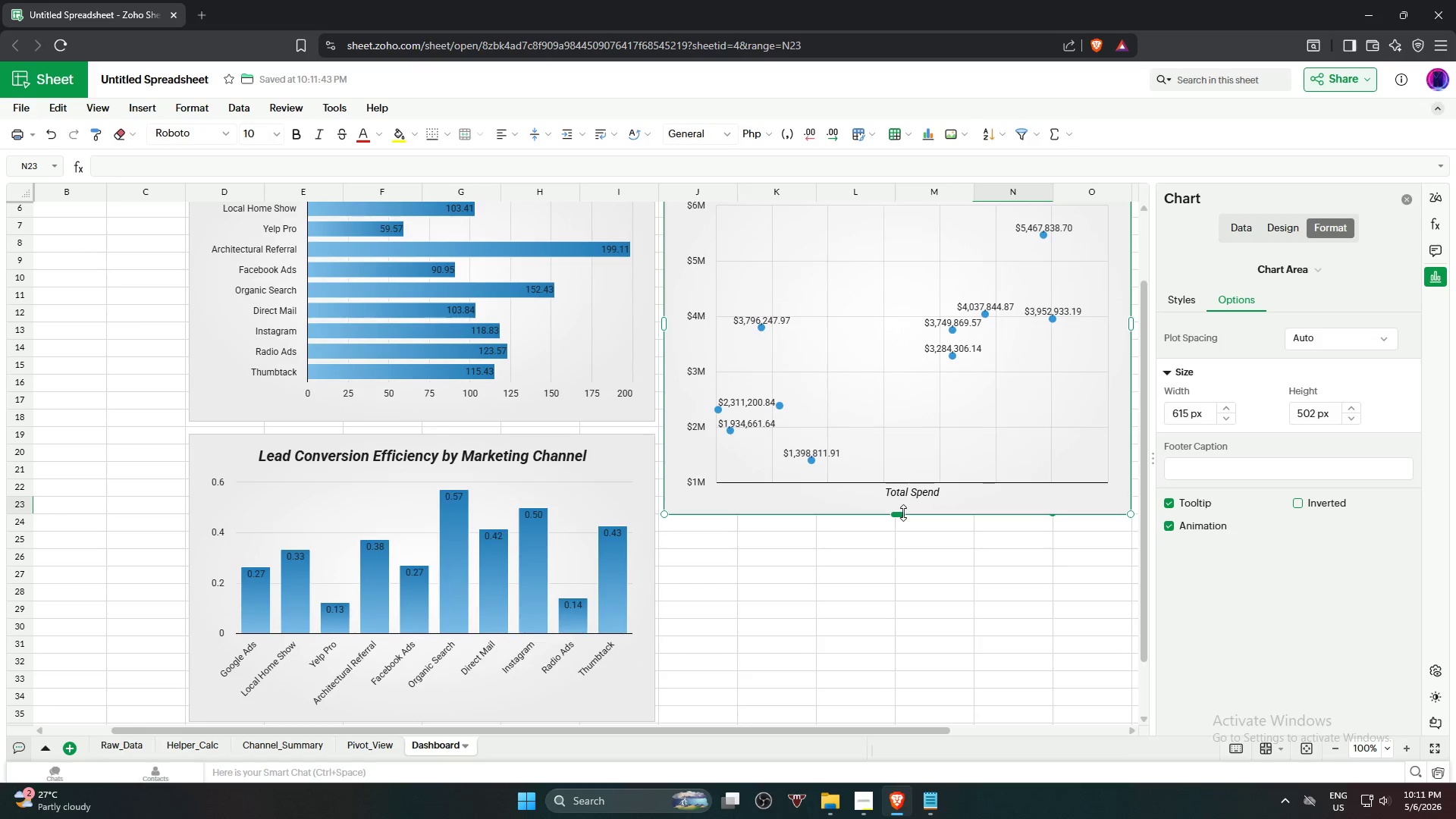 
left_click_drag(start_coordinate=[902, 513], to_coordinate=[905, 607])
 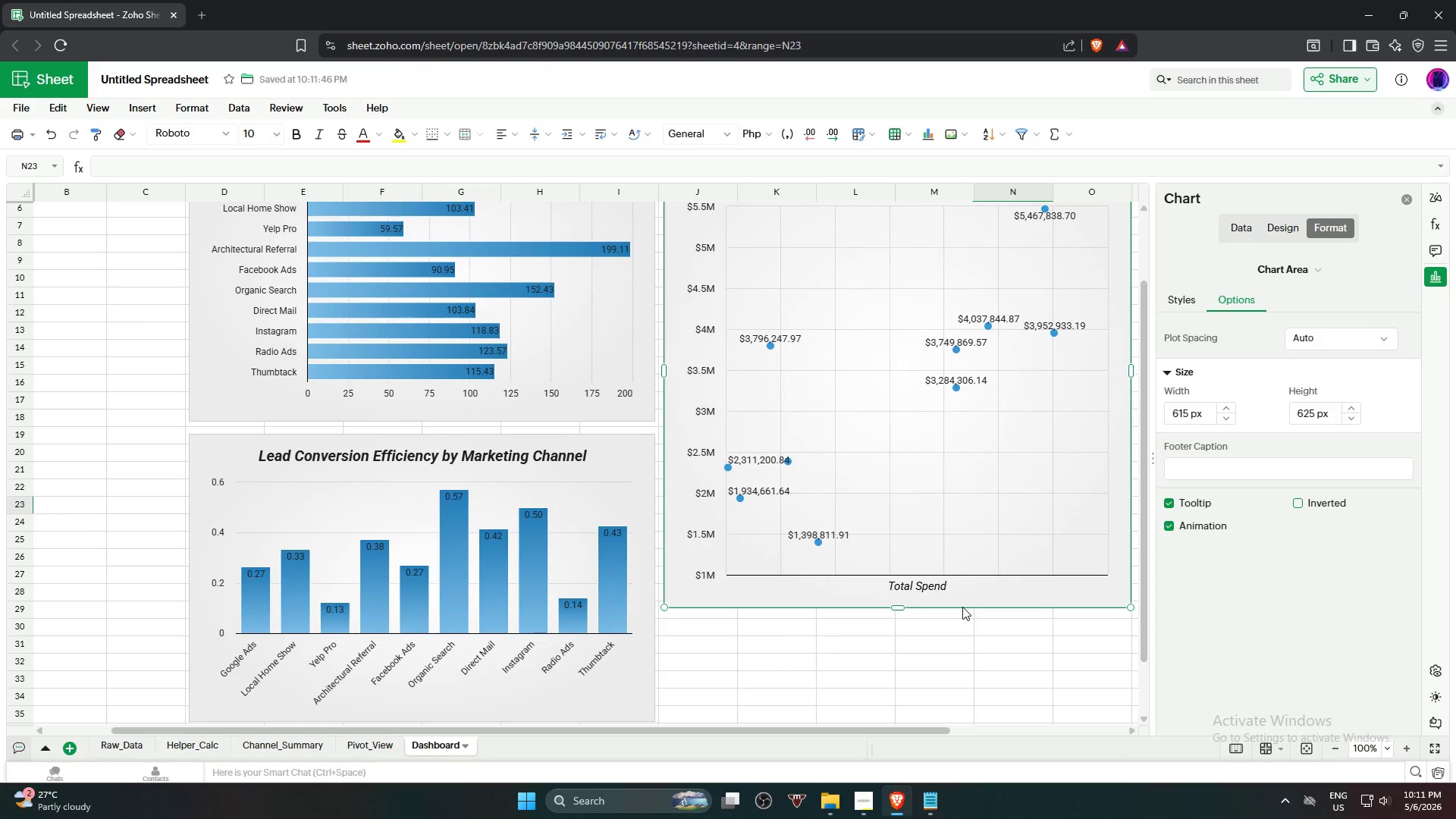 
scroll: coordinate [959, 613], scroll_direction: down, amount: 1.0
 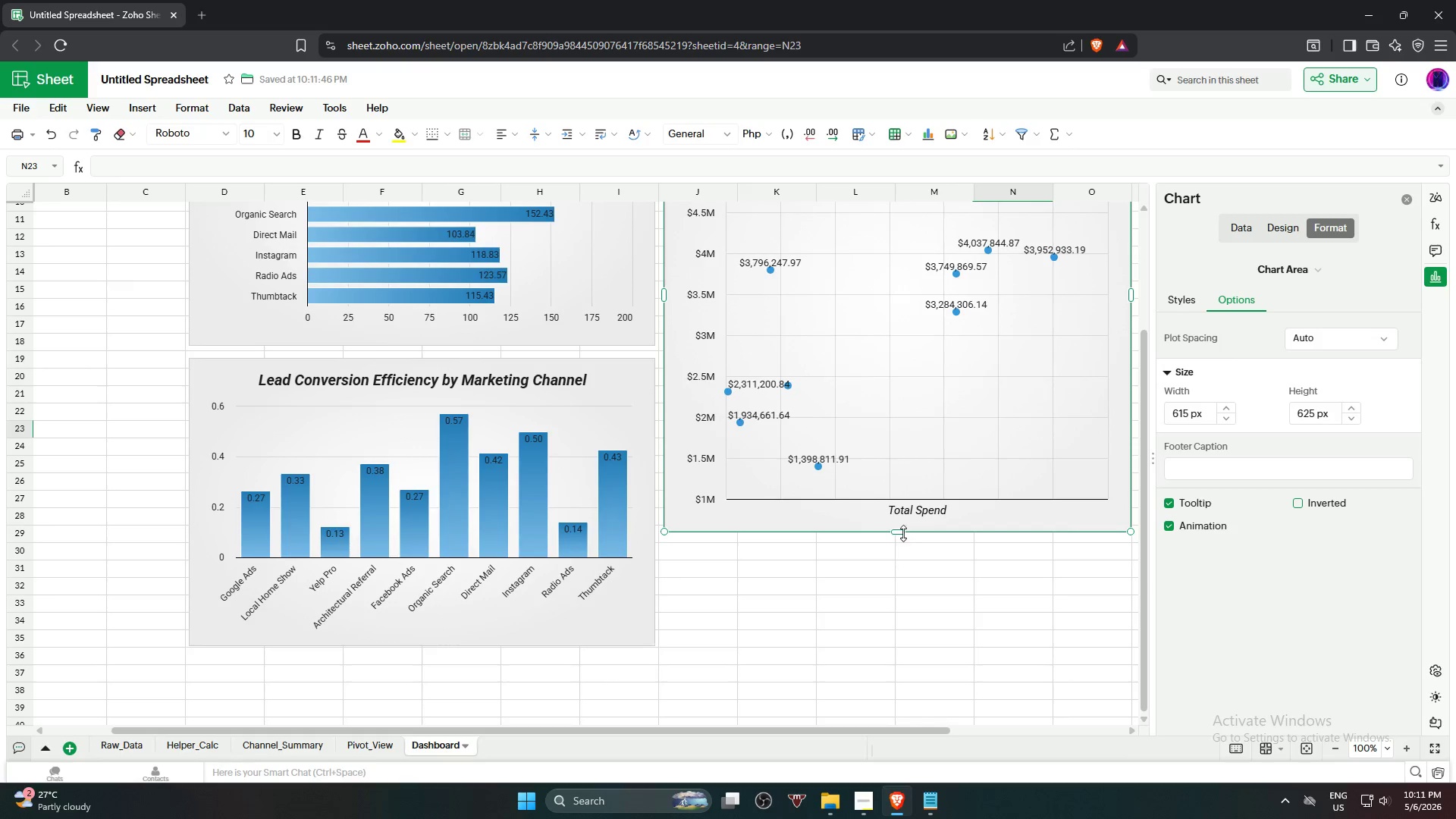 
left_click_drag(start_coordinate=[903, 532], to_coordinate=[909, 627])
 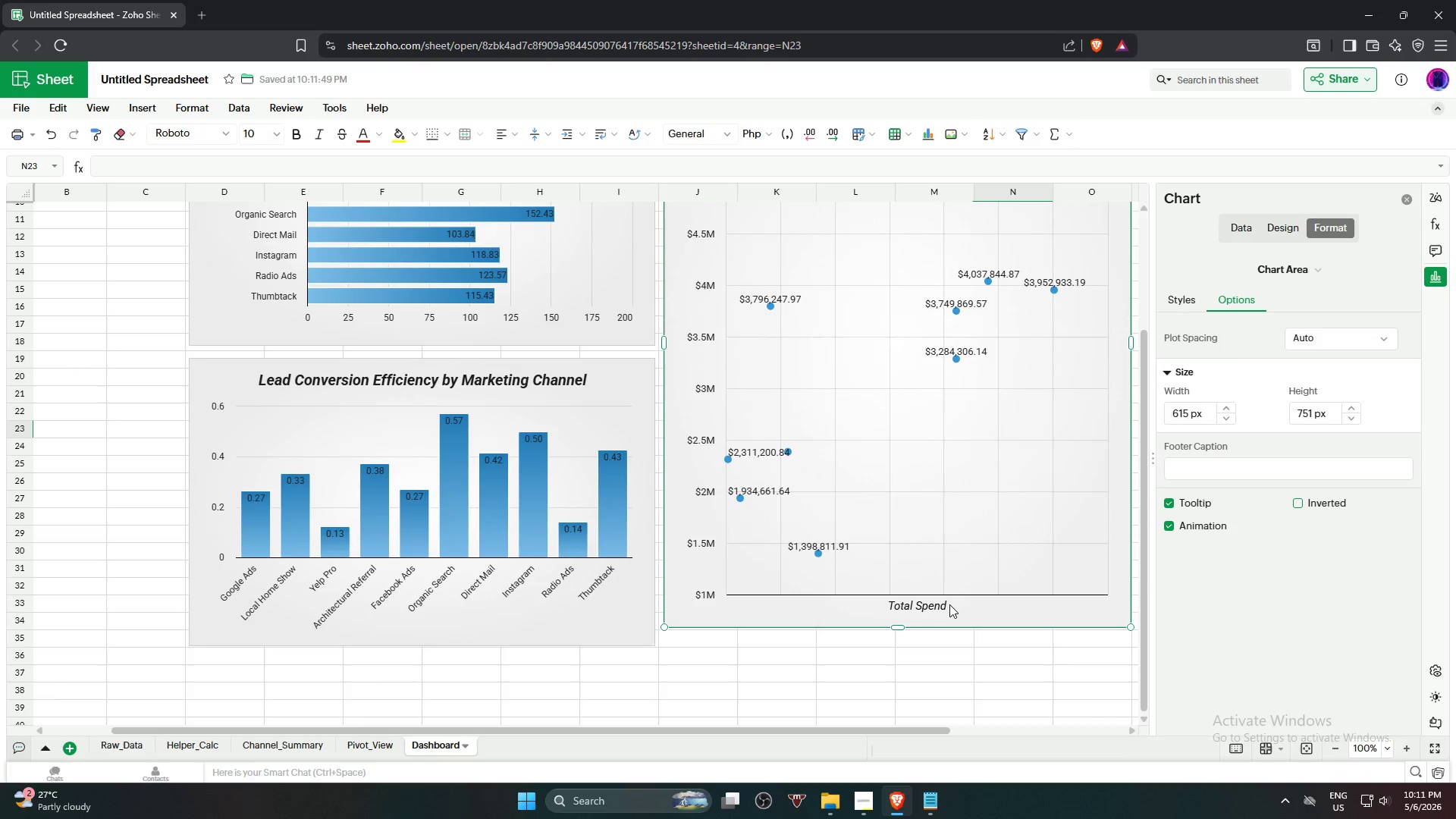 
scroll: coordinate [948, 603], scroll_direction: down, amount: 2.0
 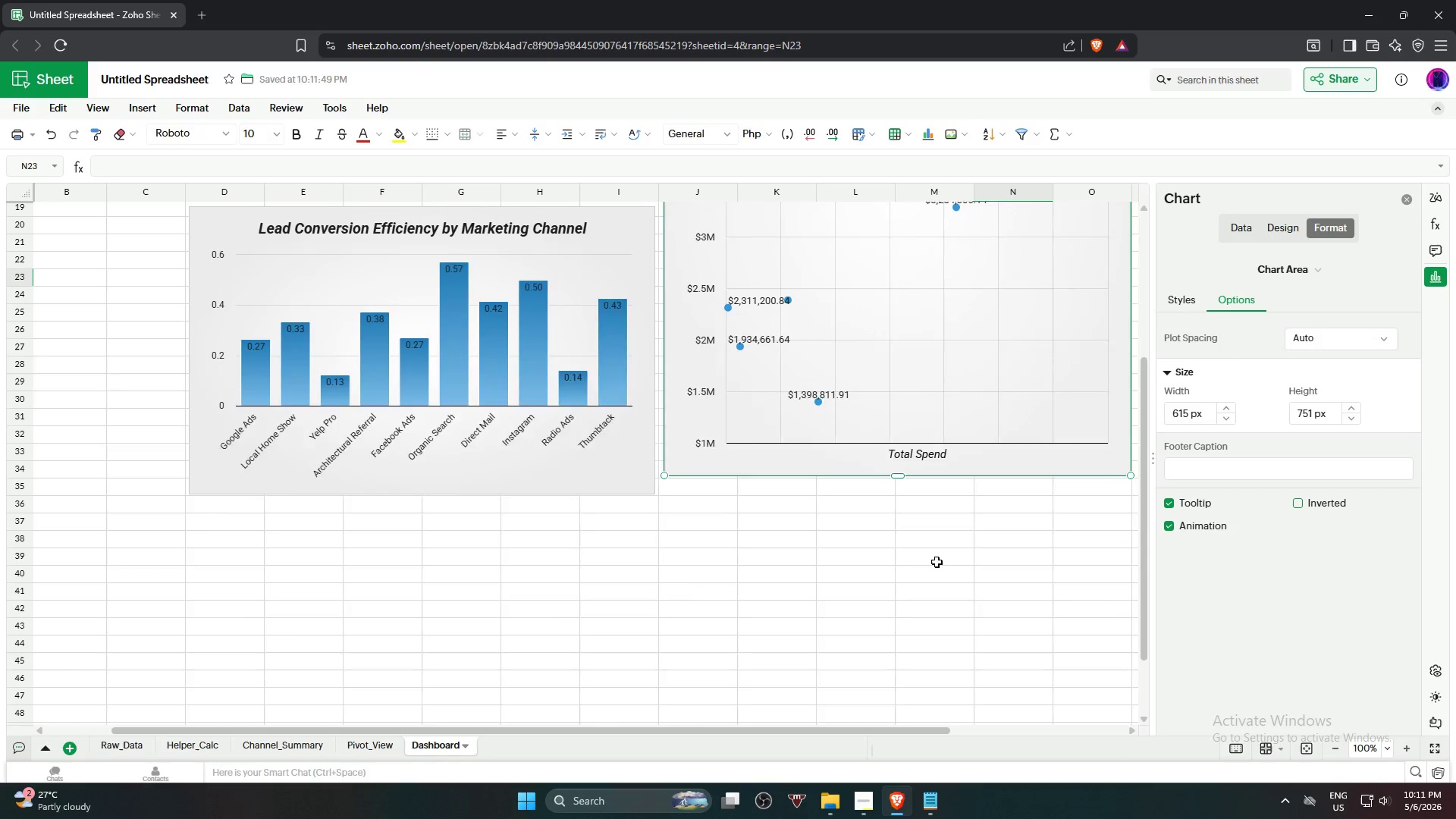 
scroll: coordinate [937, 562], scroll_direction: up, amount: 1.0
 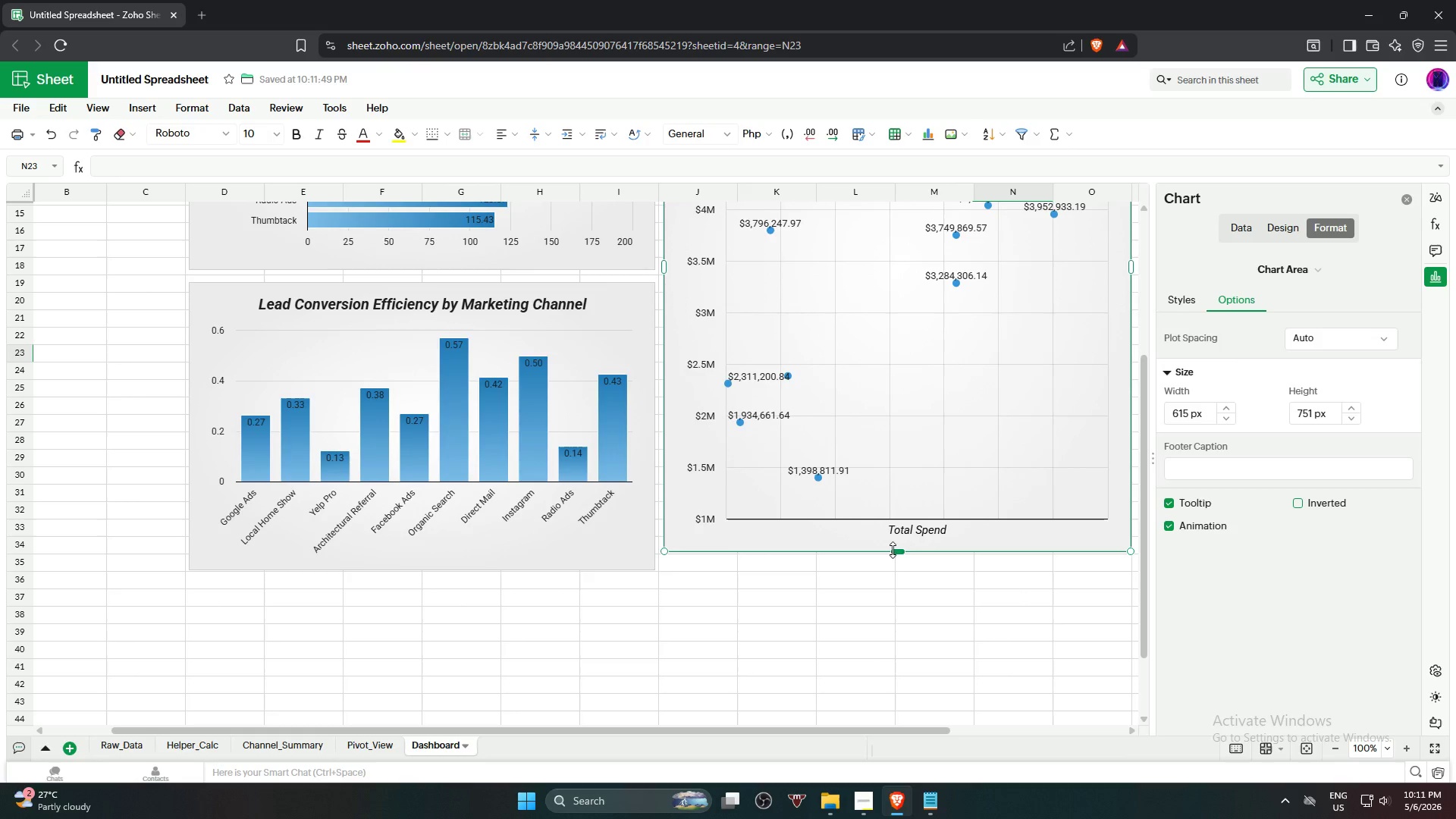 
left_click_drag(start_coordinate=[893, 551], to_coordinate=[897, 566])
 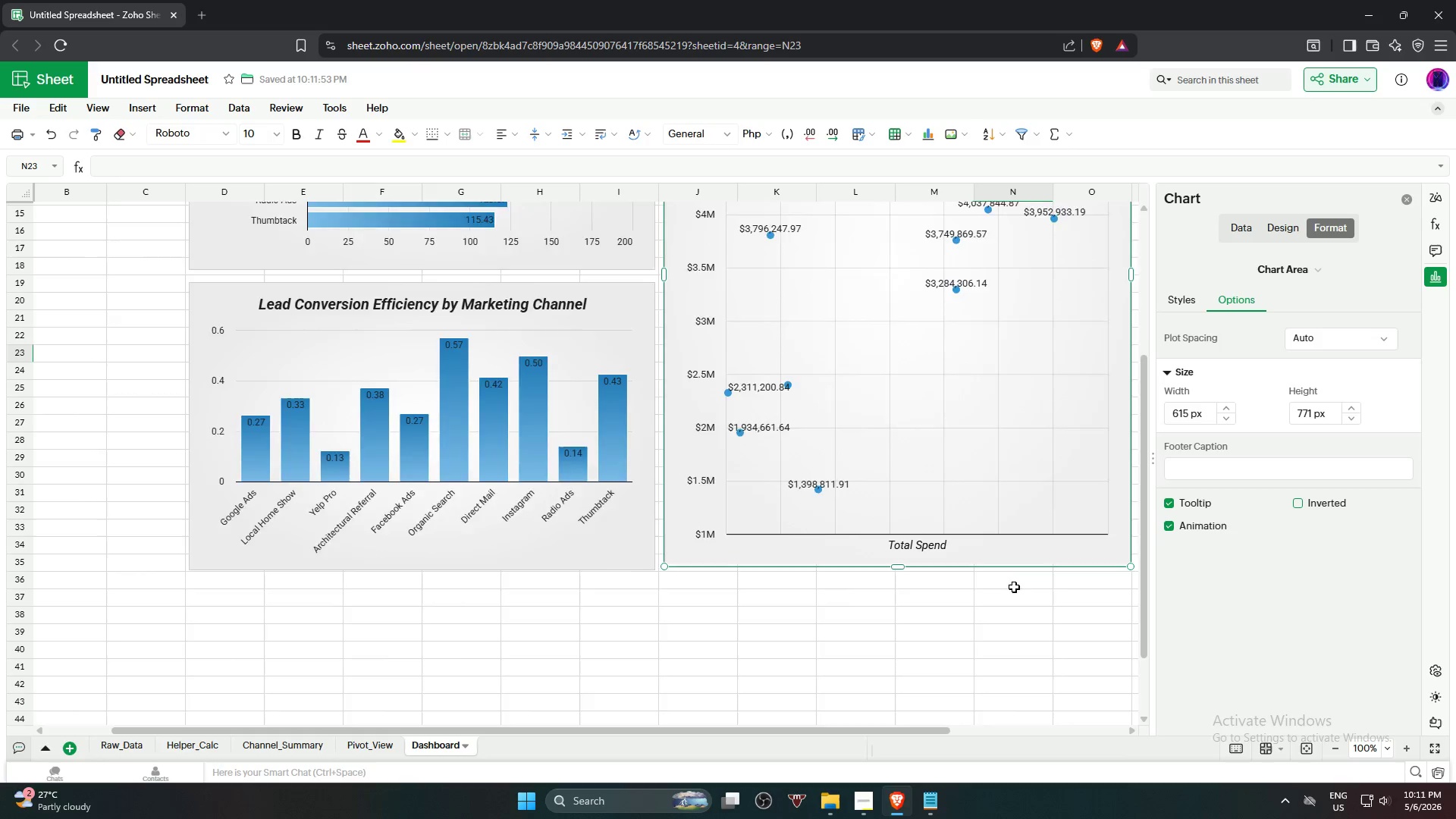 
scroll: coordinate [1014, 587], scroll_direction: up, amount: 3.0
 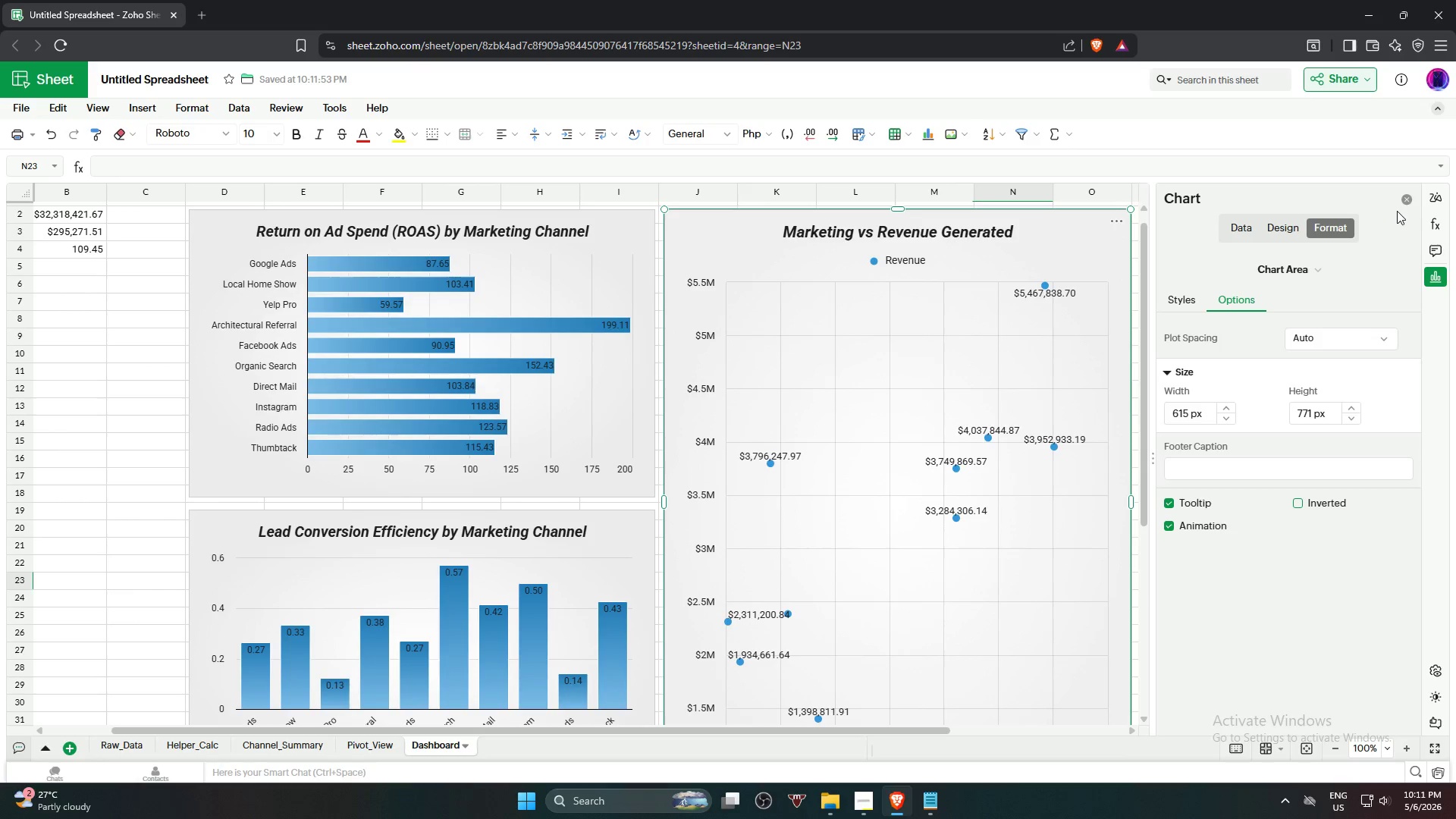 
left_click([1409, 203])
 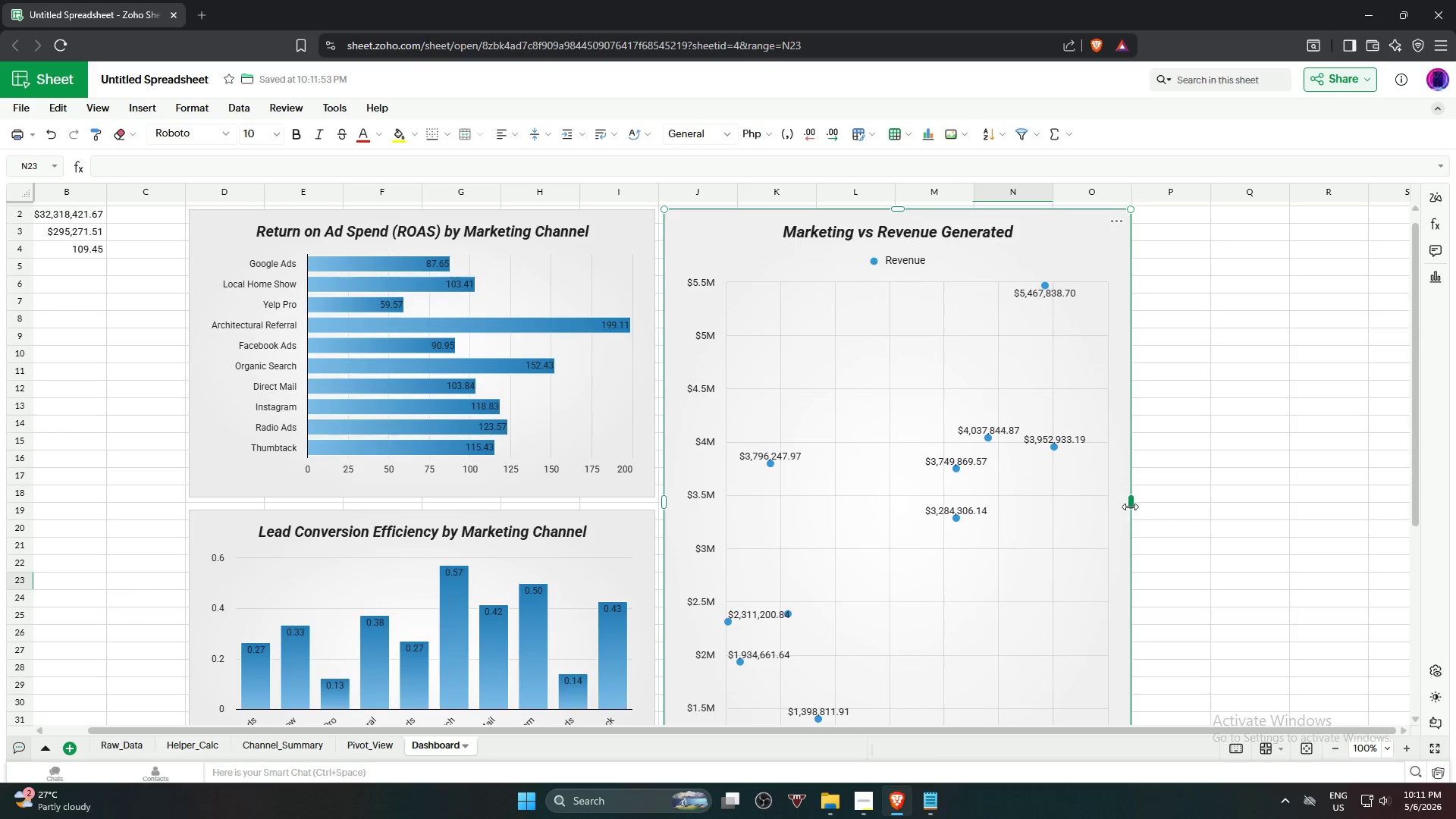 
left_click_drag(start_coordinate=[1132, 504], to_coordinate=[1209, 509])
 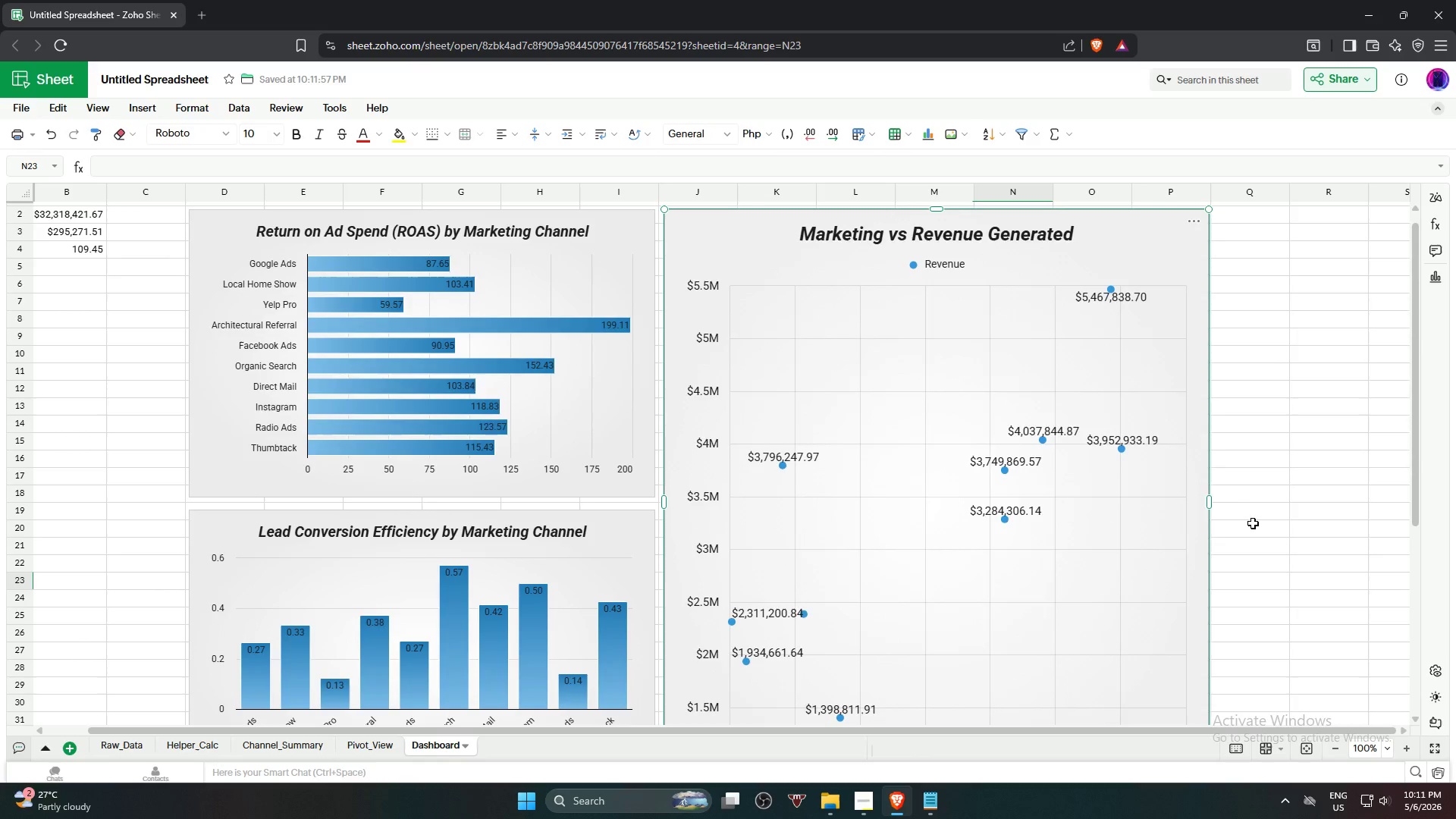 
scroll: coordinate [1254, 526], scroll_direction: down, amount: 1.0
 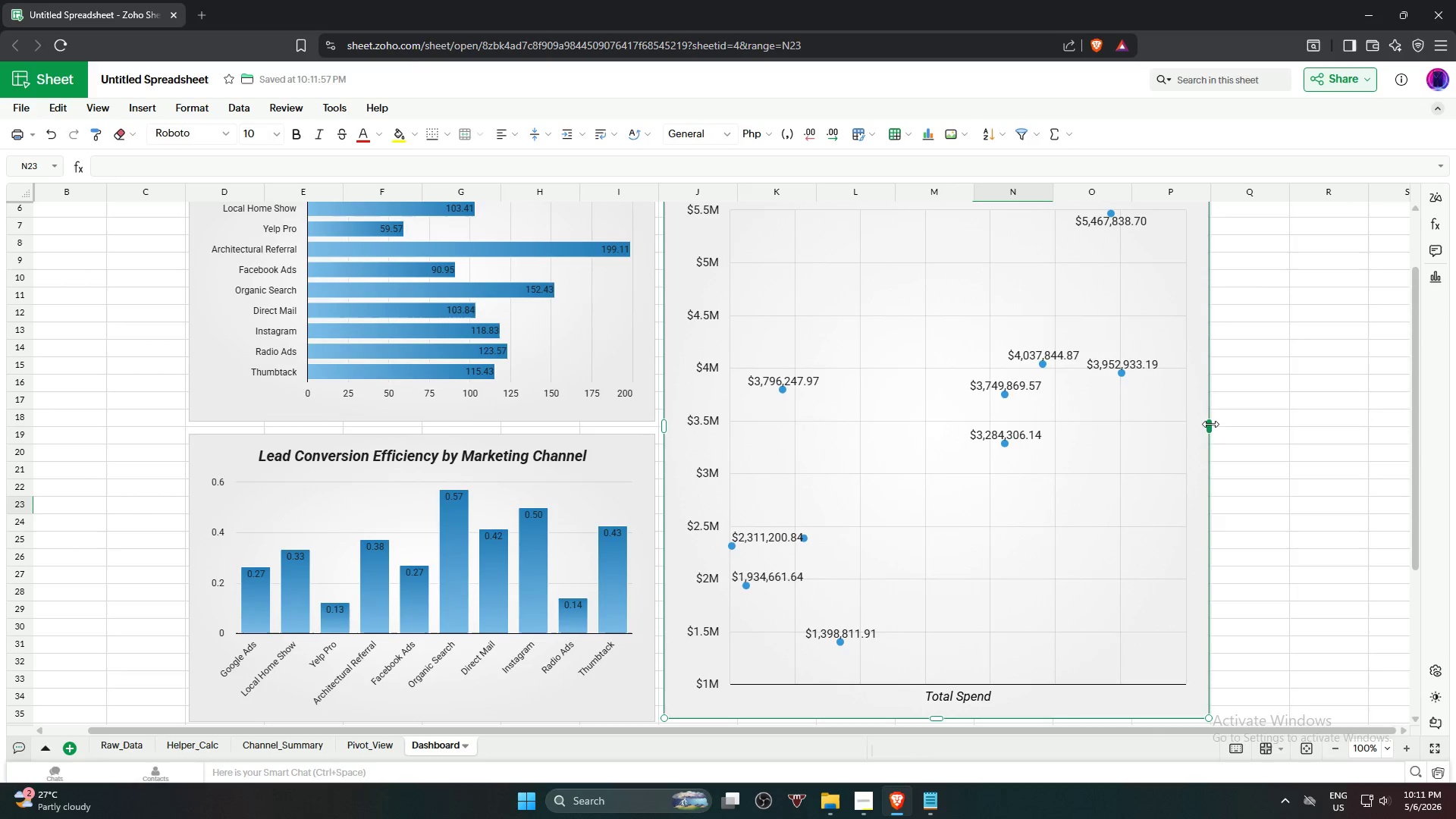 
left_click_drag(start_coordinate=[1208, 427], to_coordinate=[1258, 431])
 